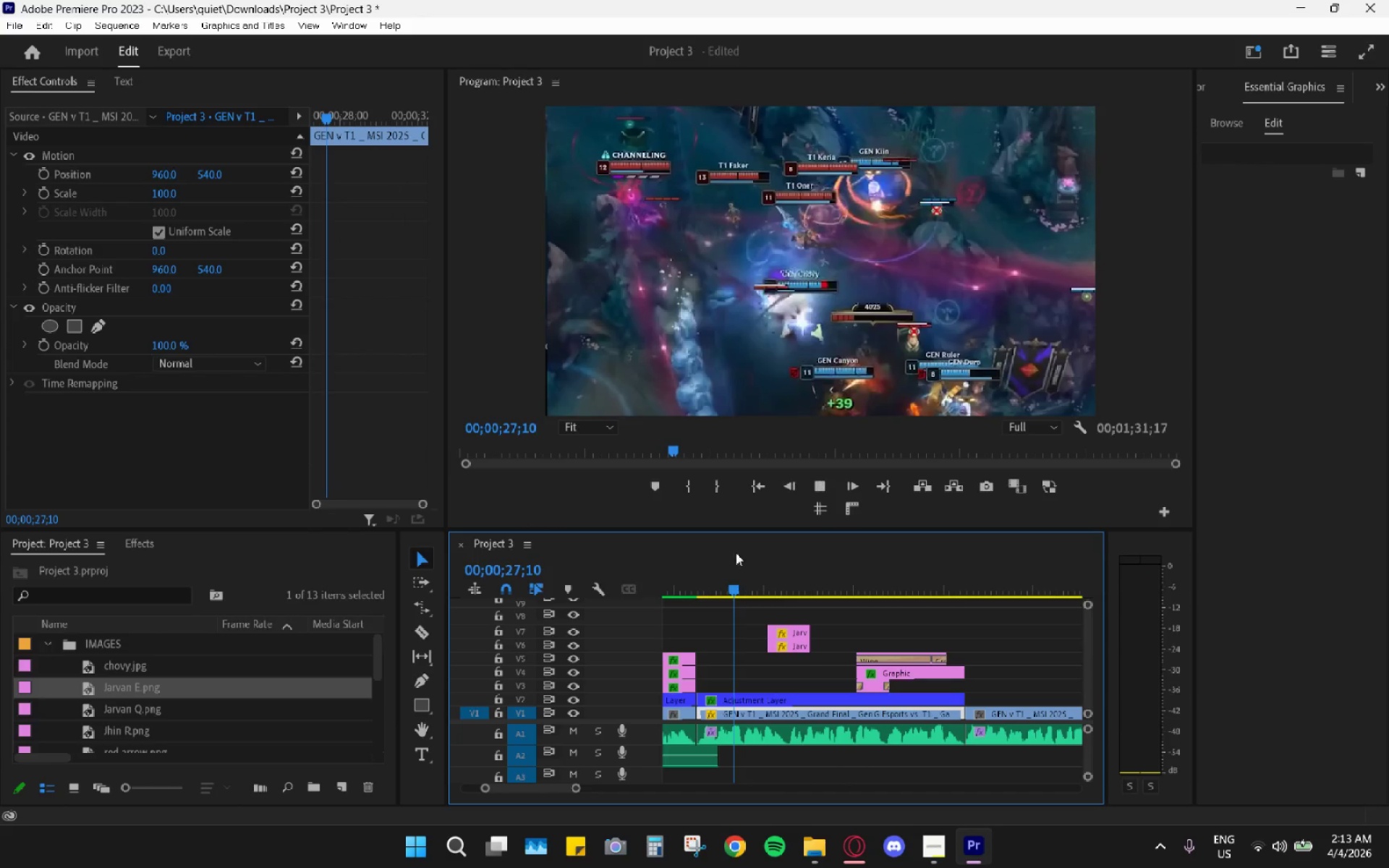 
key(Space)
 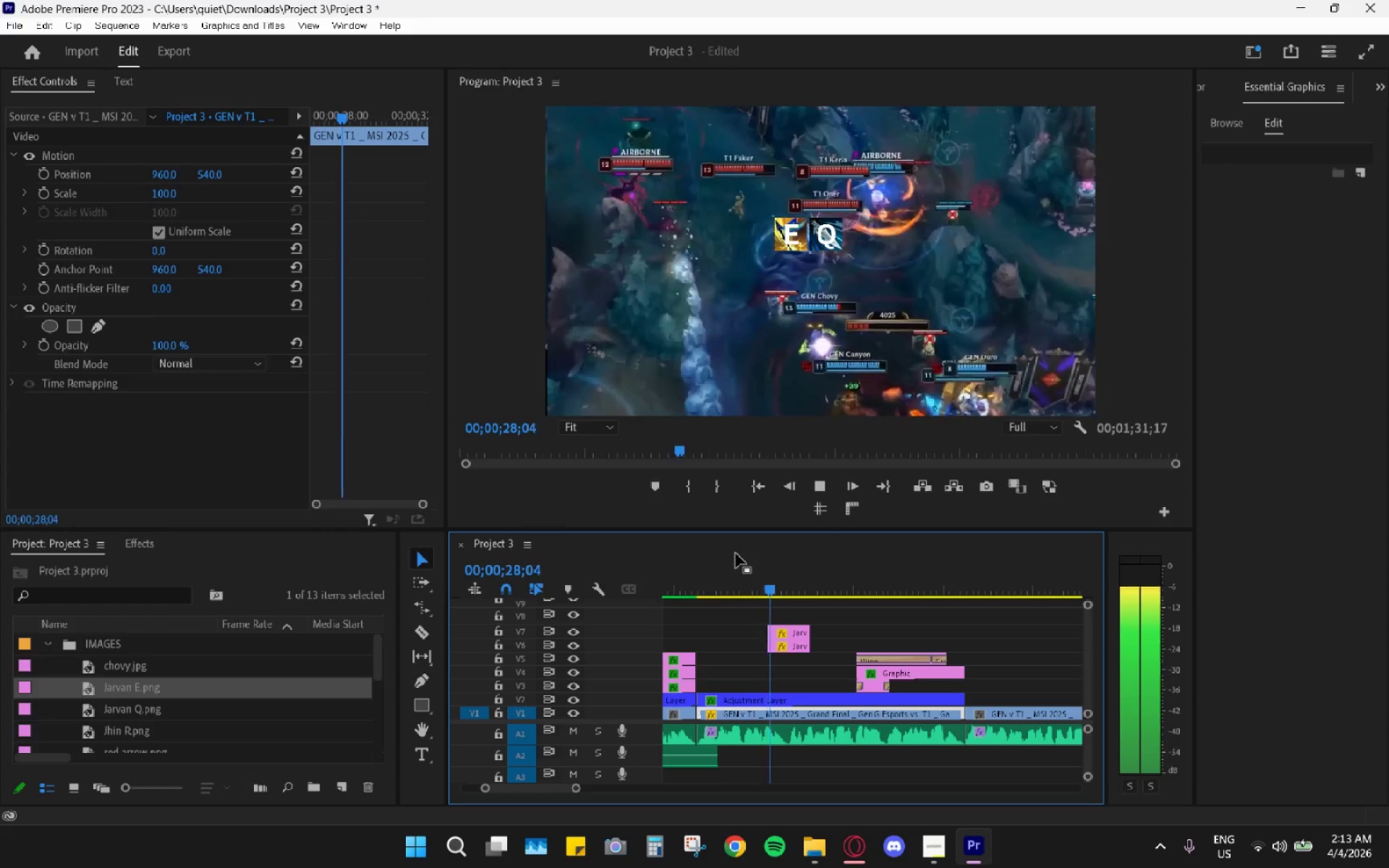 
key(Space)
 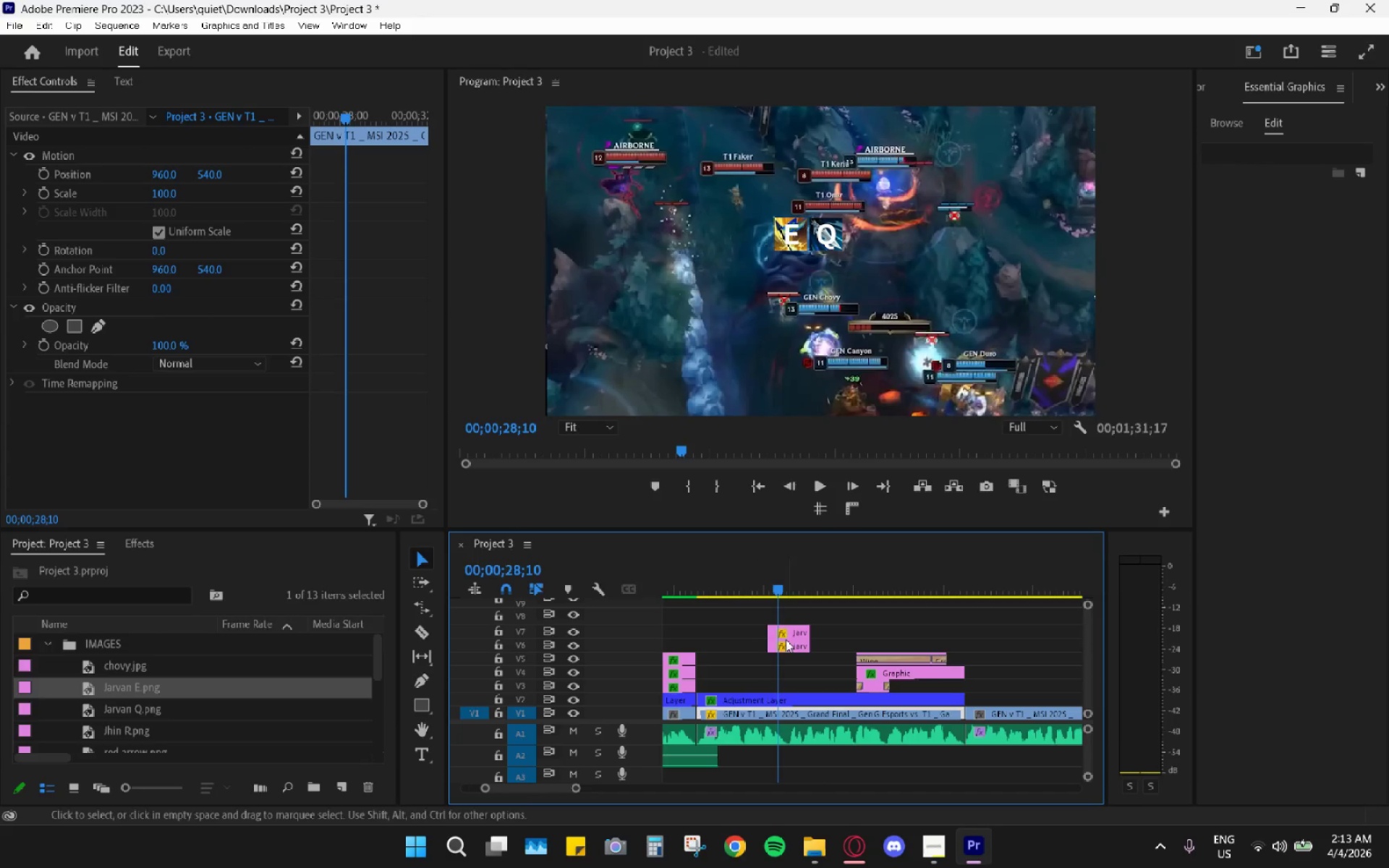 
left_click_drag(start_coordinate=[775, 584], to_coordinate=[739, 580])
 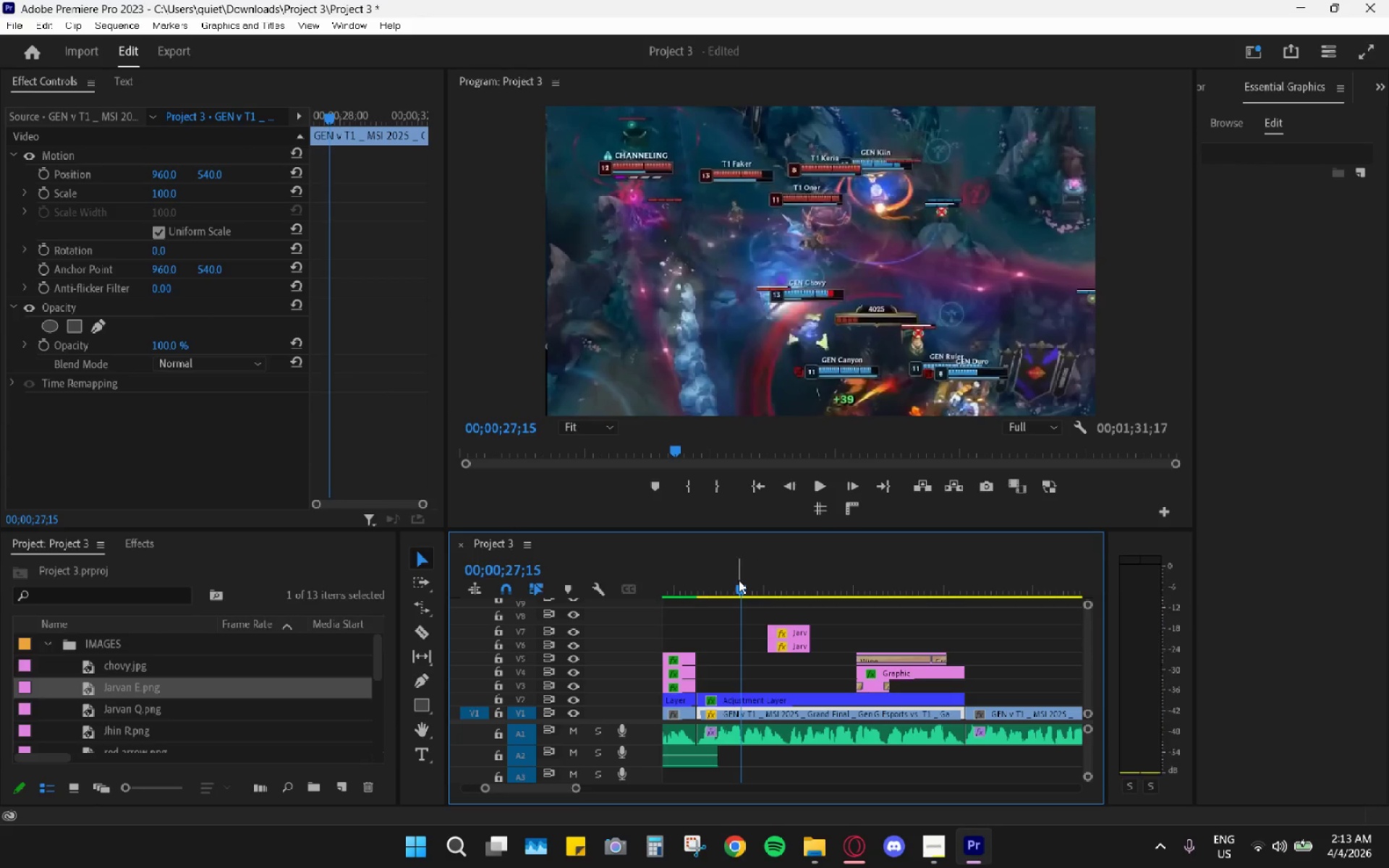 
left_click_drag(start_coordinate=[739, 580], to_coordinate=[746, 582])
 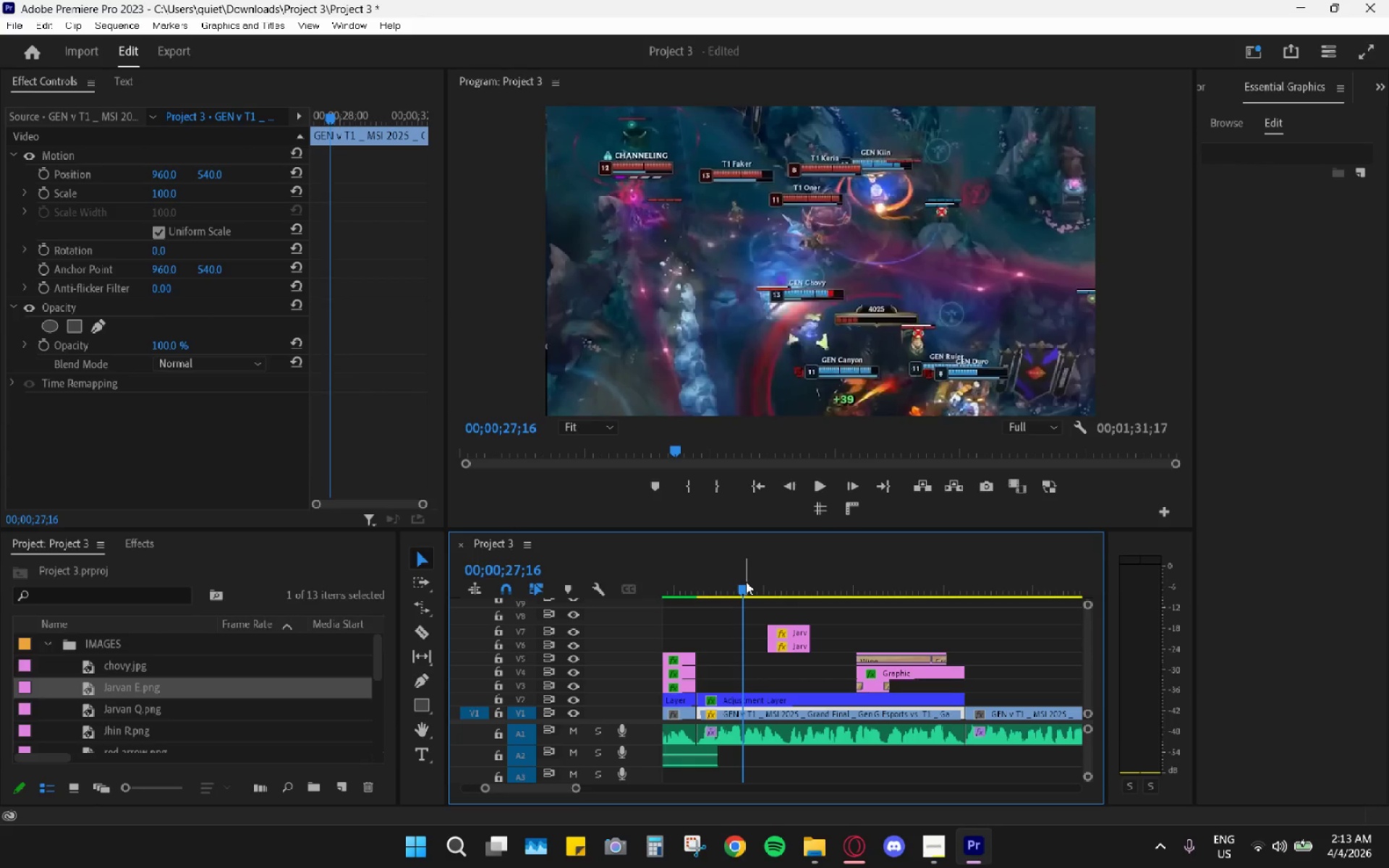 
key(Space)
 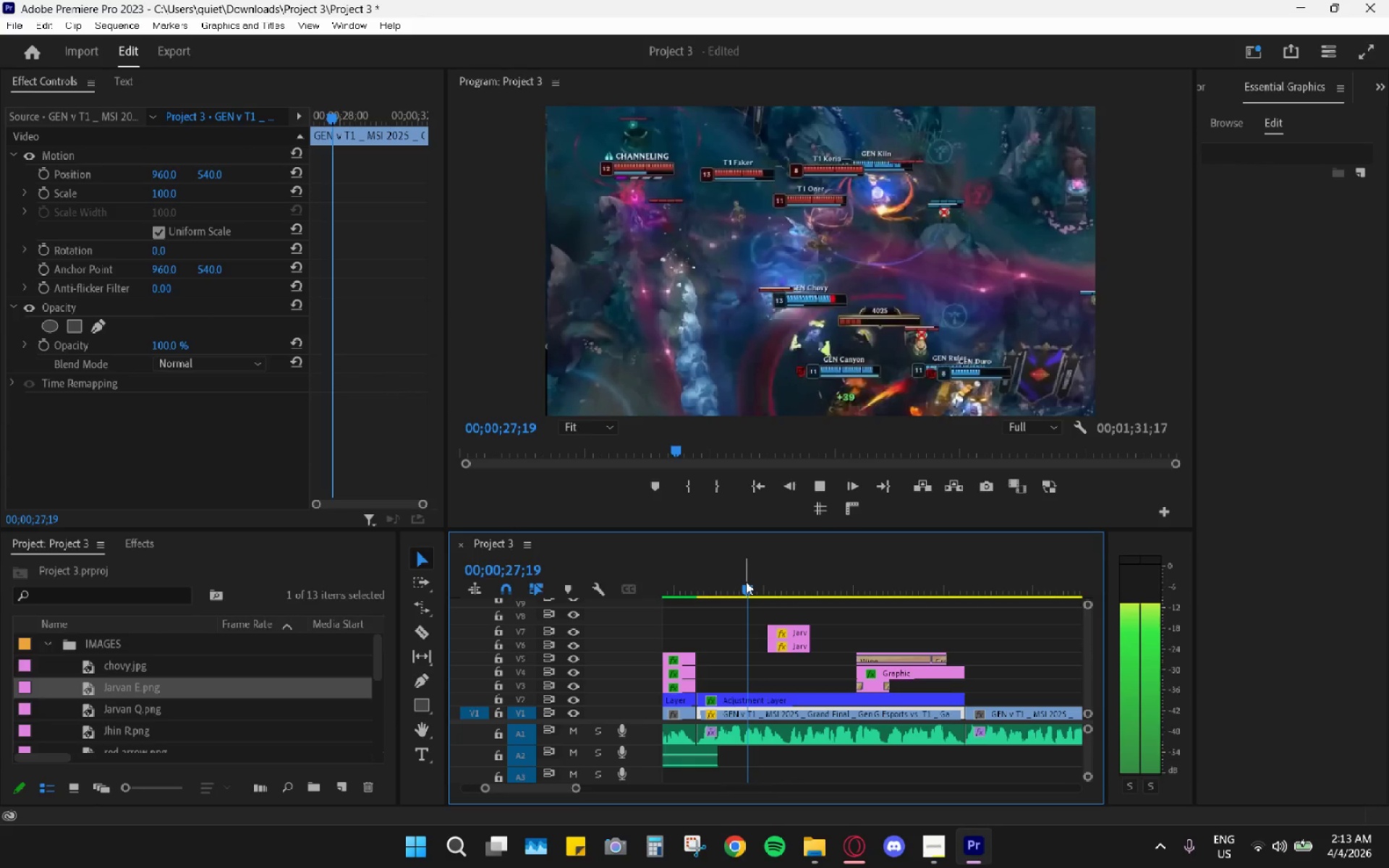 
key(Space)
 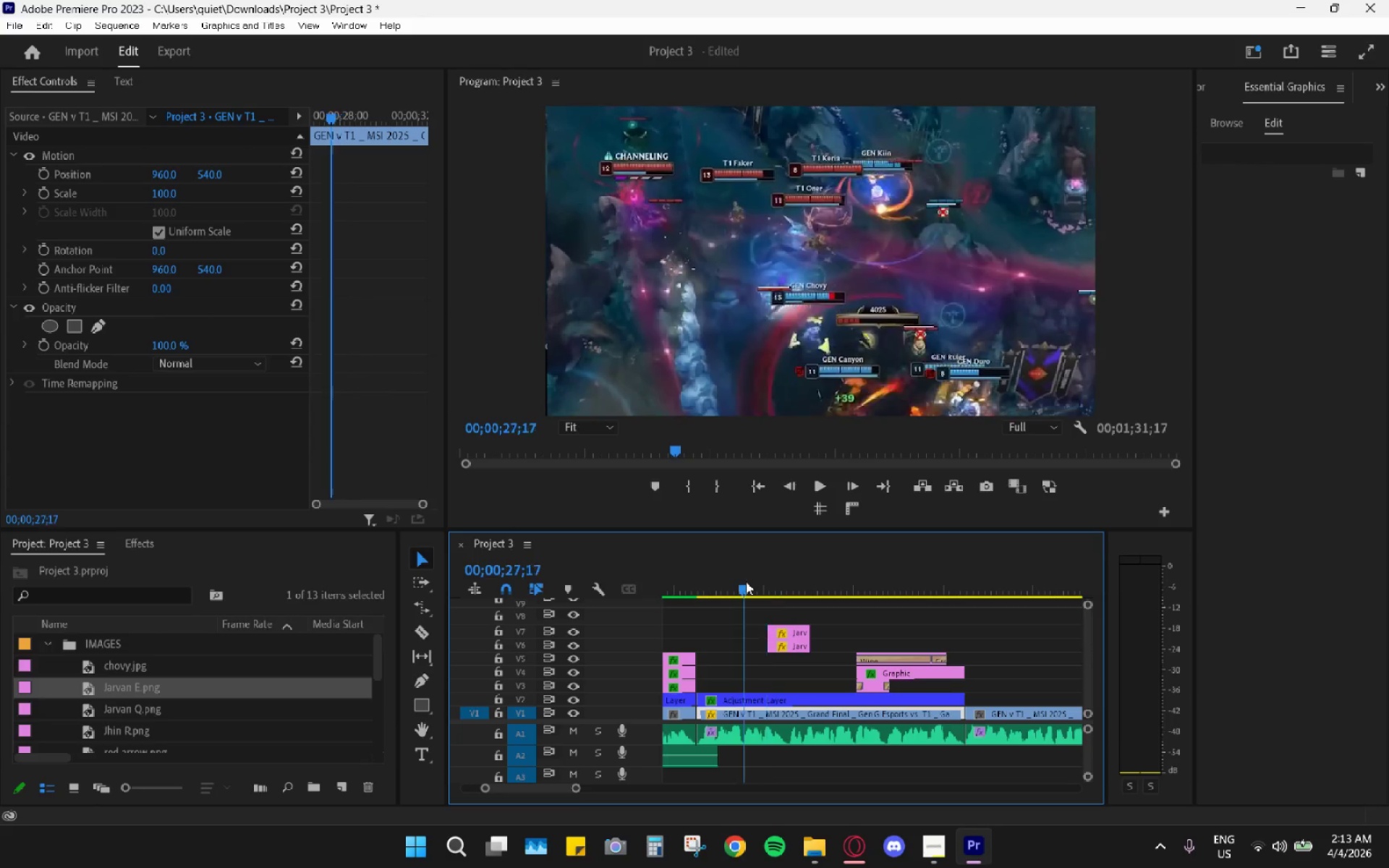 
left_click_drag(start_coordinate=[746, 582], to_coordinate=[700, 582])
 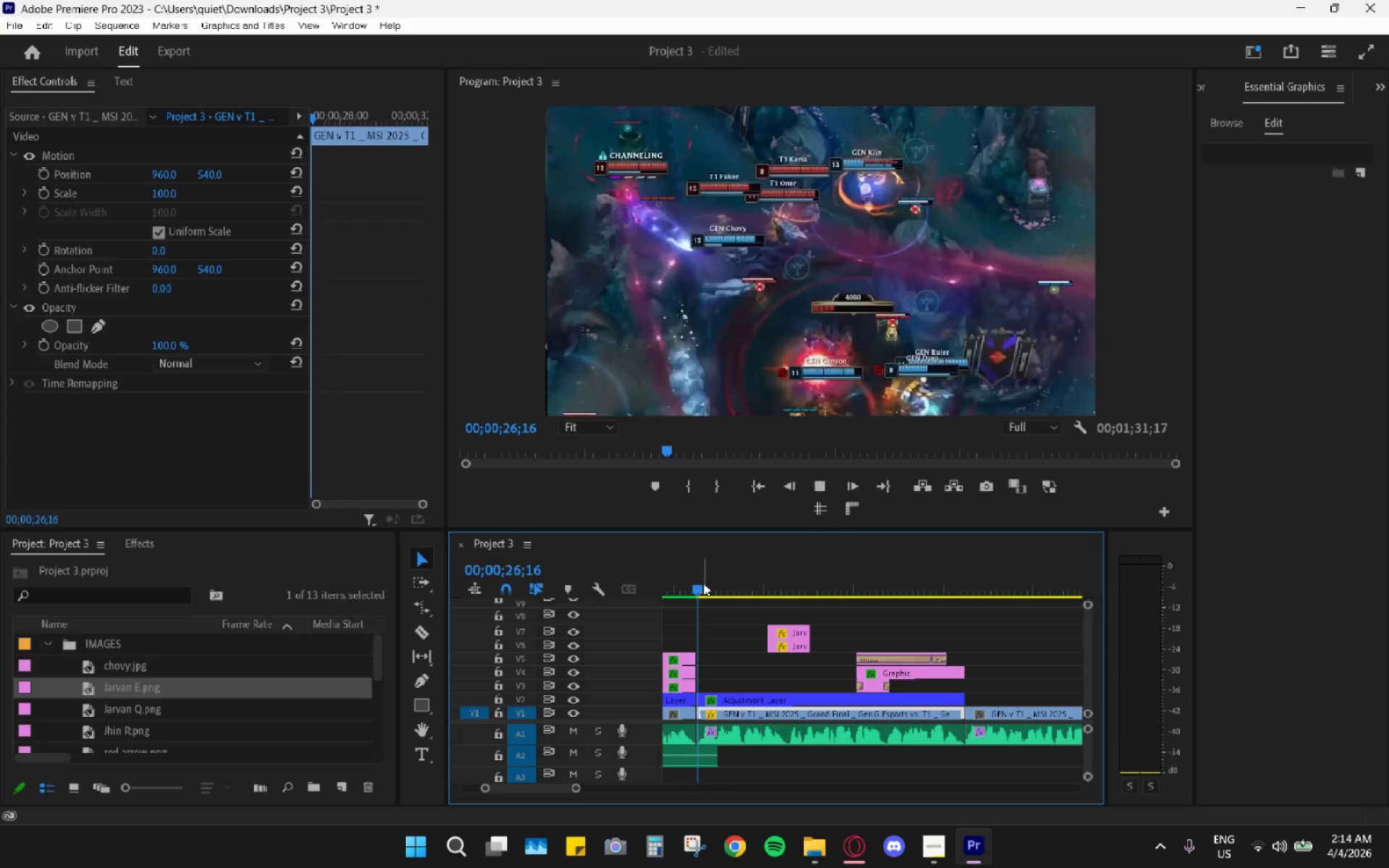 
key(Space)
 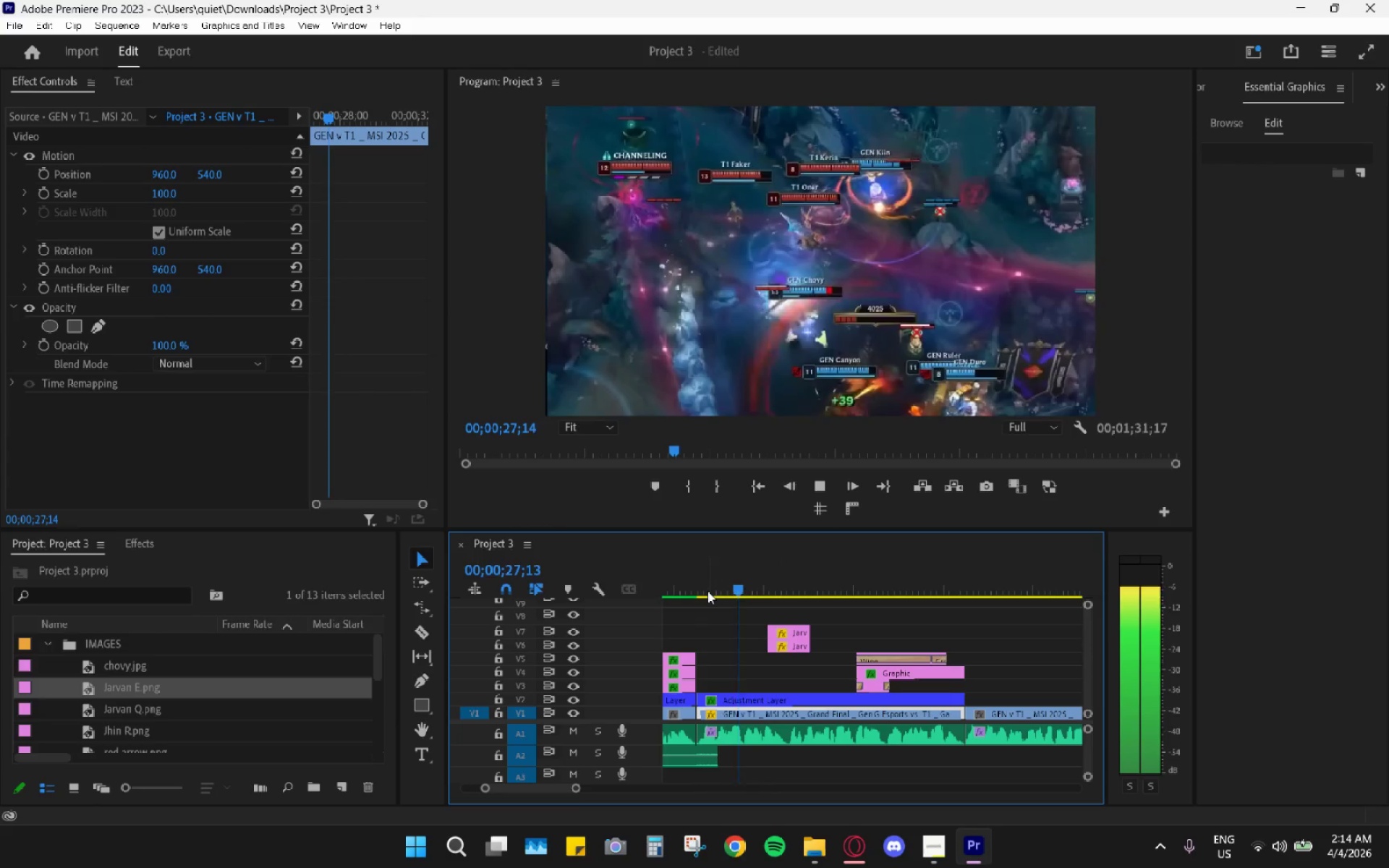 
key(Space)
 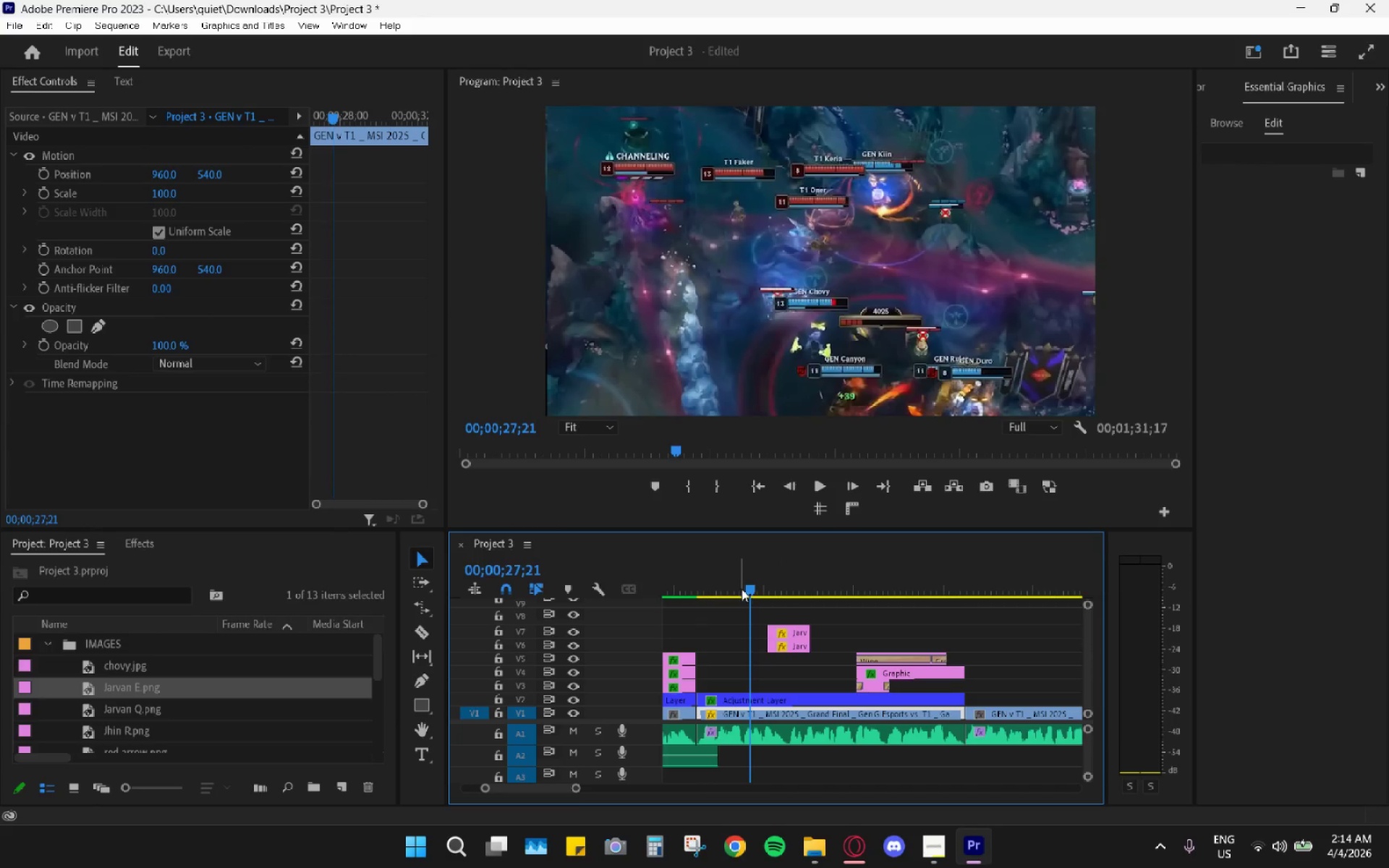 
left_click_drag(start_coordinate=[749, 589], to_coordinate=[742, 587])
 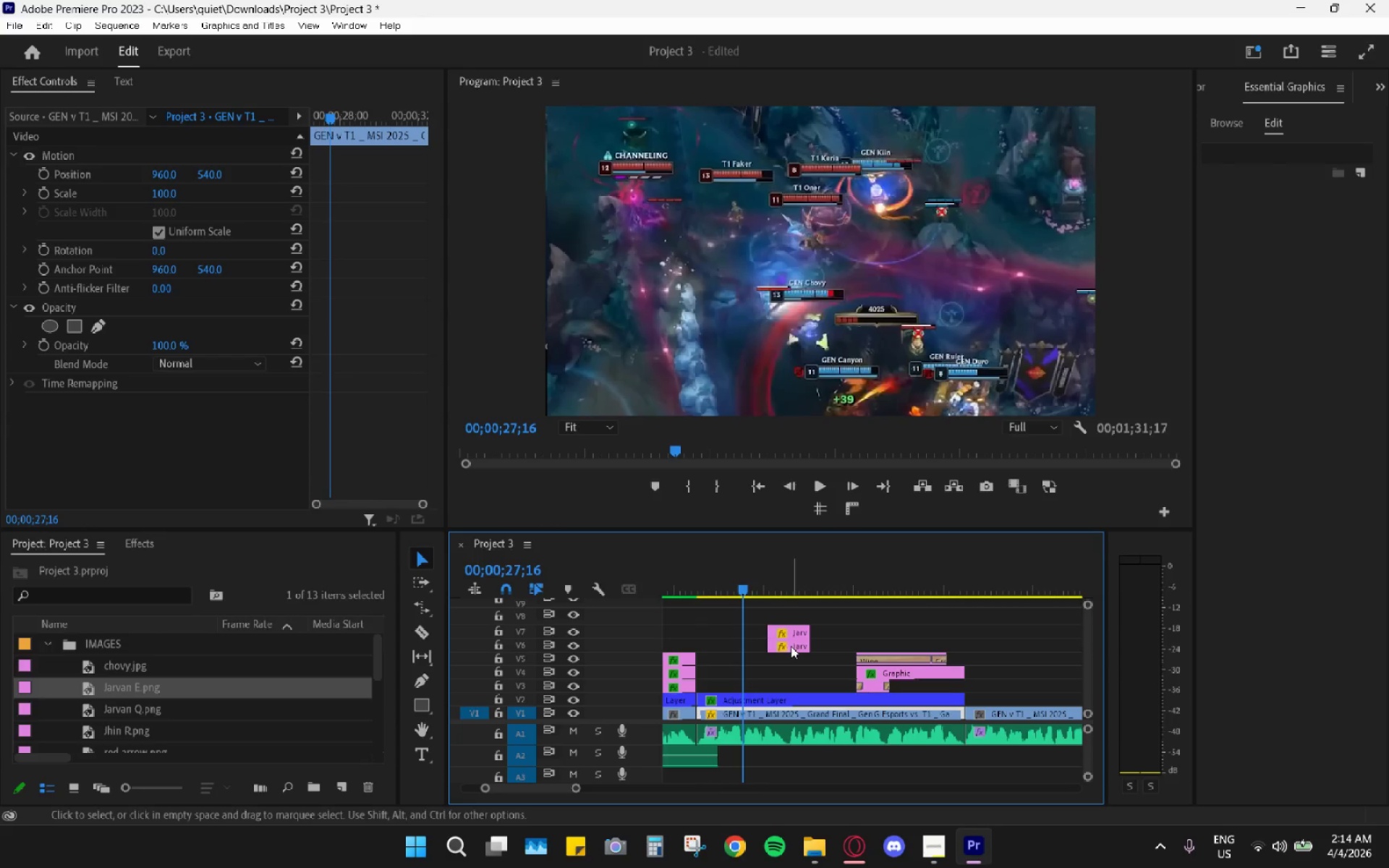 
left_click_drag(start_coordinate=[792, 646], to_coordinate=[772, 646])
 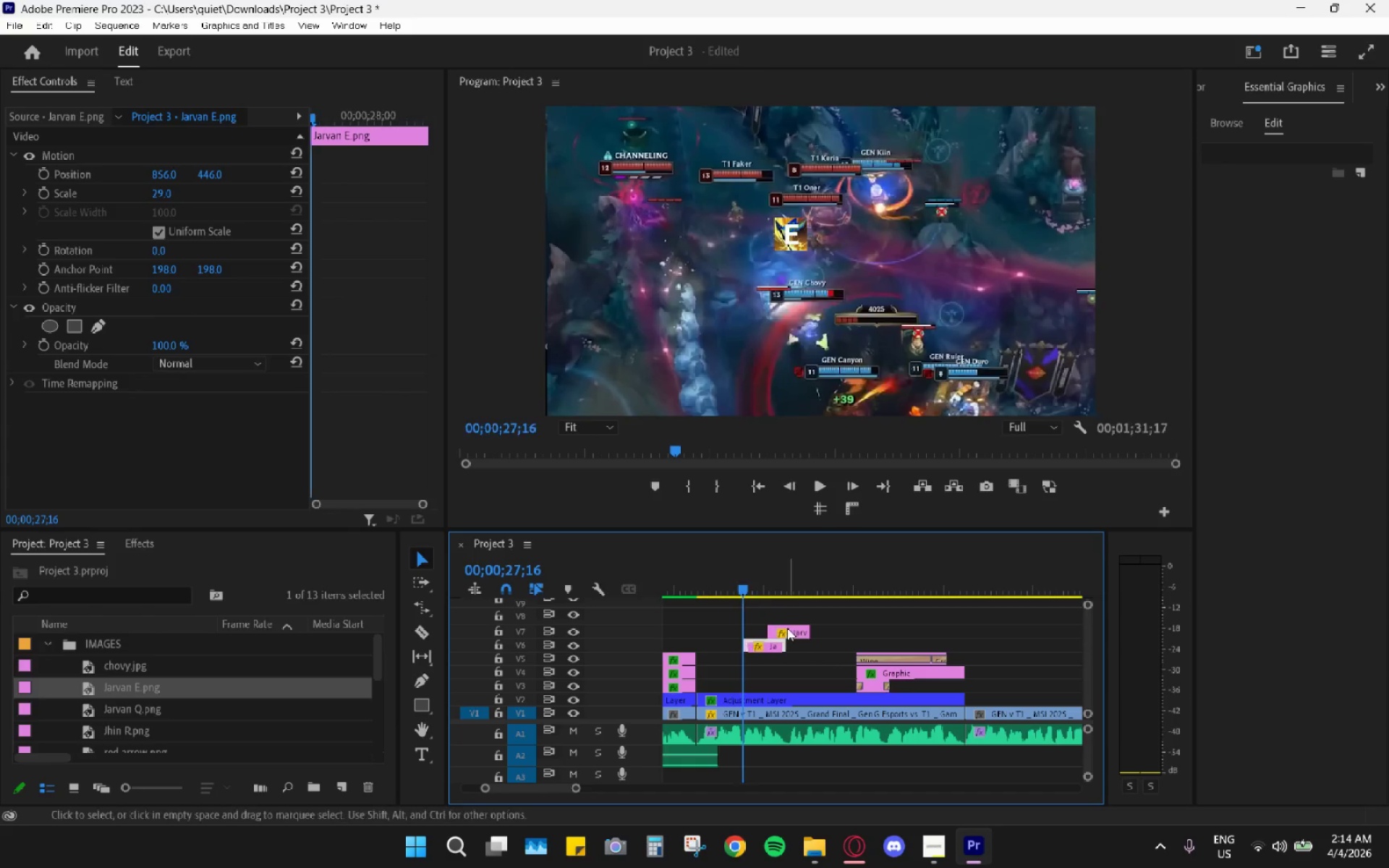 
left_click_drag(start_coordinate=[787, 628], to_coordinate=[763, 629])
 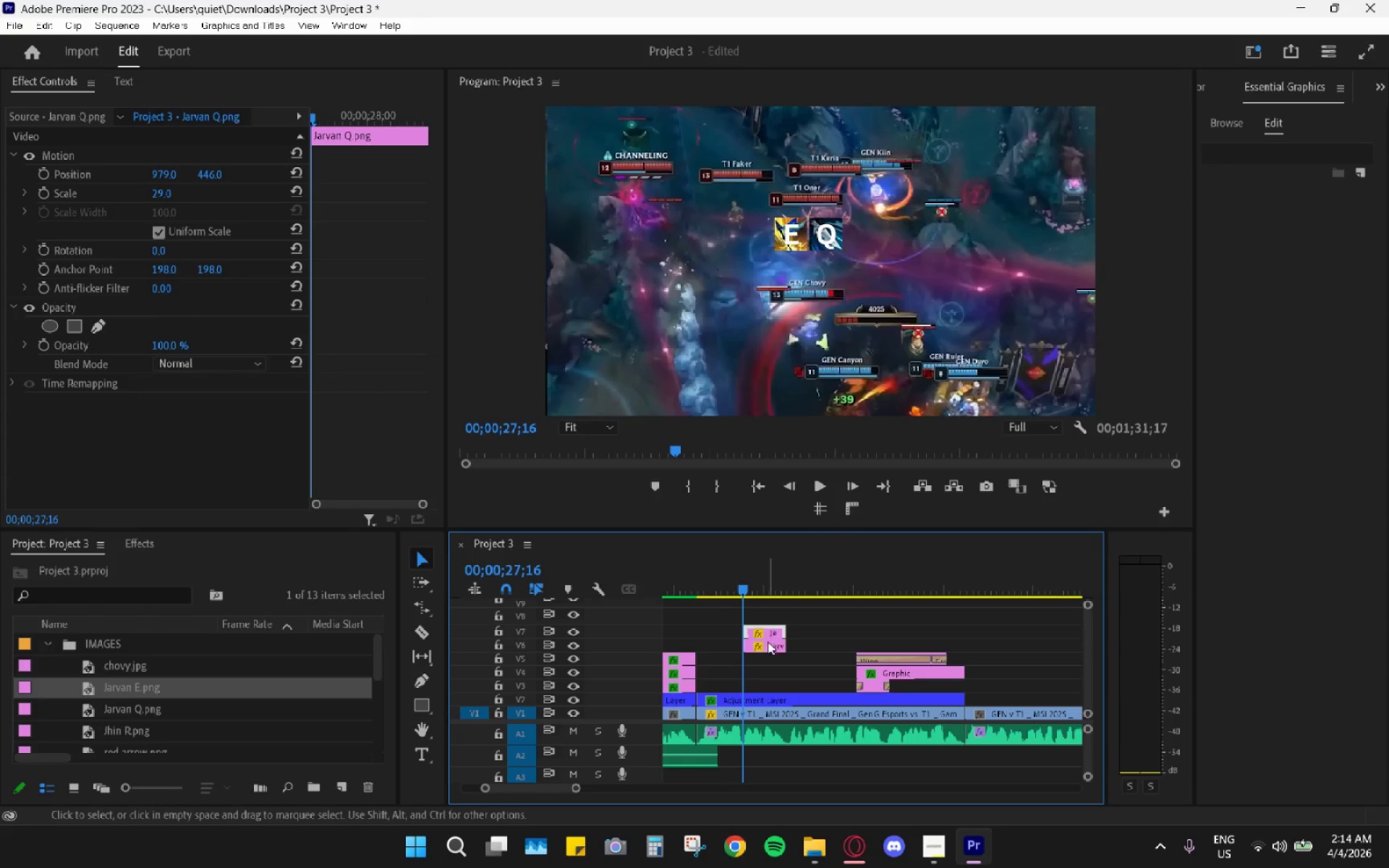 
left_click([770, 647])
 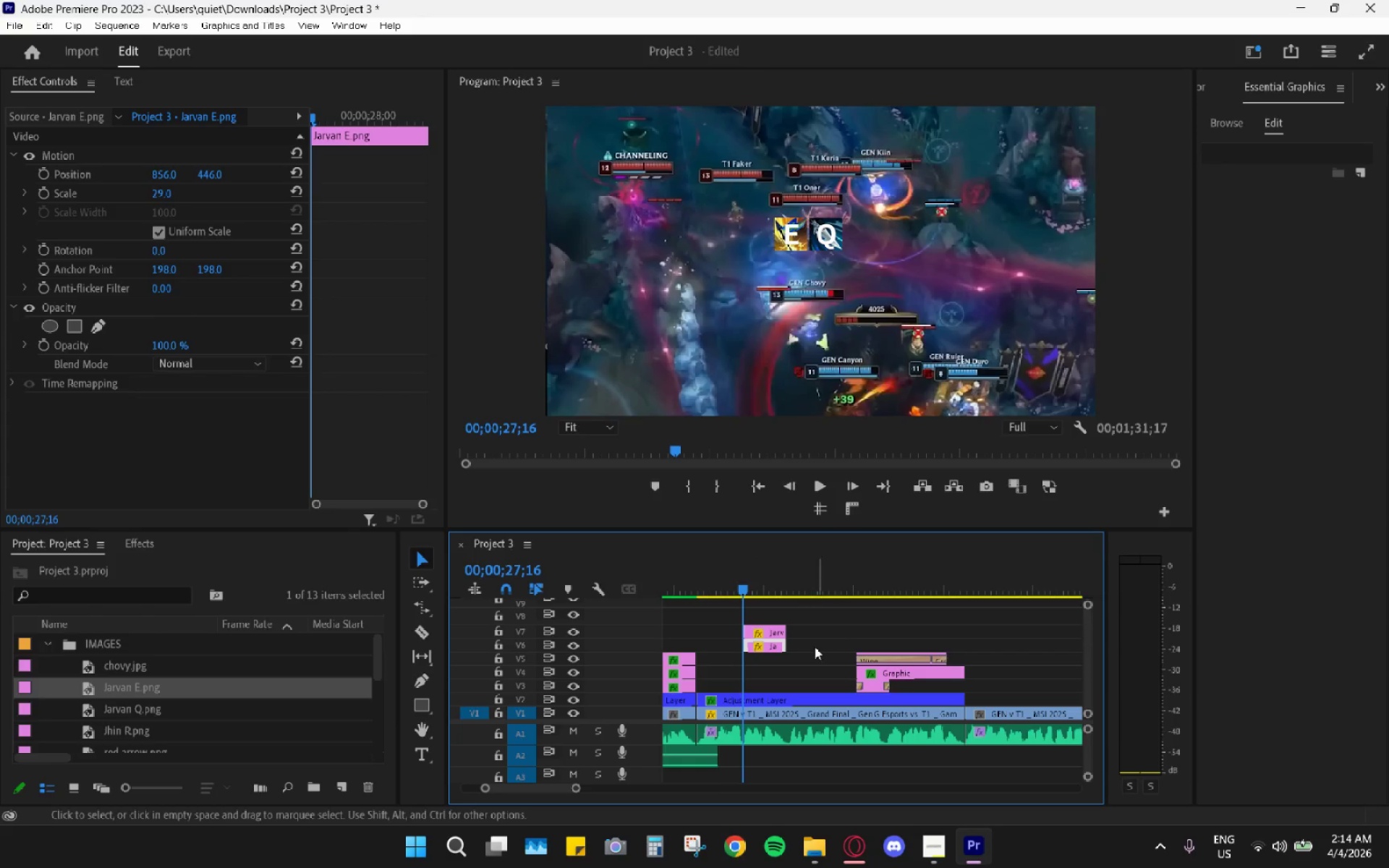 
left_click([772, 643])
 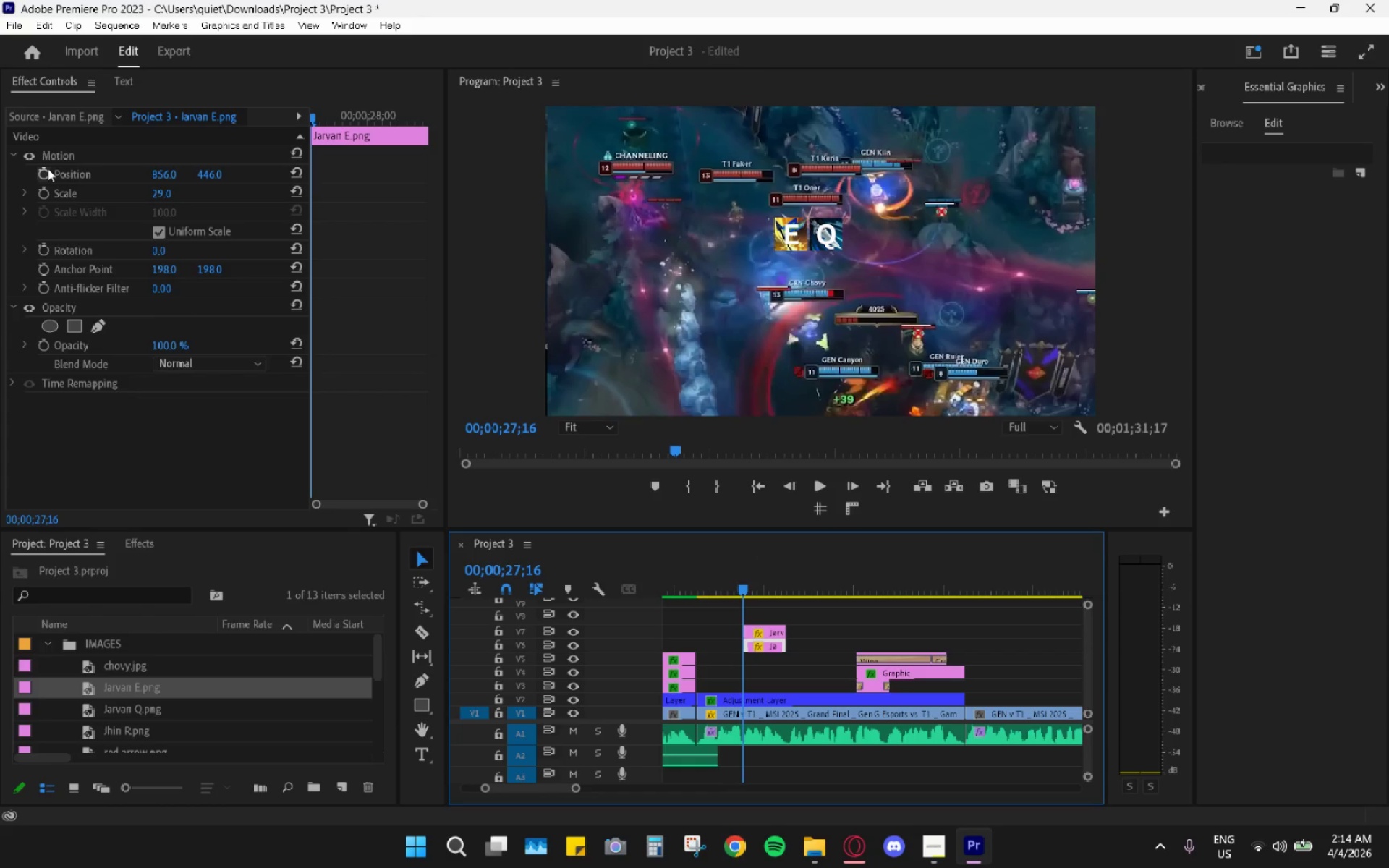 
left_click([48, 169])
 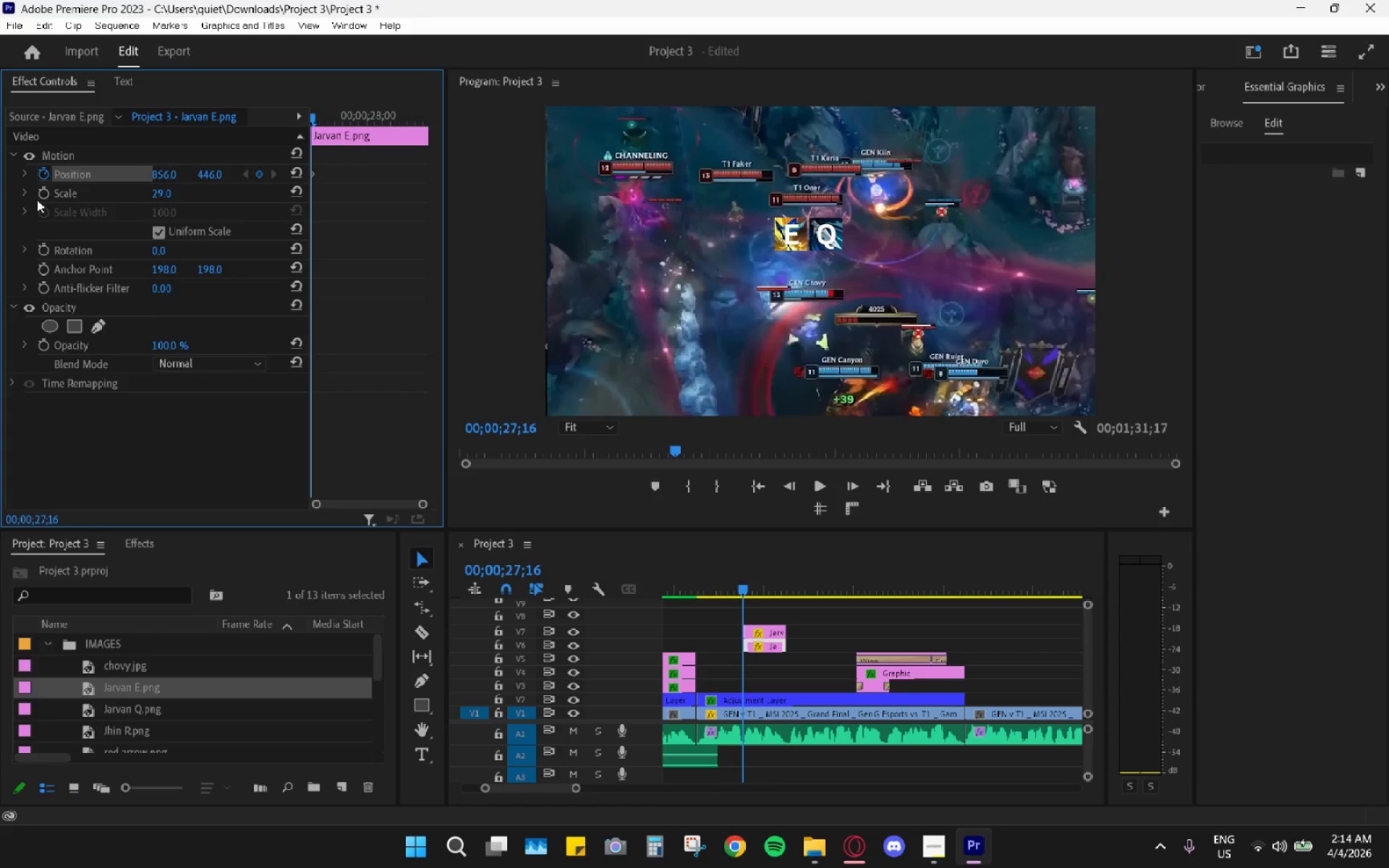 
left_click([37, 200])
 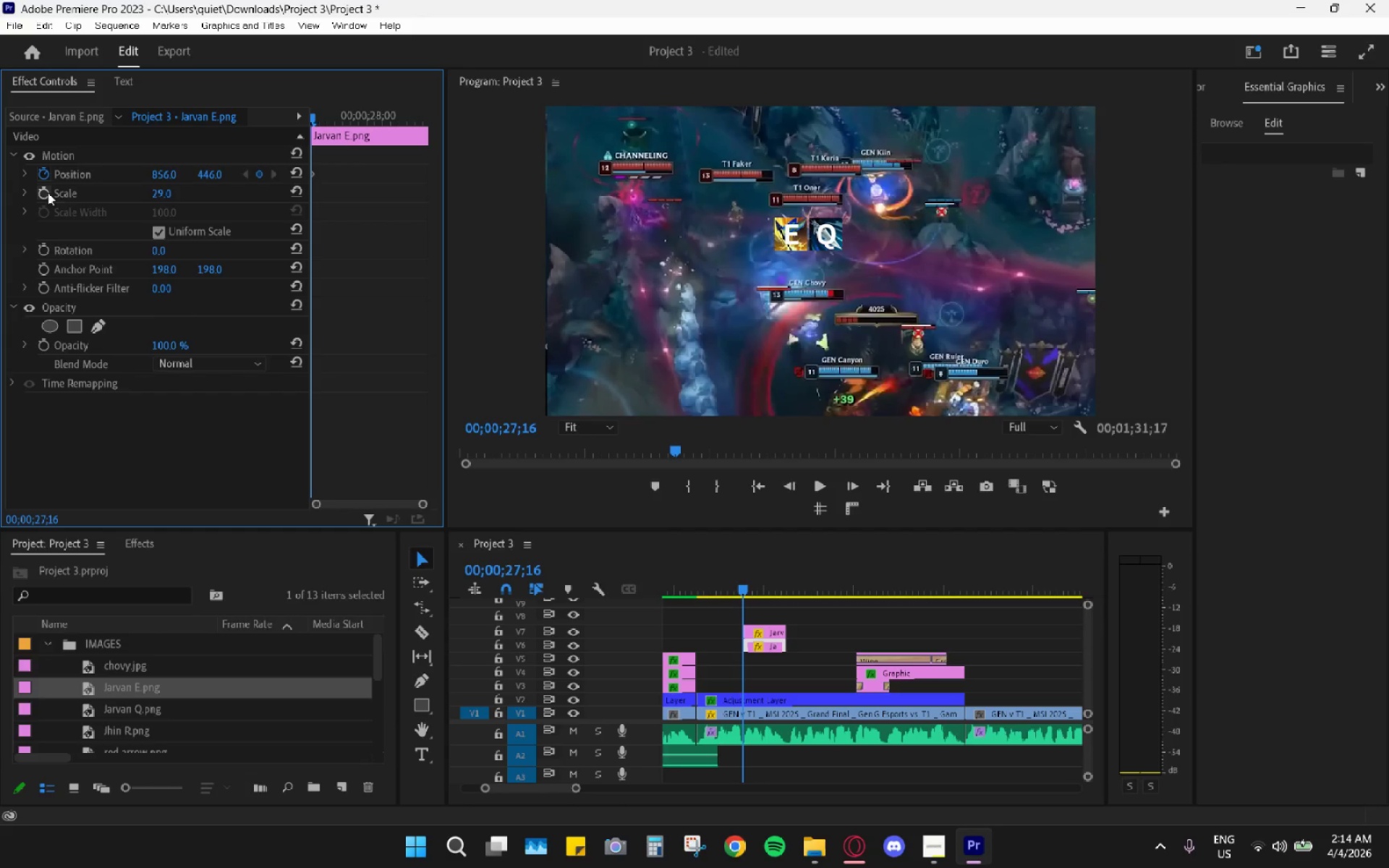 
left_click([46, 192])
 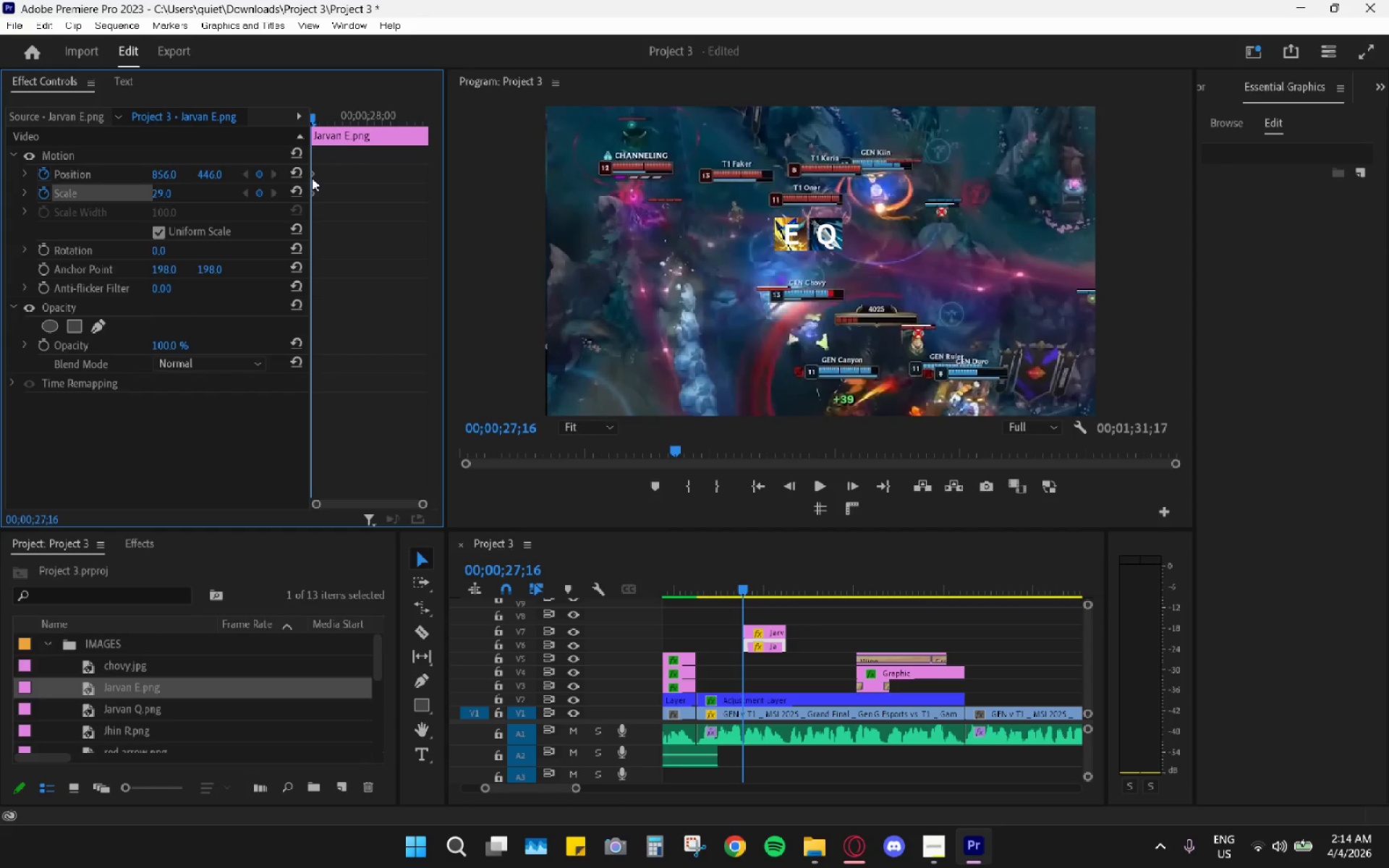 
left_click_drag(start_coordinate=[312, 176], to_coordinate=[304, 176])
 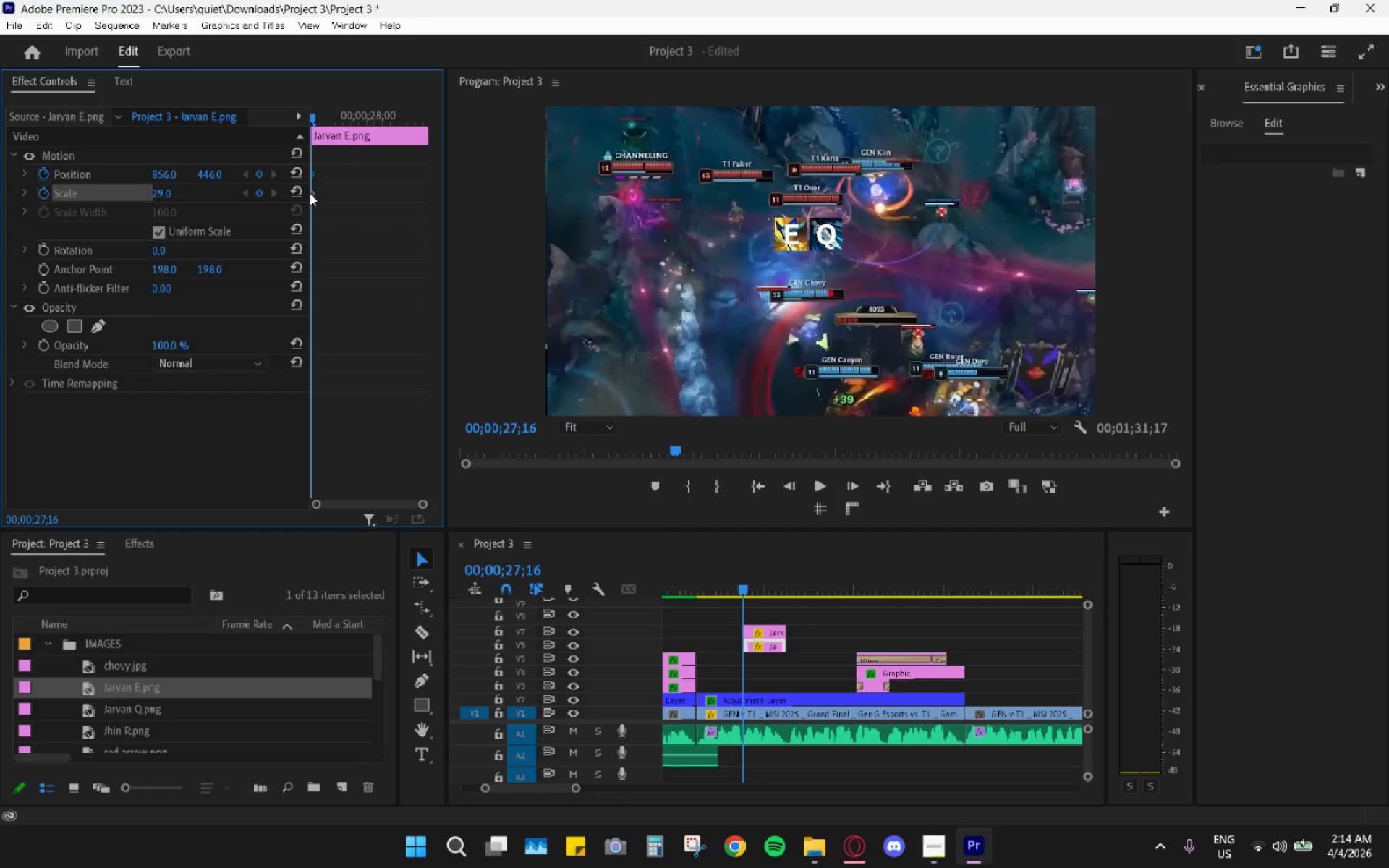 
left_click([309, 193])
 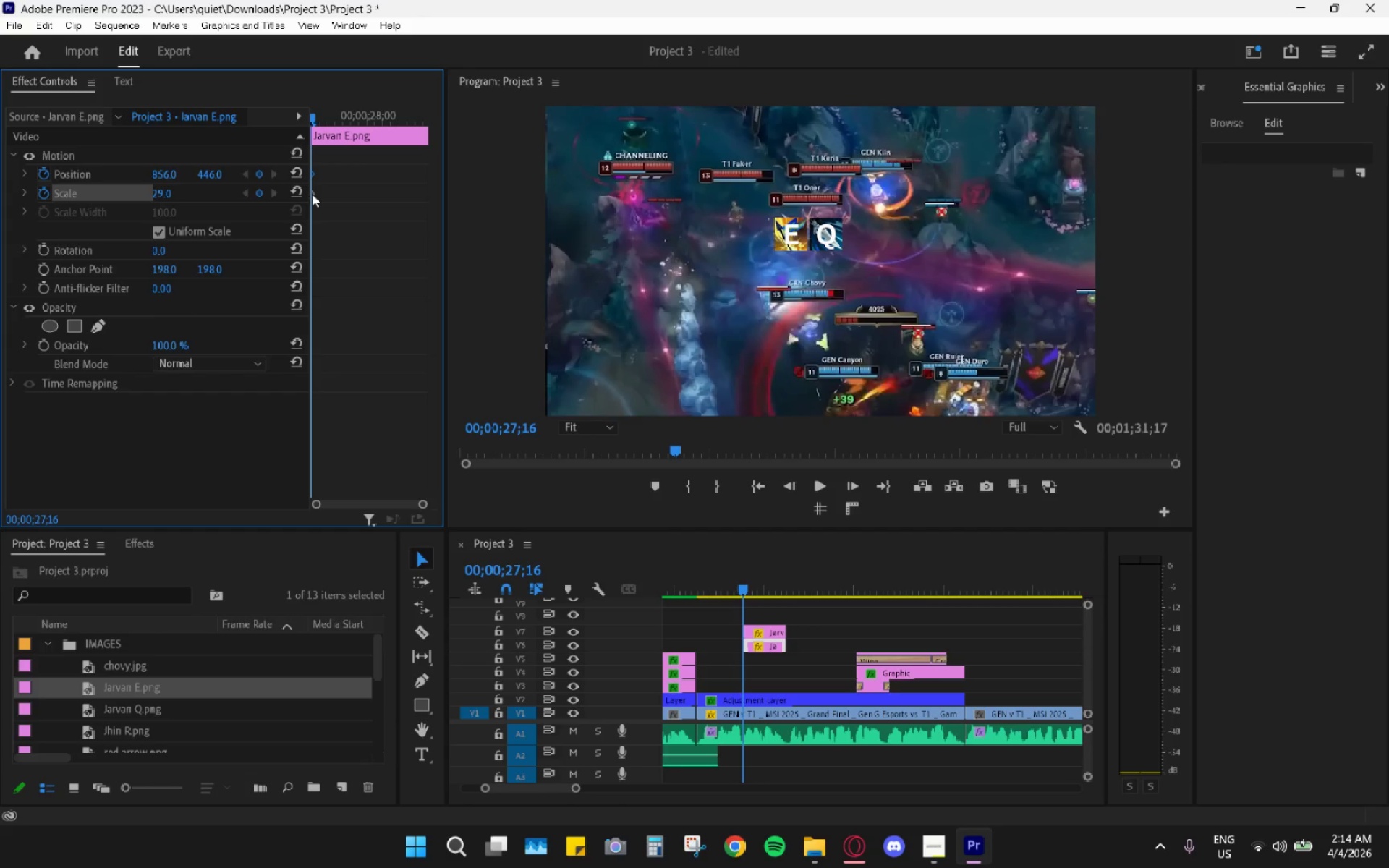 
left_click_drag(start_coordinate=[312, 194], to_coordinate=[305, 193])
 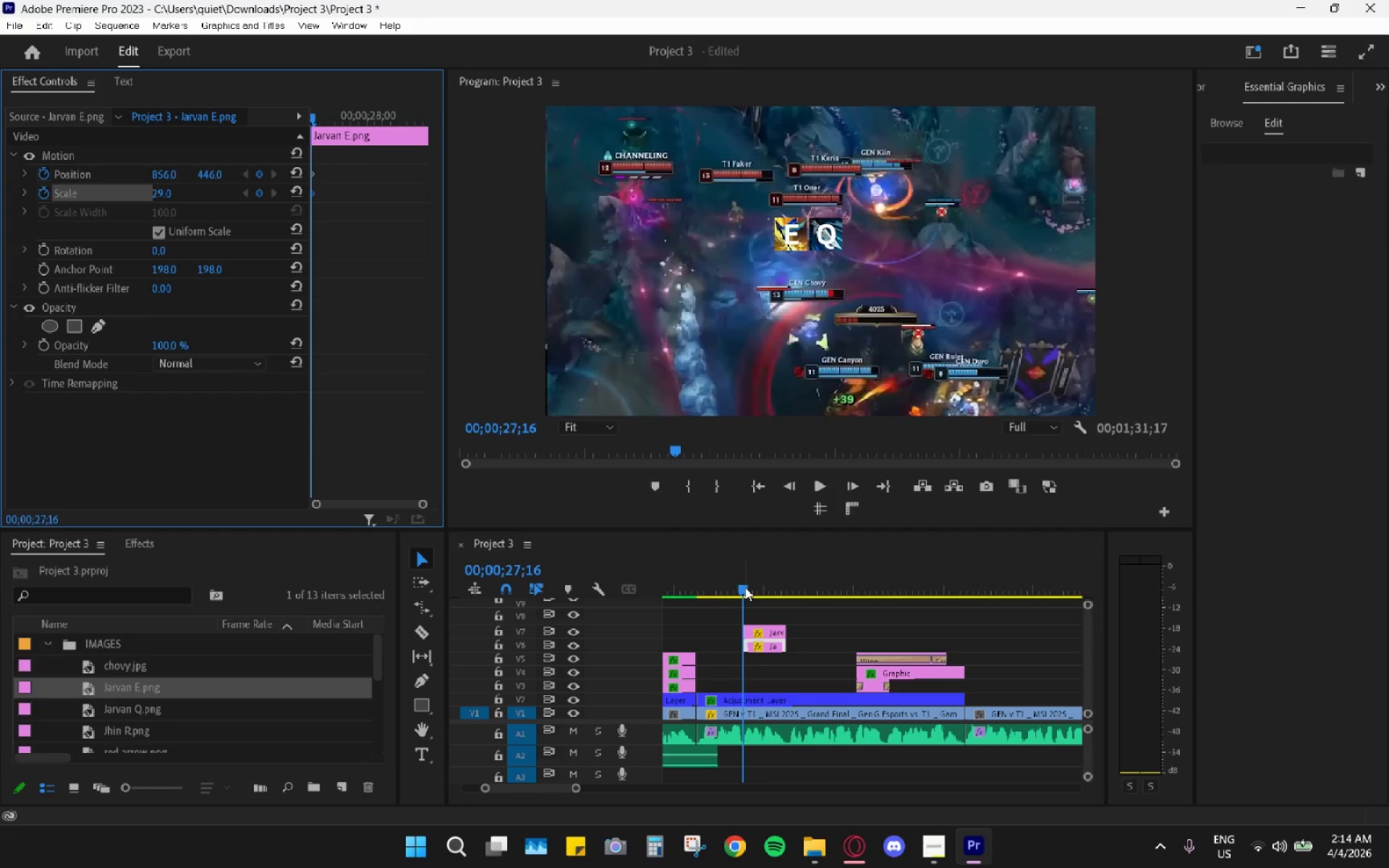 
left_click_drag(start_coordinate=[745, 586], to_coordinate=[782, 592])
 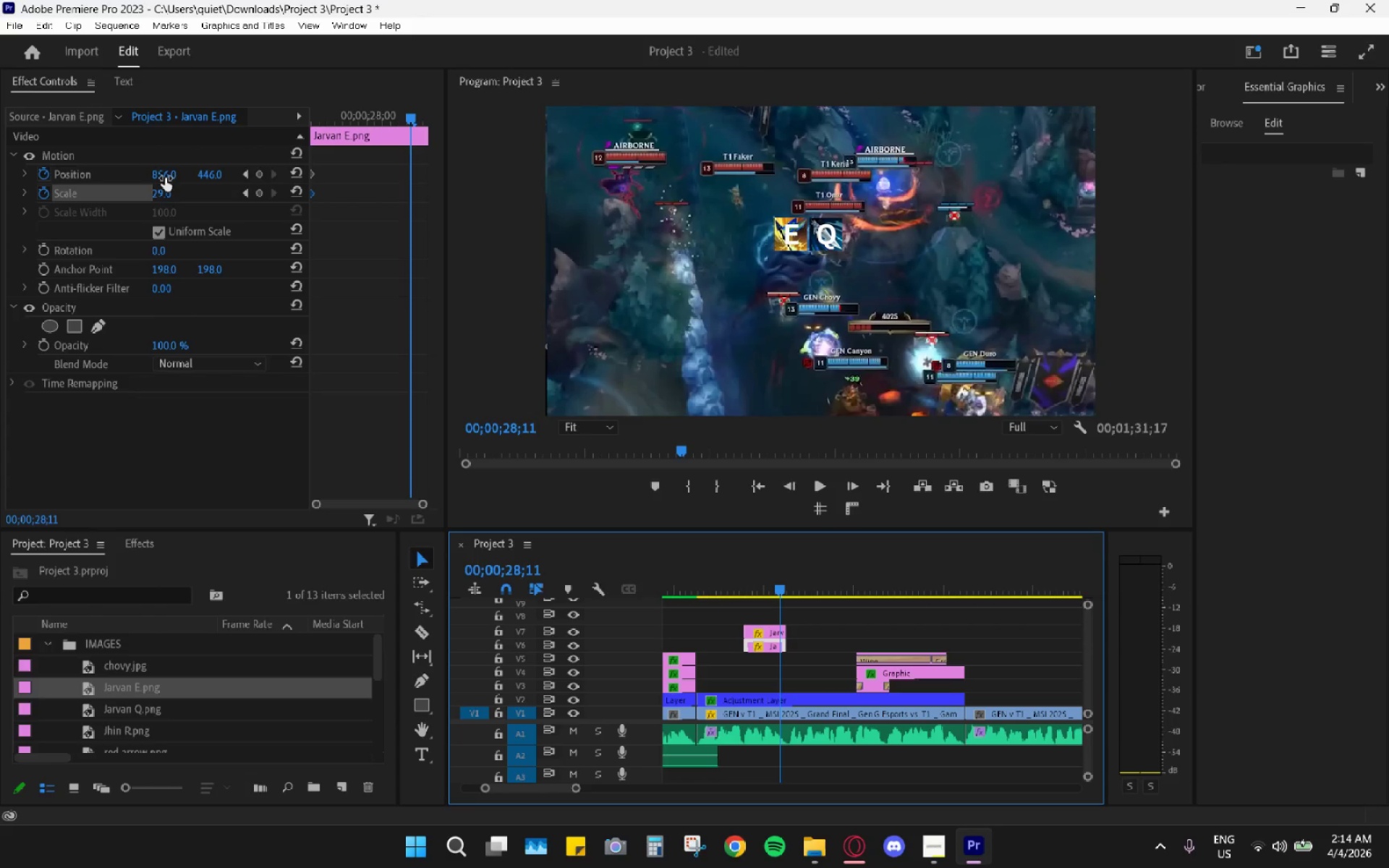 
left_click_drag(start_coordinate=[165, 175], to_coordinate=[211, 176])
 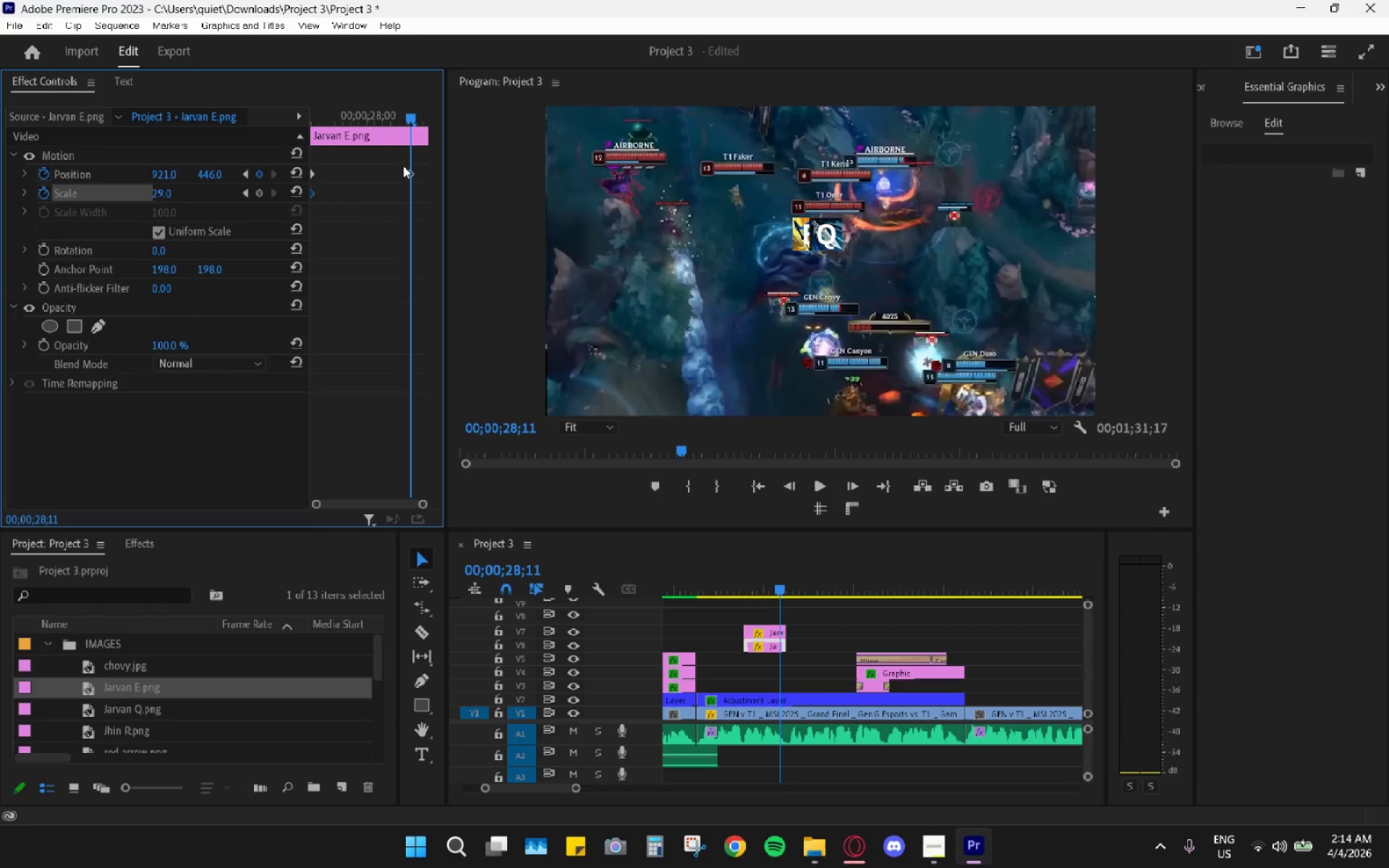 
left_click_drag(start_coordinate=[409, 176], to_coordinate=[473, 175])
 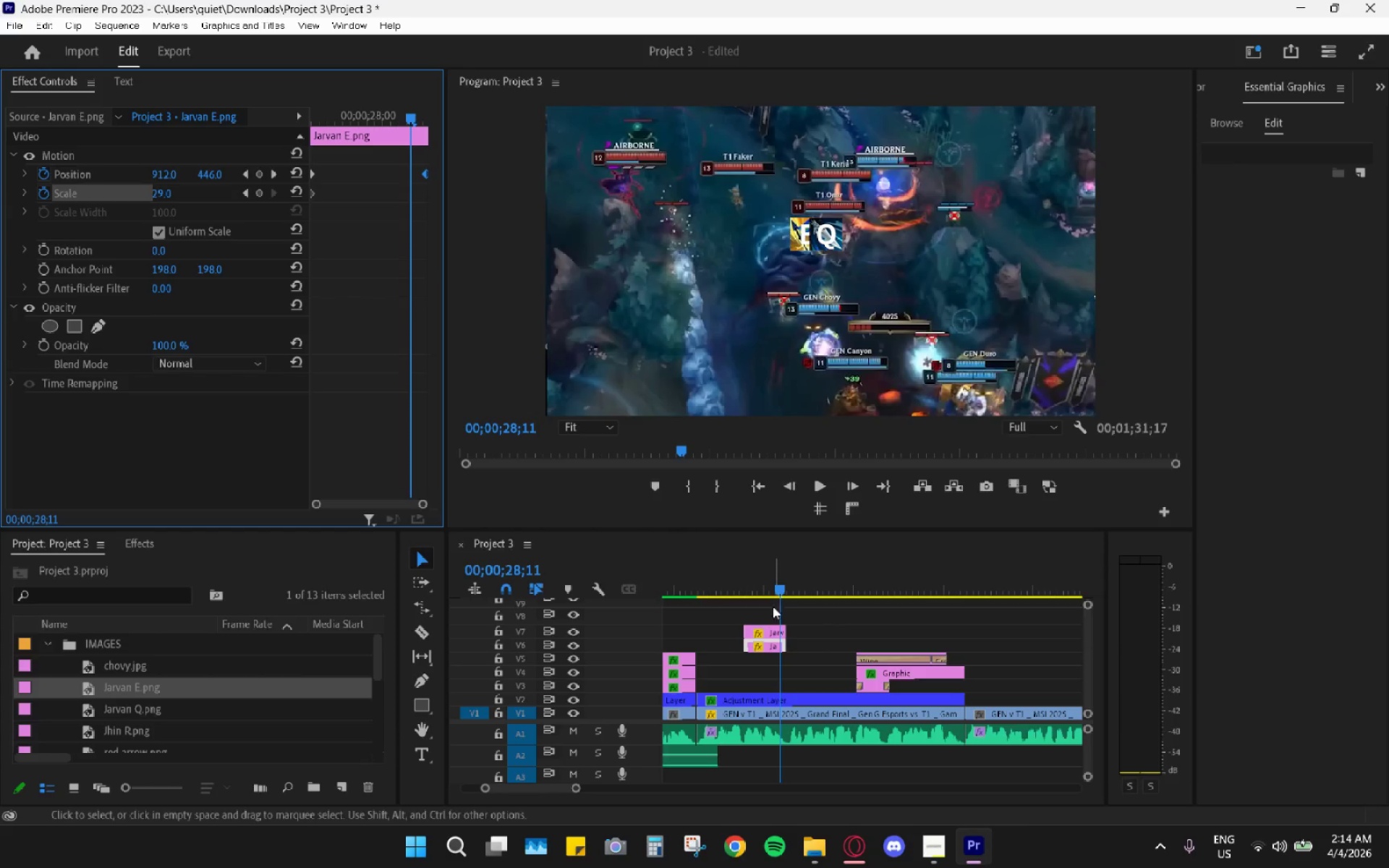 
left_click([776, 631])
 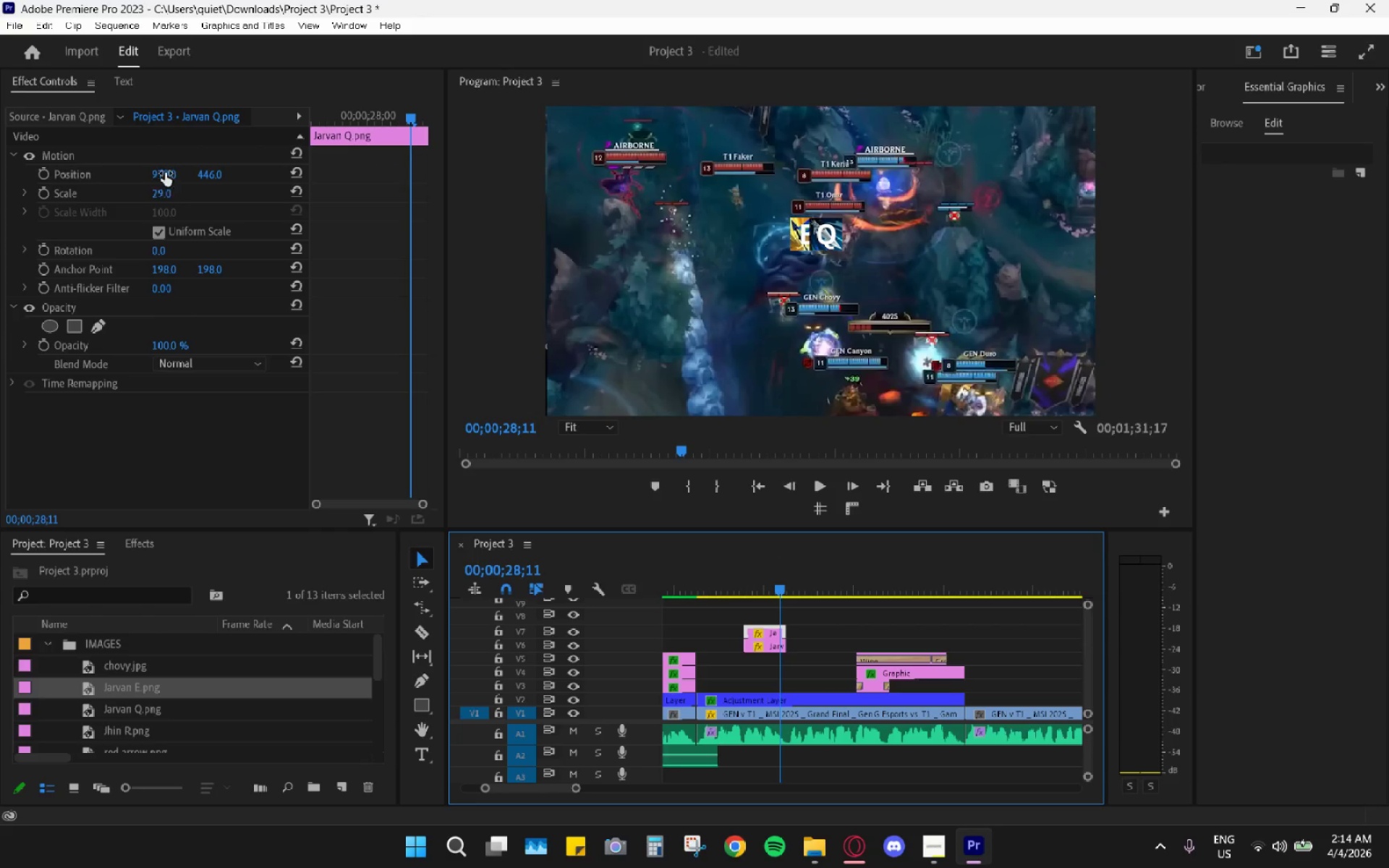 
left_click_drag(start_coordinate=[165, 173], to_coordinate=[242, 172])
 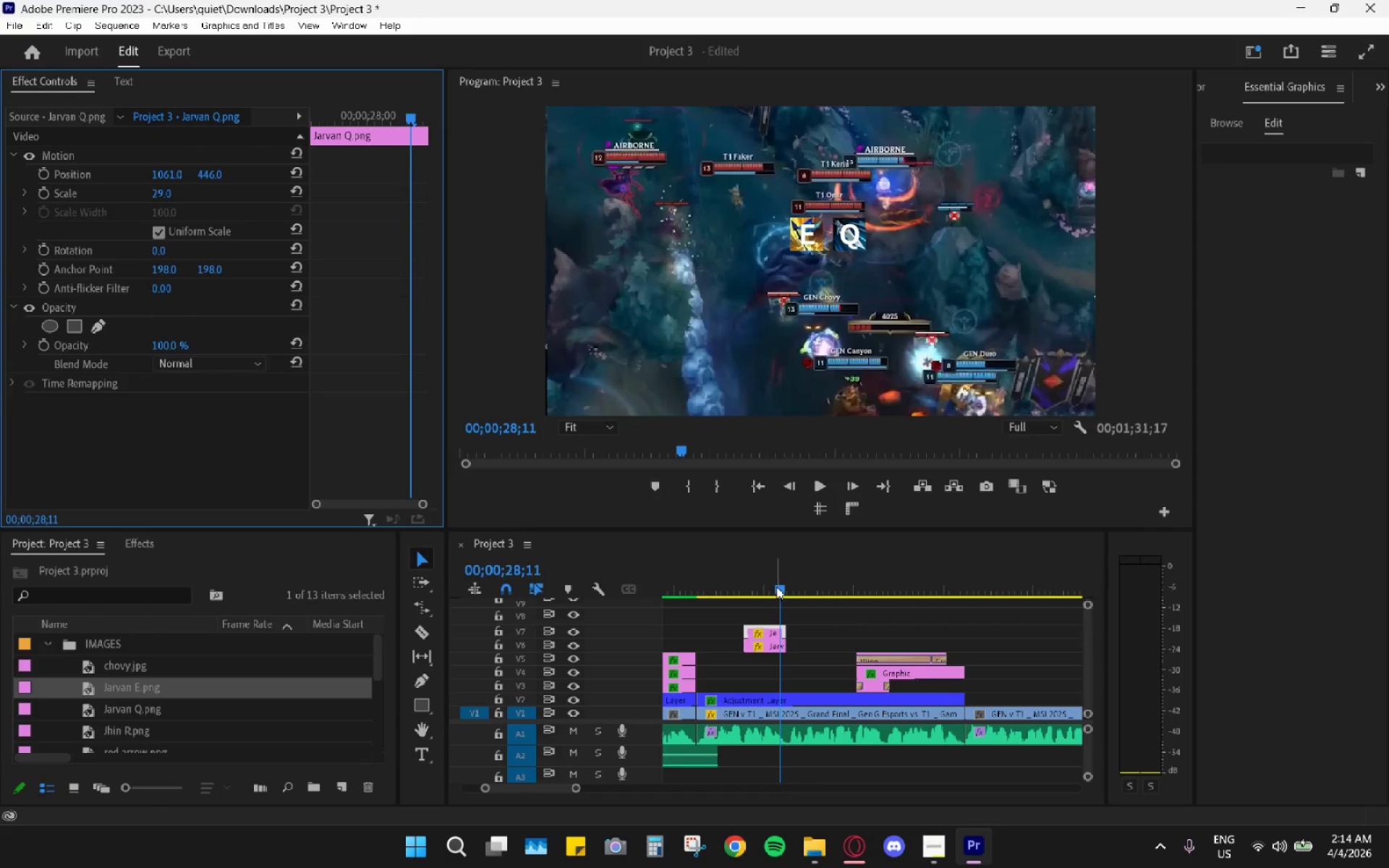 
wait(5.19)
 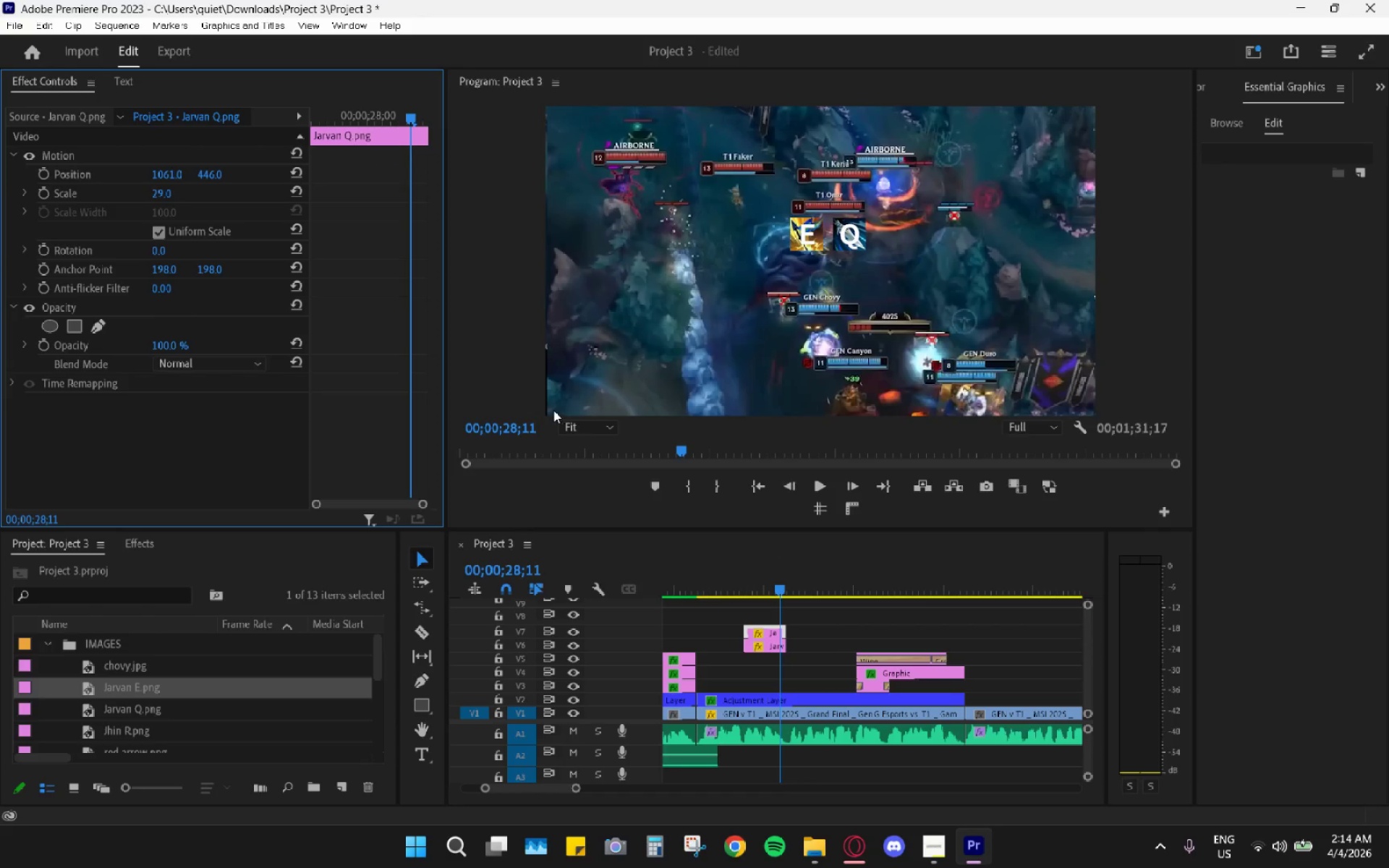 
left_click_drag(start_coordinate=[164, 173], to_coordinate=[168, 199])
 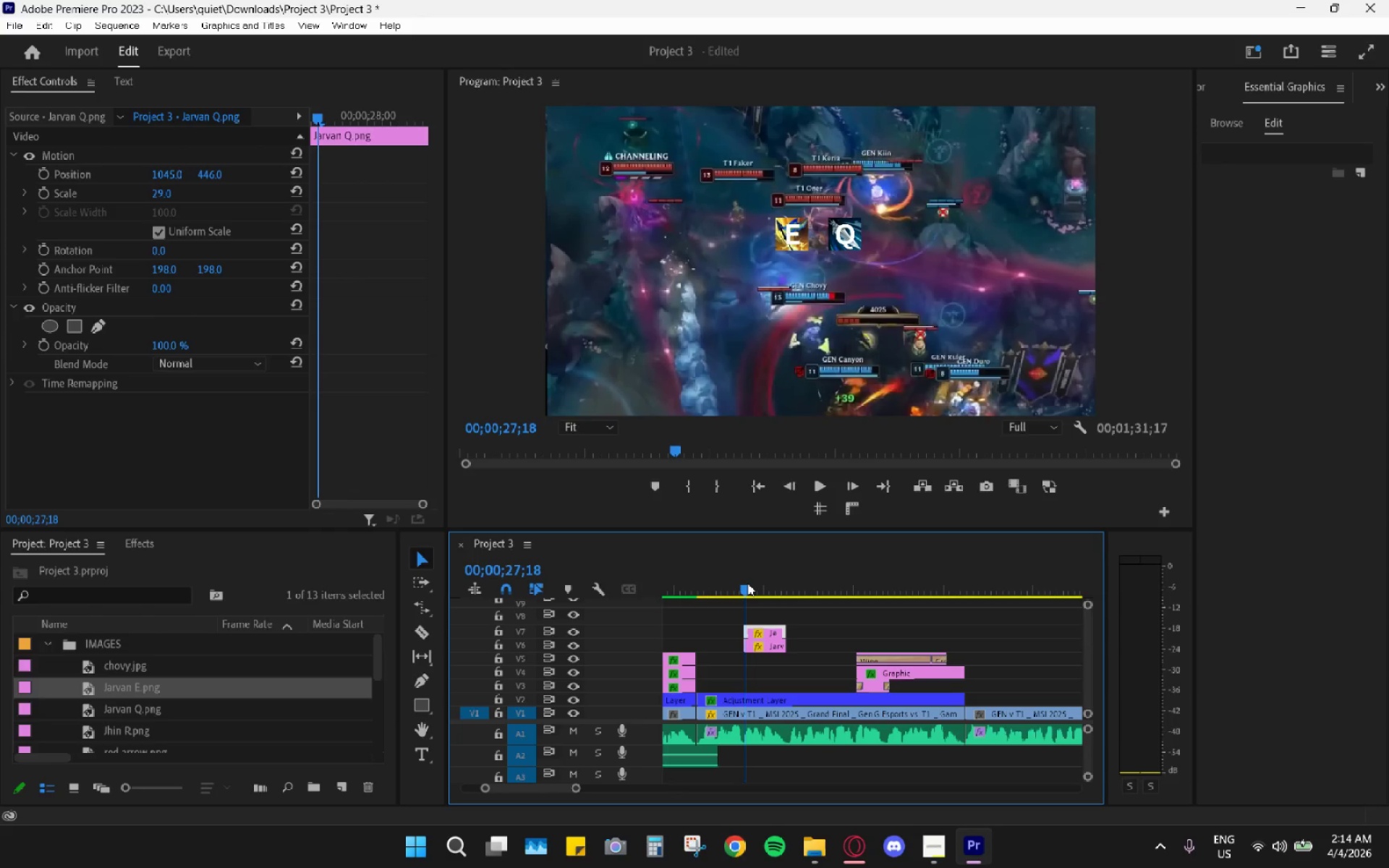 
key(Space)
 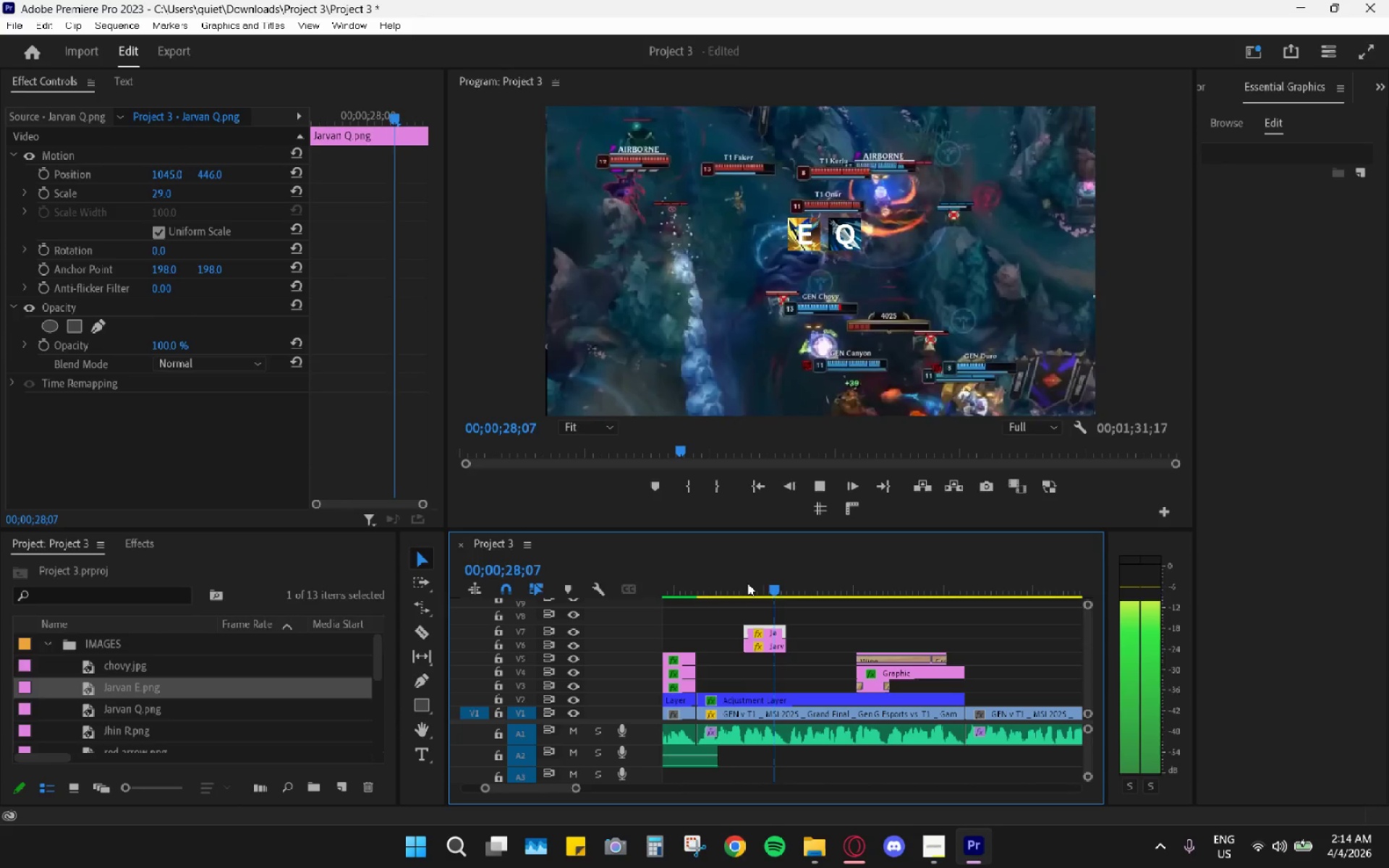 
left_click([747, 583])
 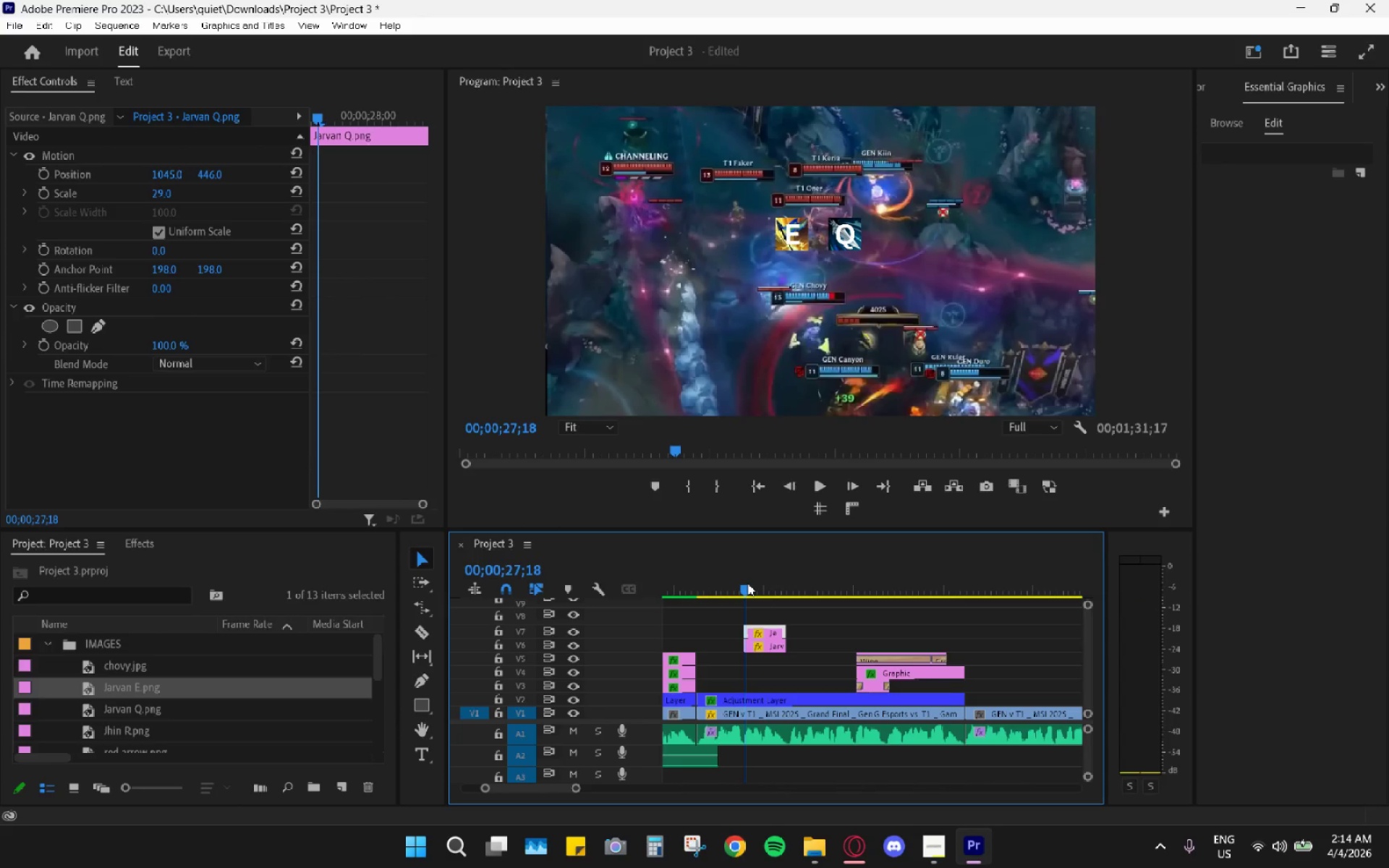 
key(Space)
 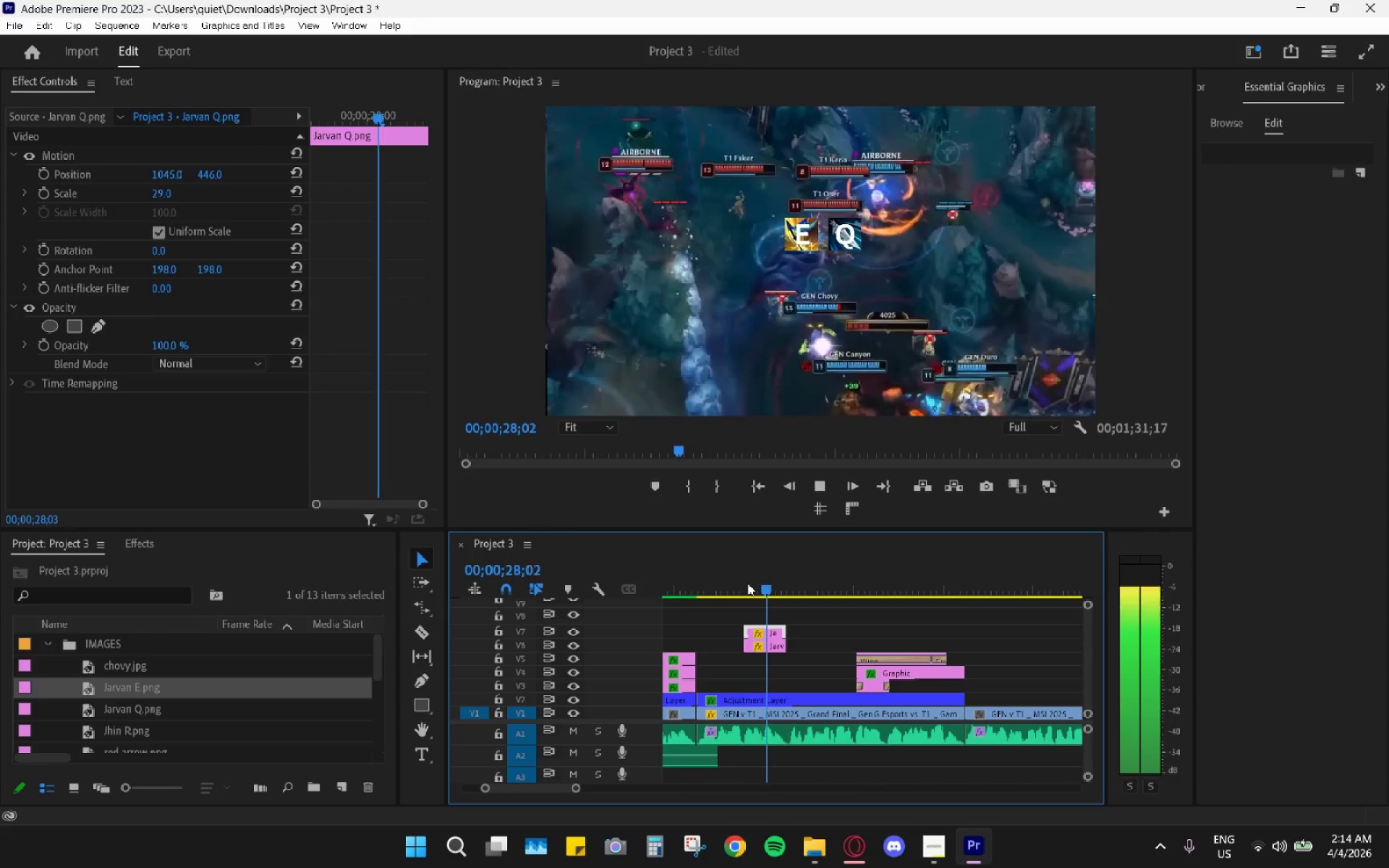 
key(Space)
 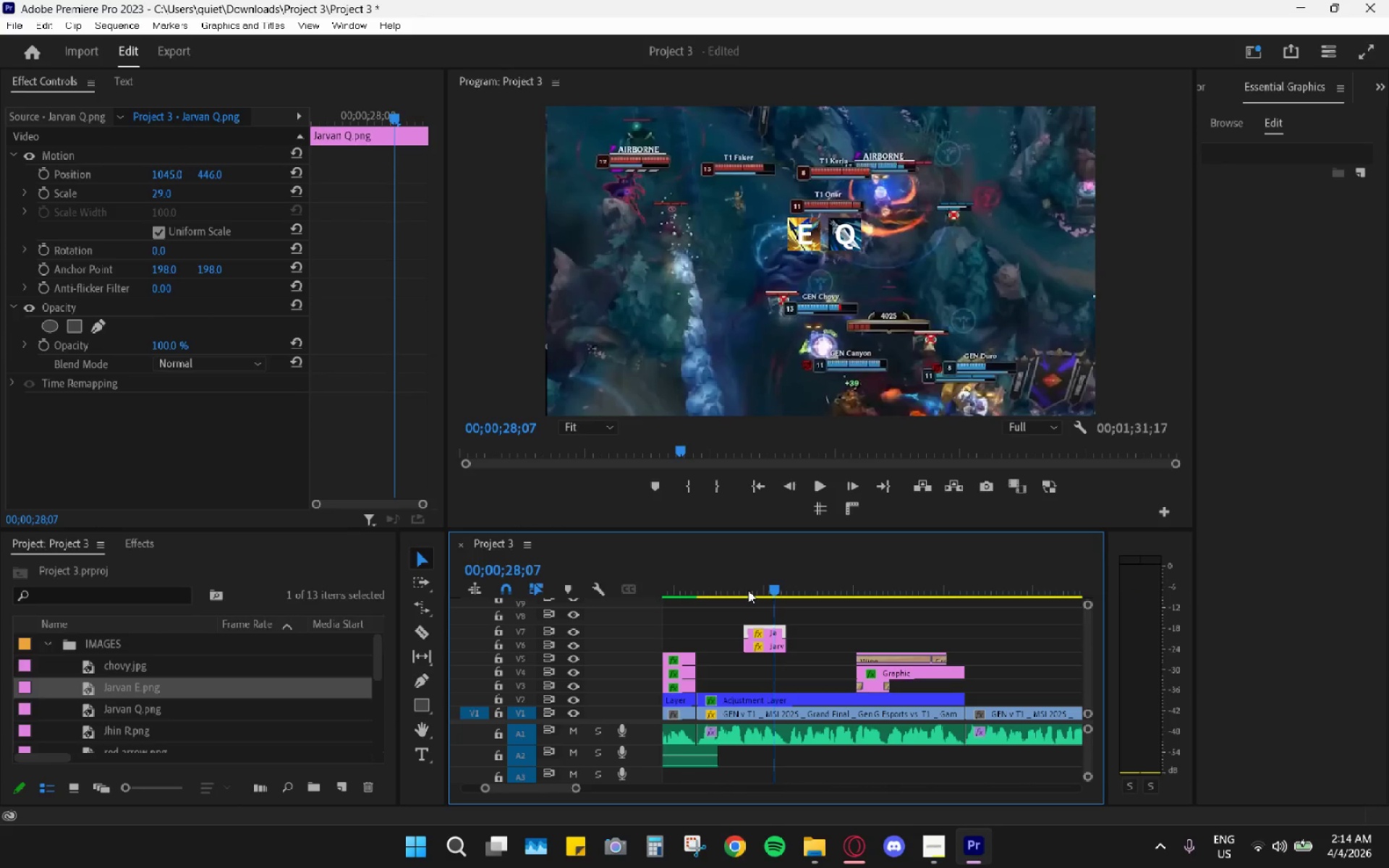 
left_click_drag(start_coordinate=[742, 587], to_coordinate=[768, 598])
 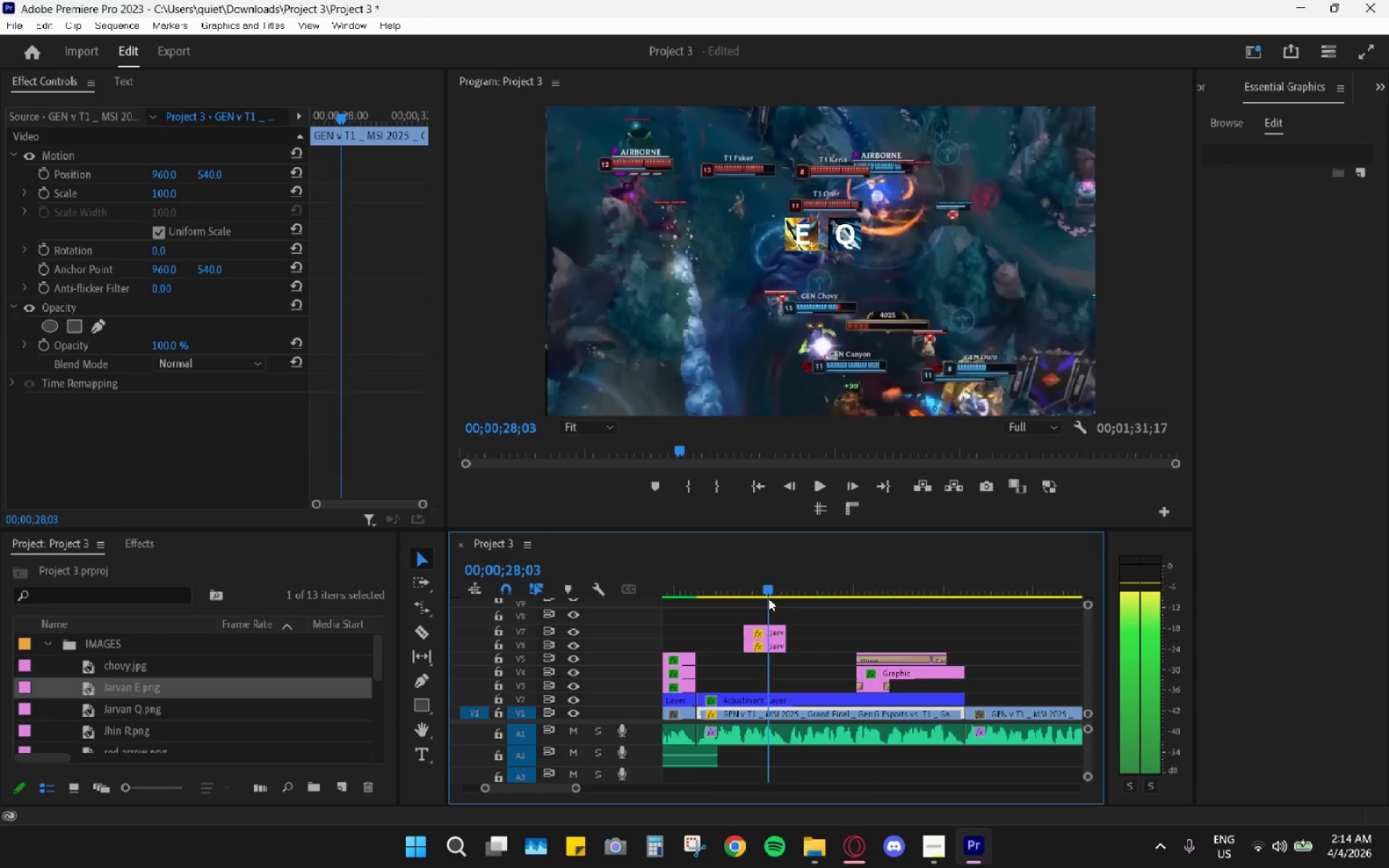 
key(Control+Z)
 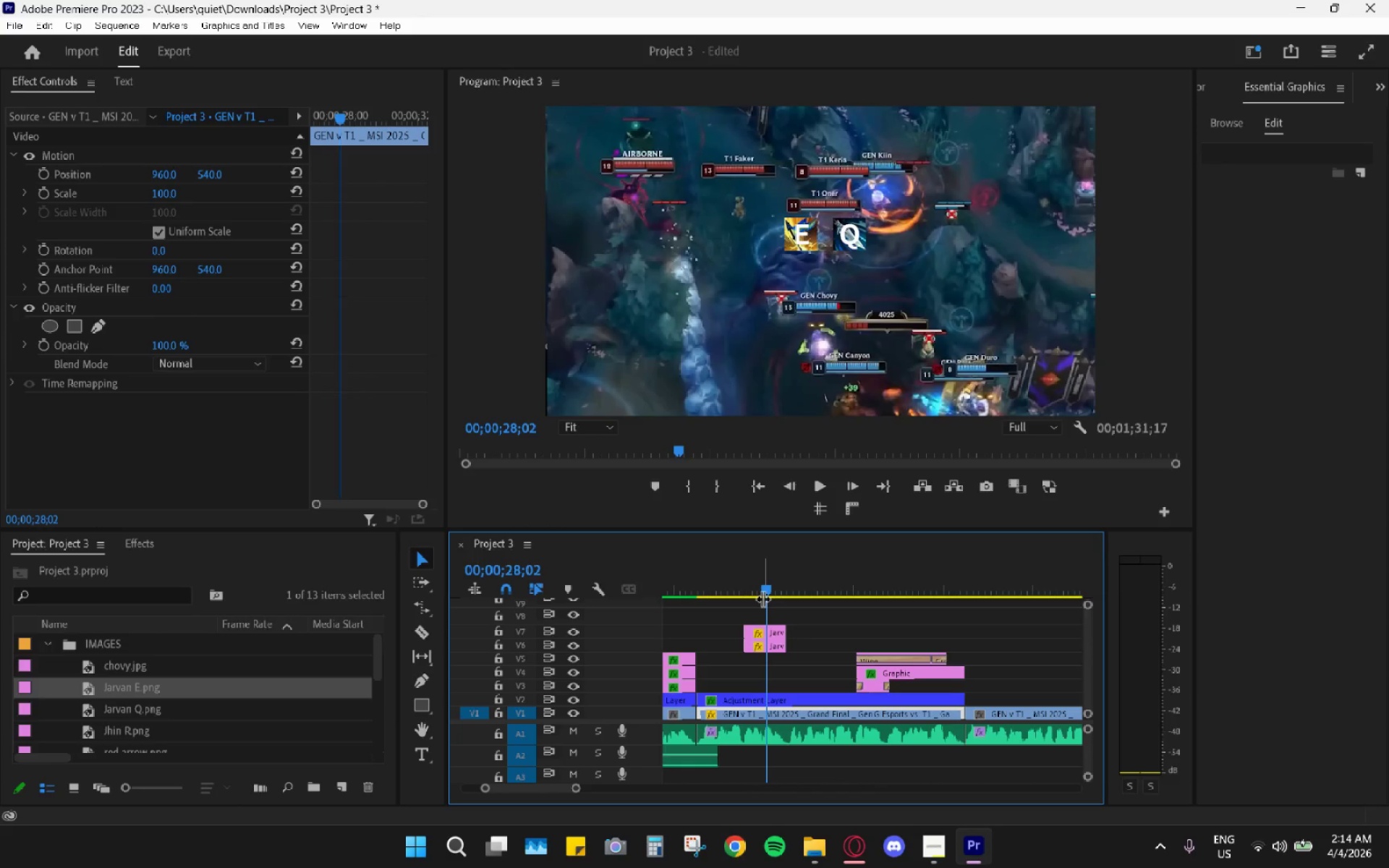 
key(Control+Z)
 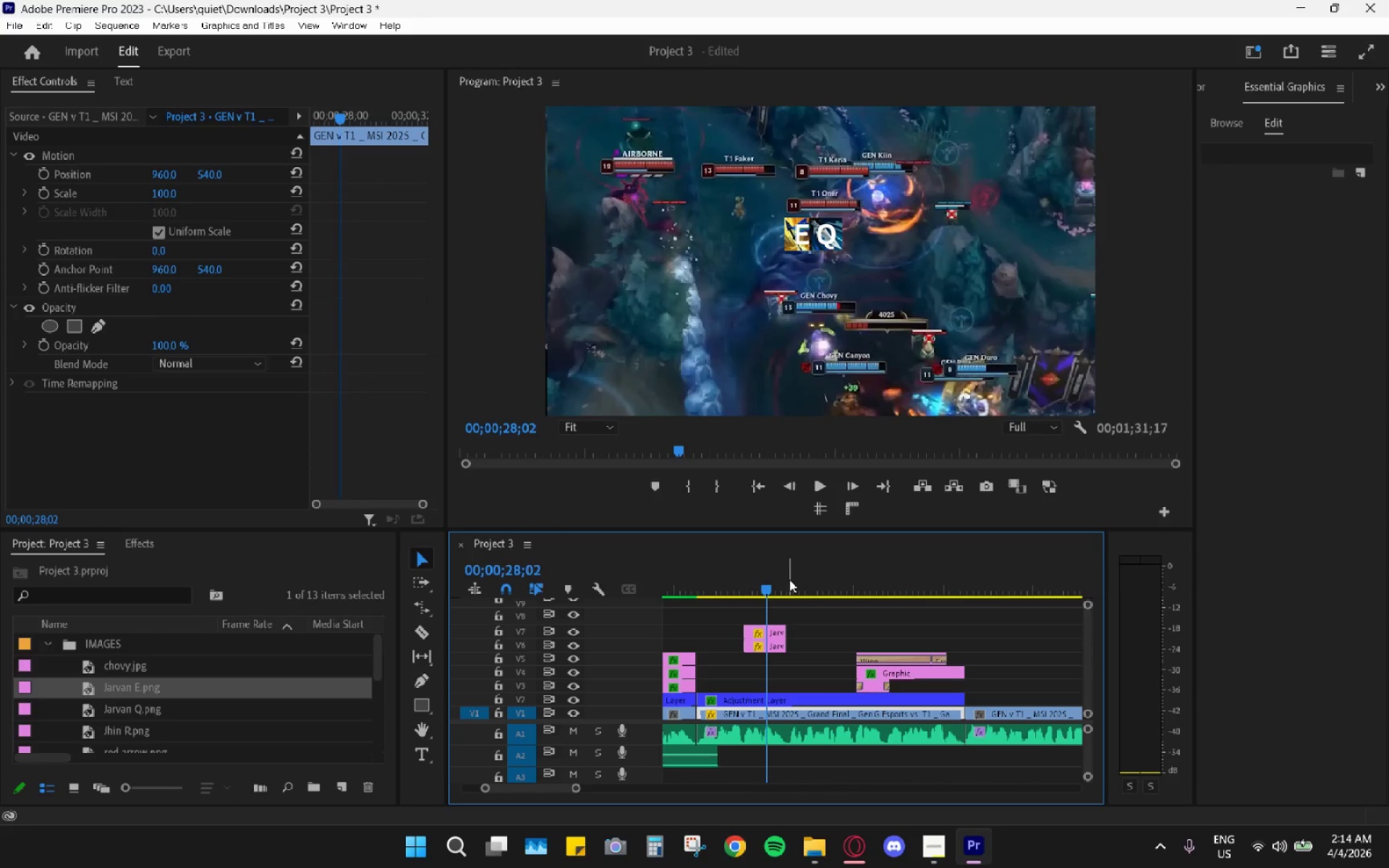 
key(Control+Z)
 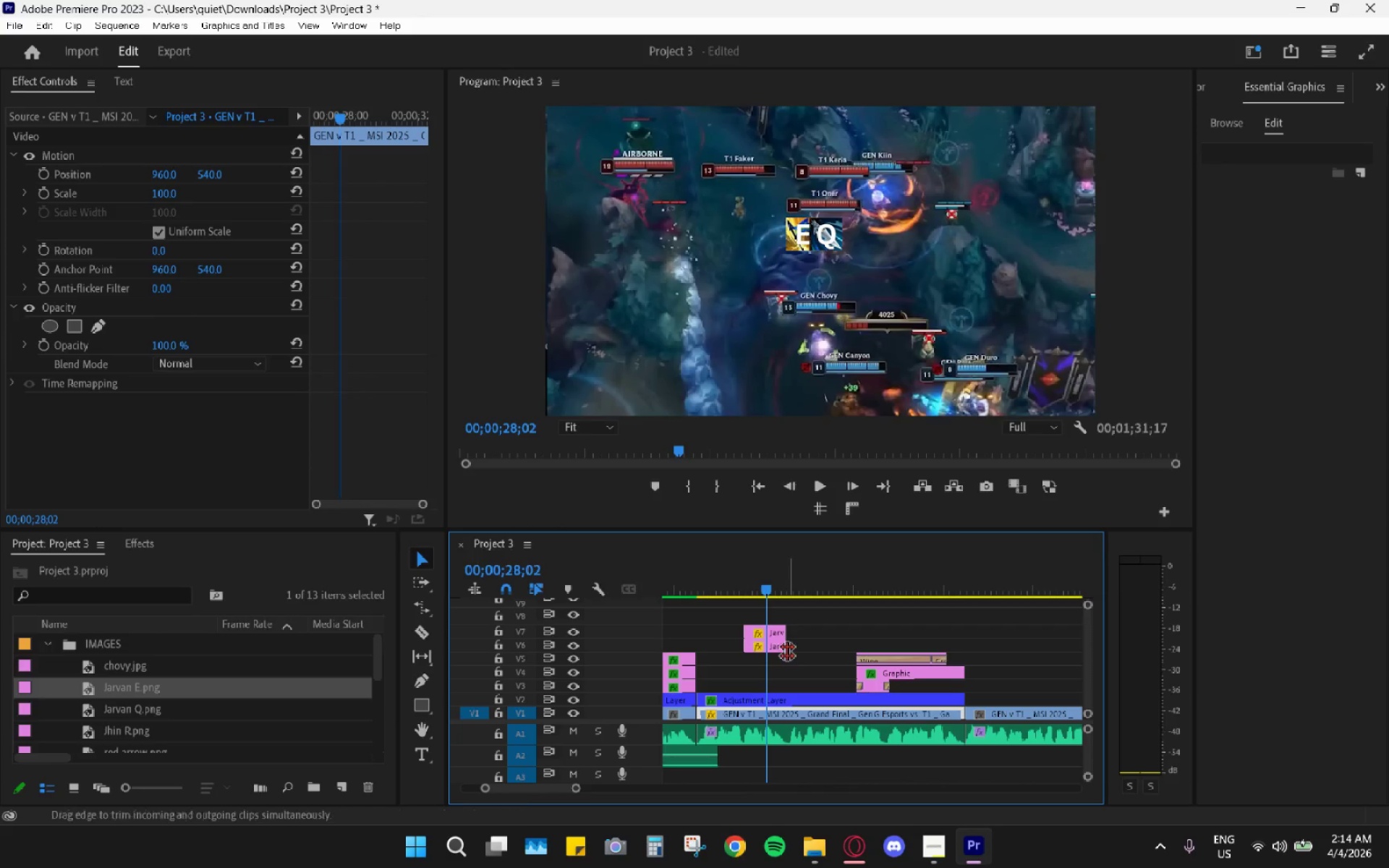 
key(Control+Z)
 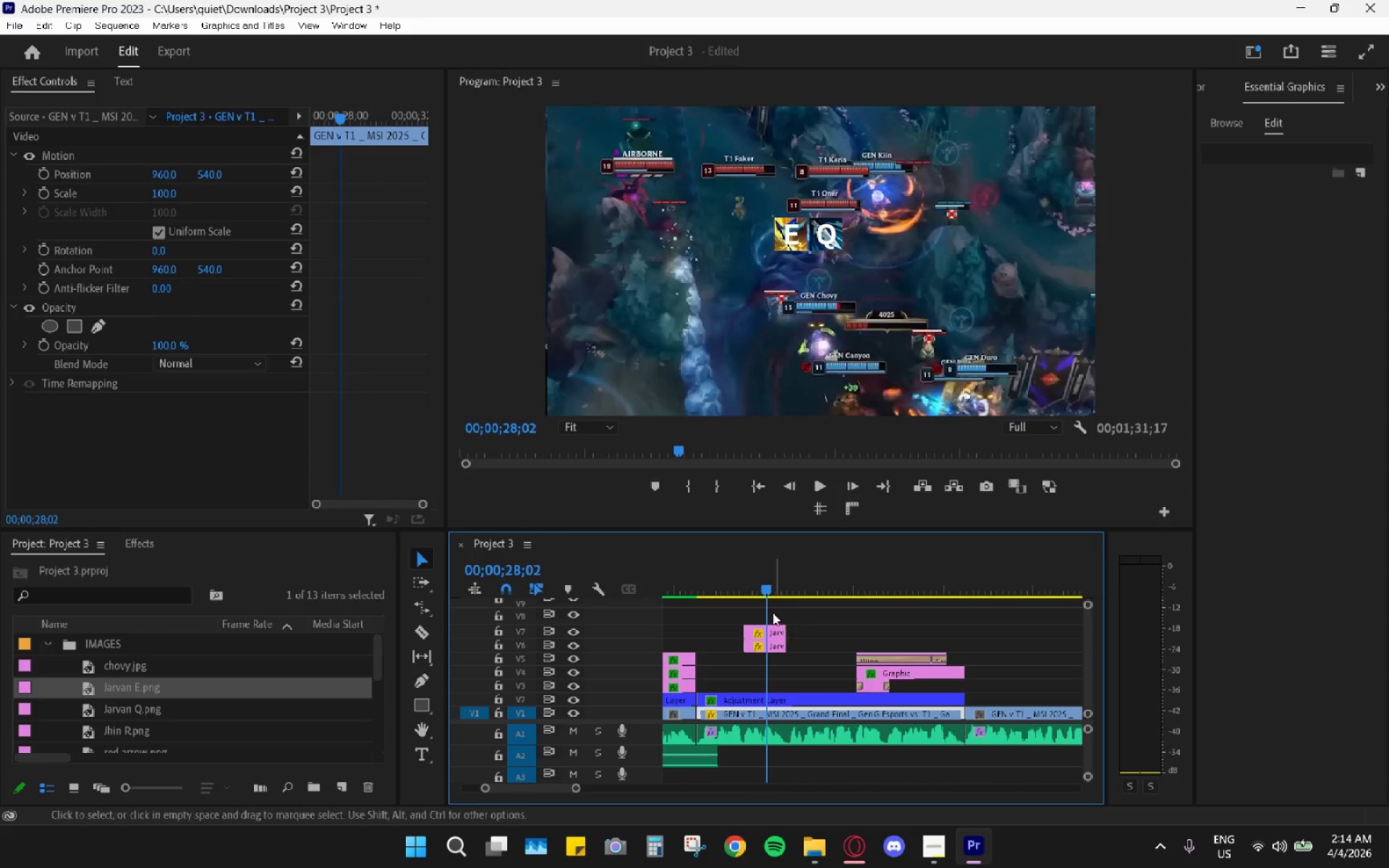 
left_click_drag(start_coordinate=[745, 594], to_coordinate=[763, 593])
 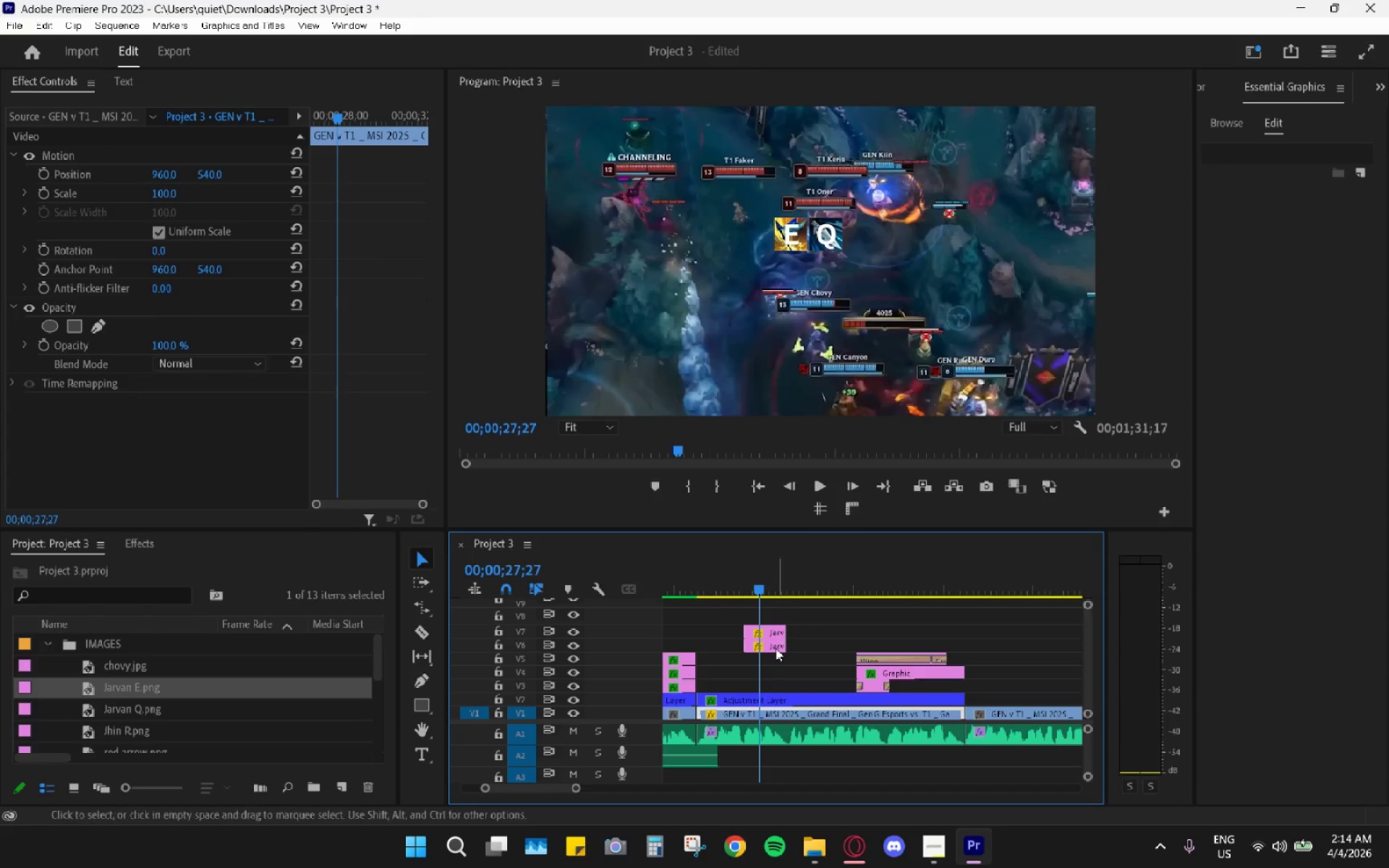 
left_click([773, 647])
 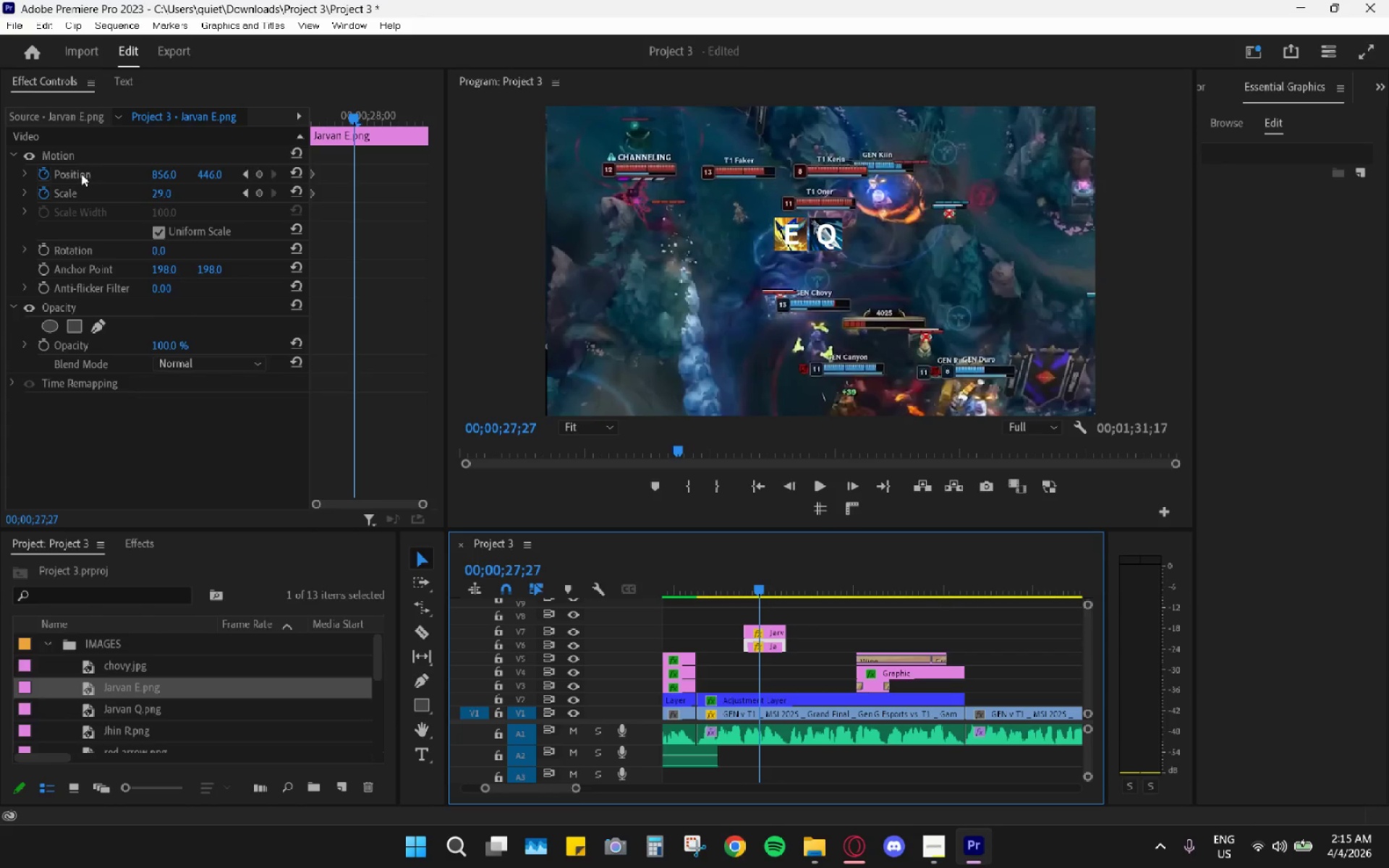 
double_click([51, 191])
 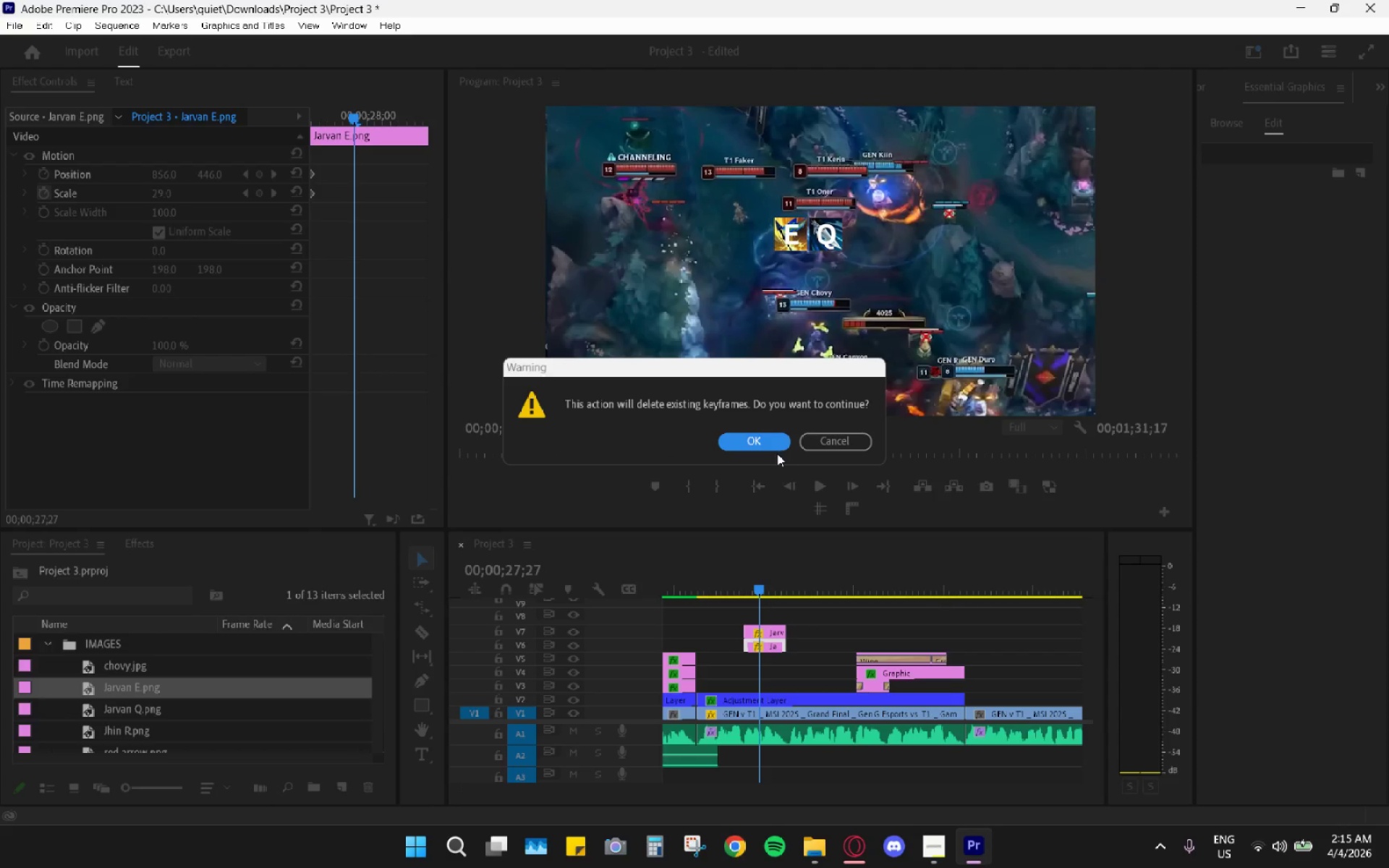 
double_click([769, 448])
 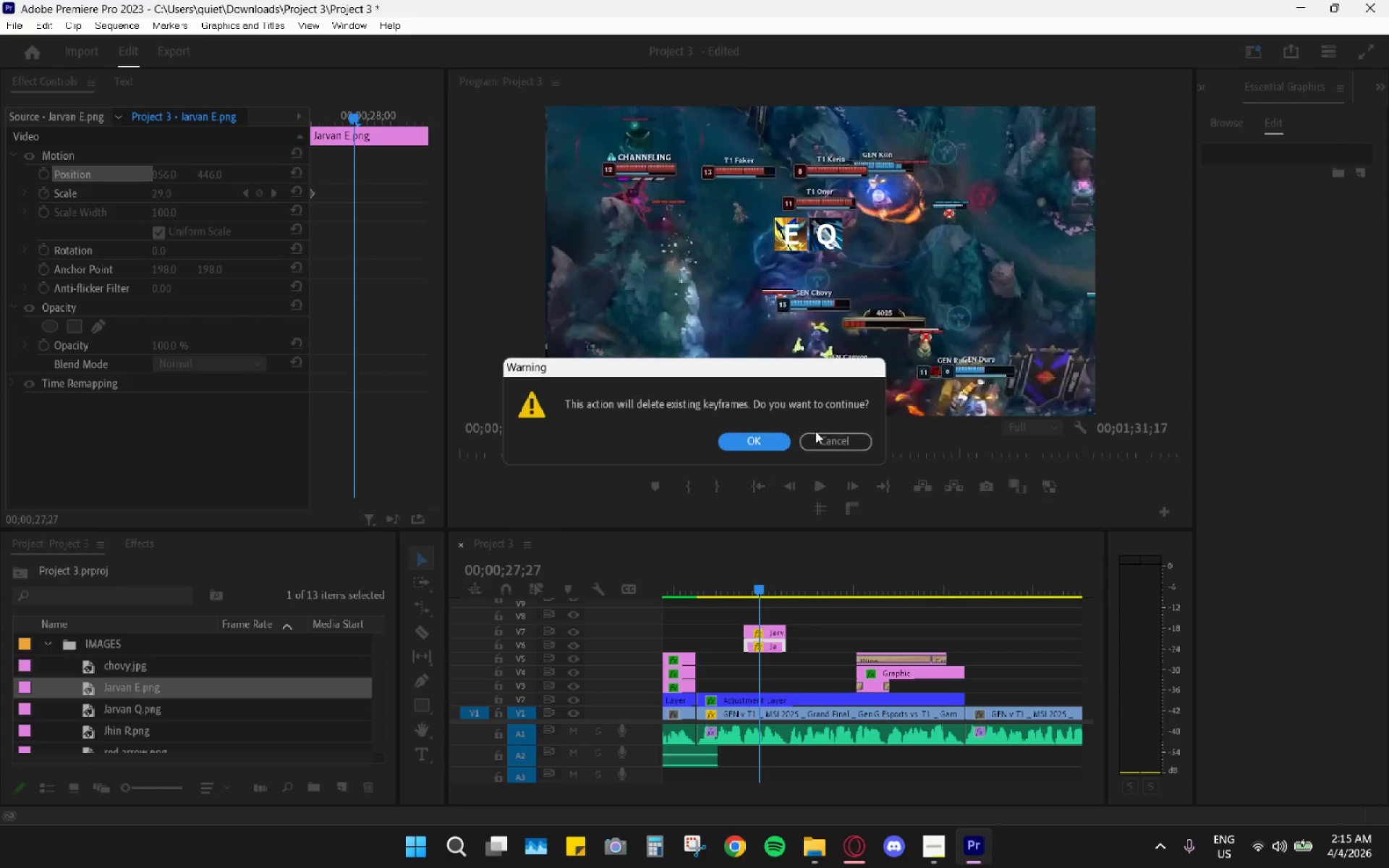 
left_click([748, 434])
 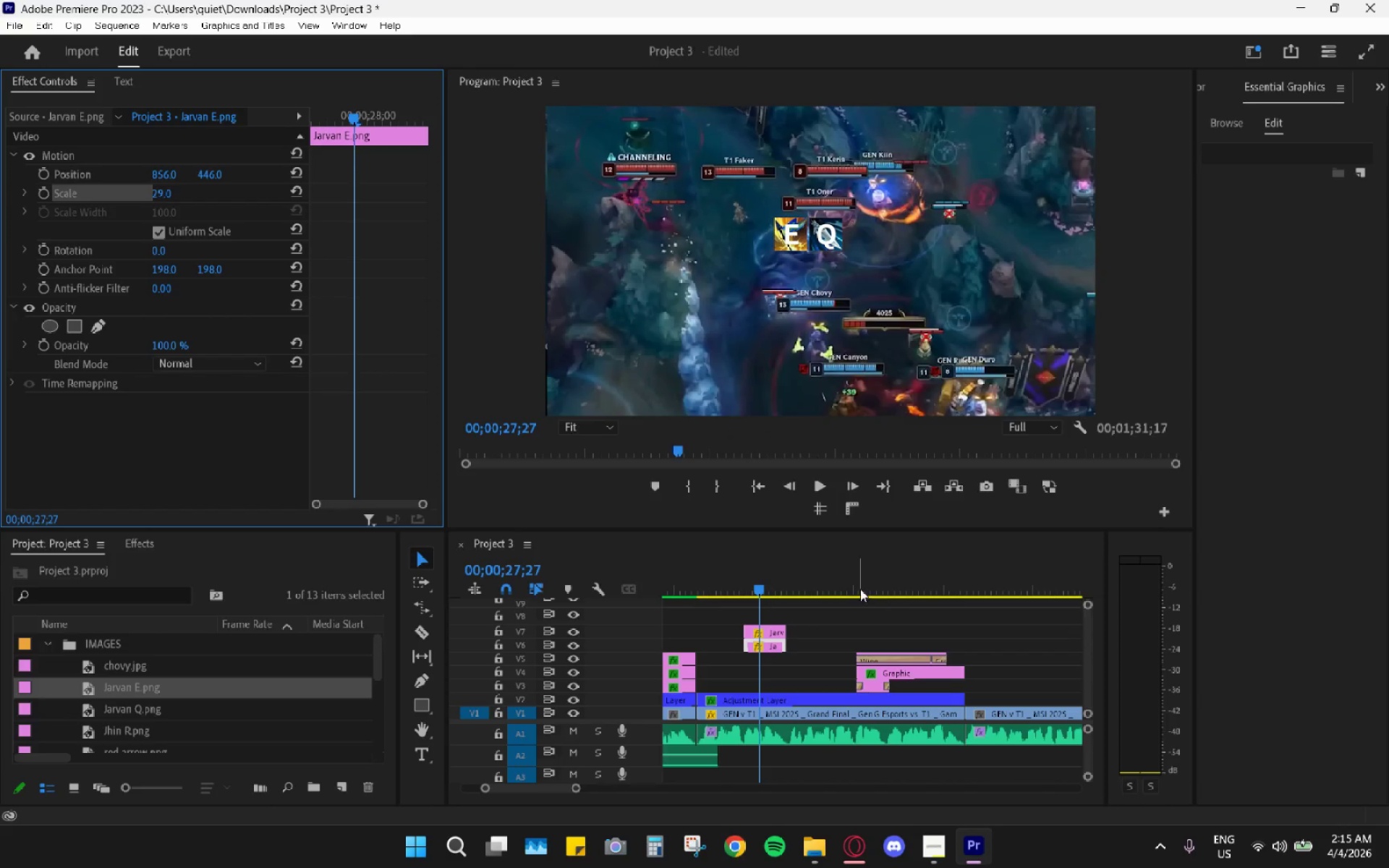 
left_click_drag(start_coordinate=[770, 577], to_coordinate=[748, 574])
 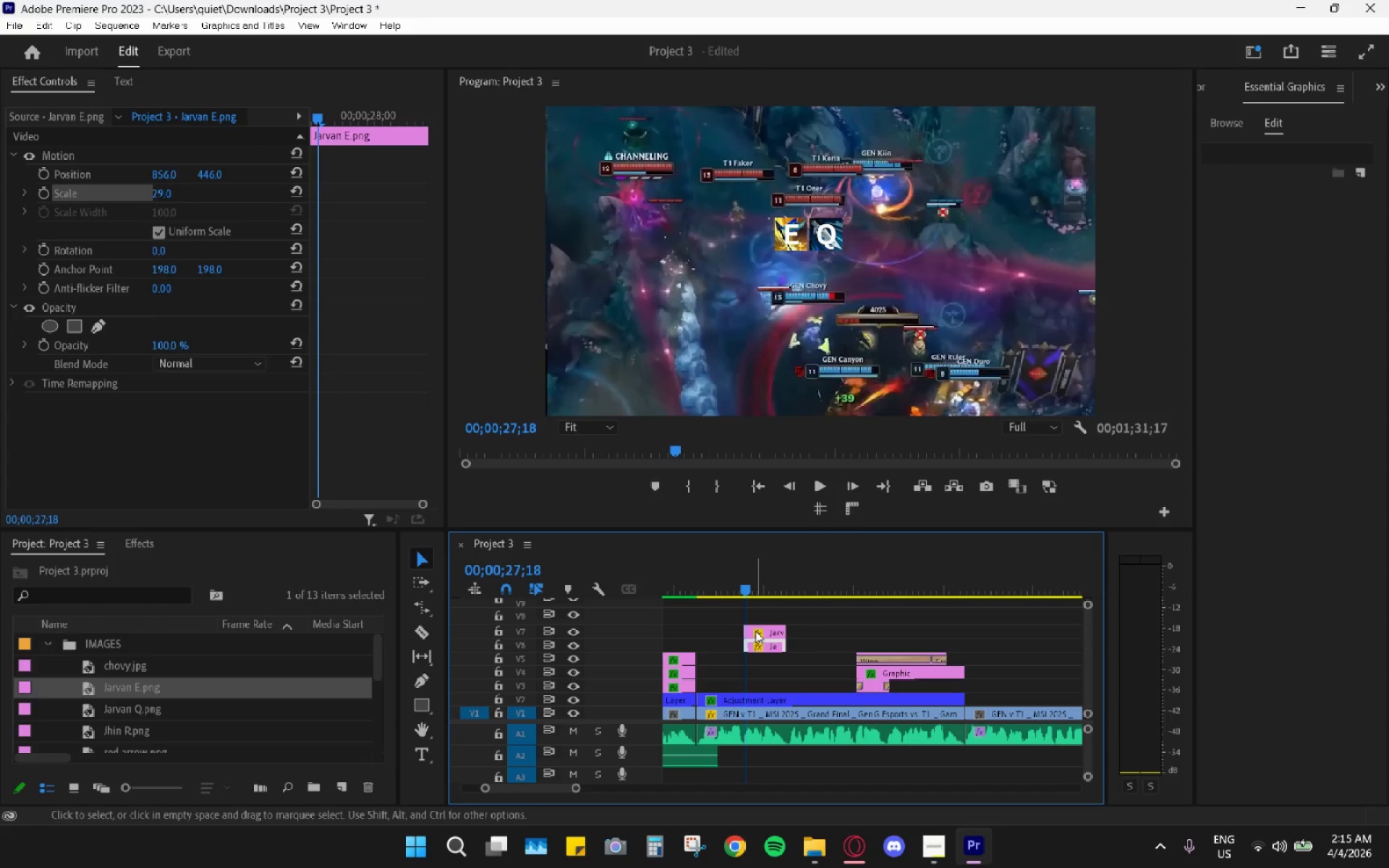 
hold_key(key=AltLeft, duration=0.39)
 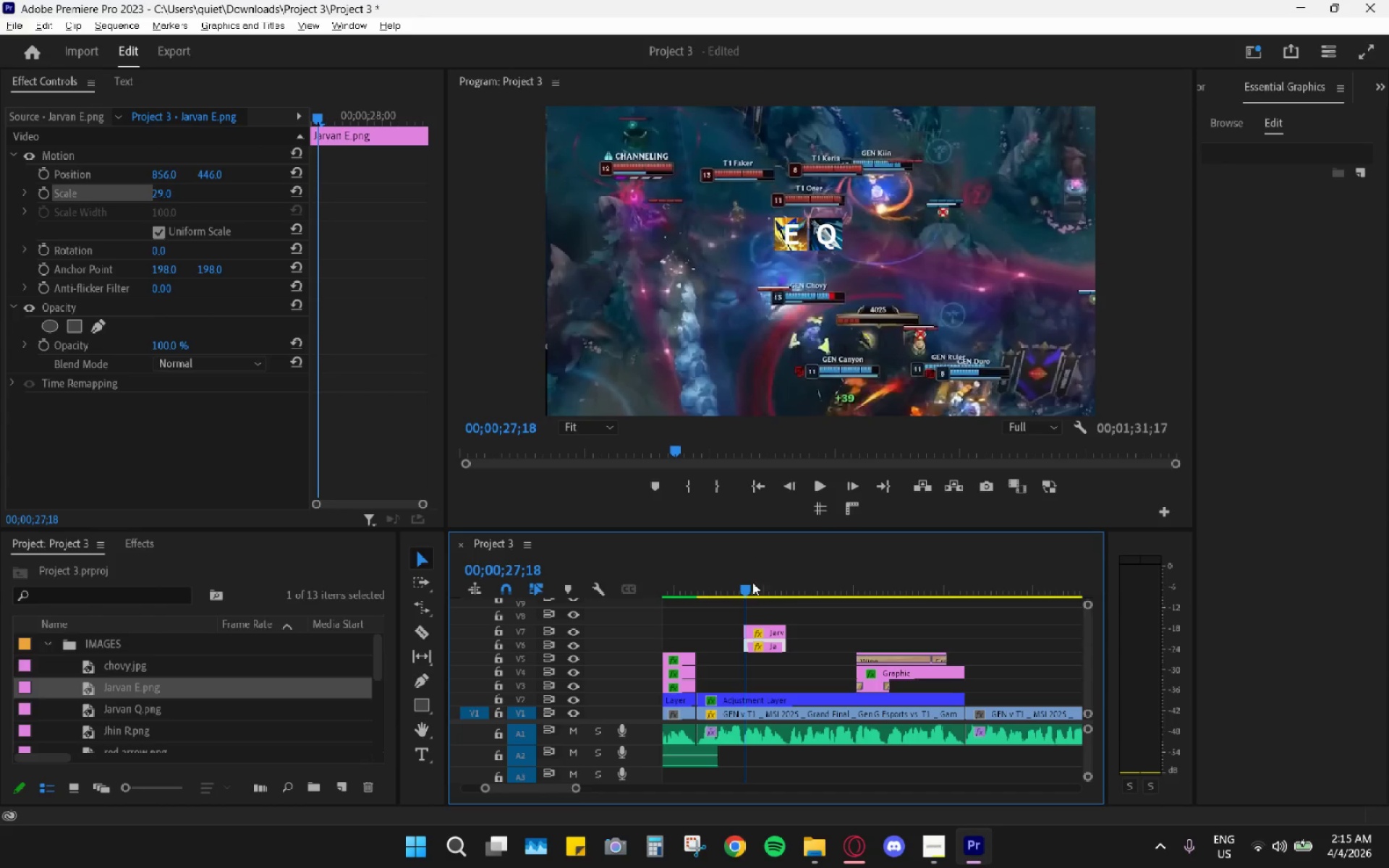 
left_click_drag(start_coordinate=[747, 582], to_coordinate=[703, 569])
 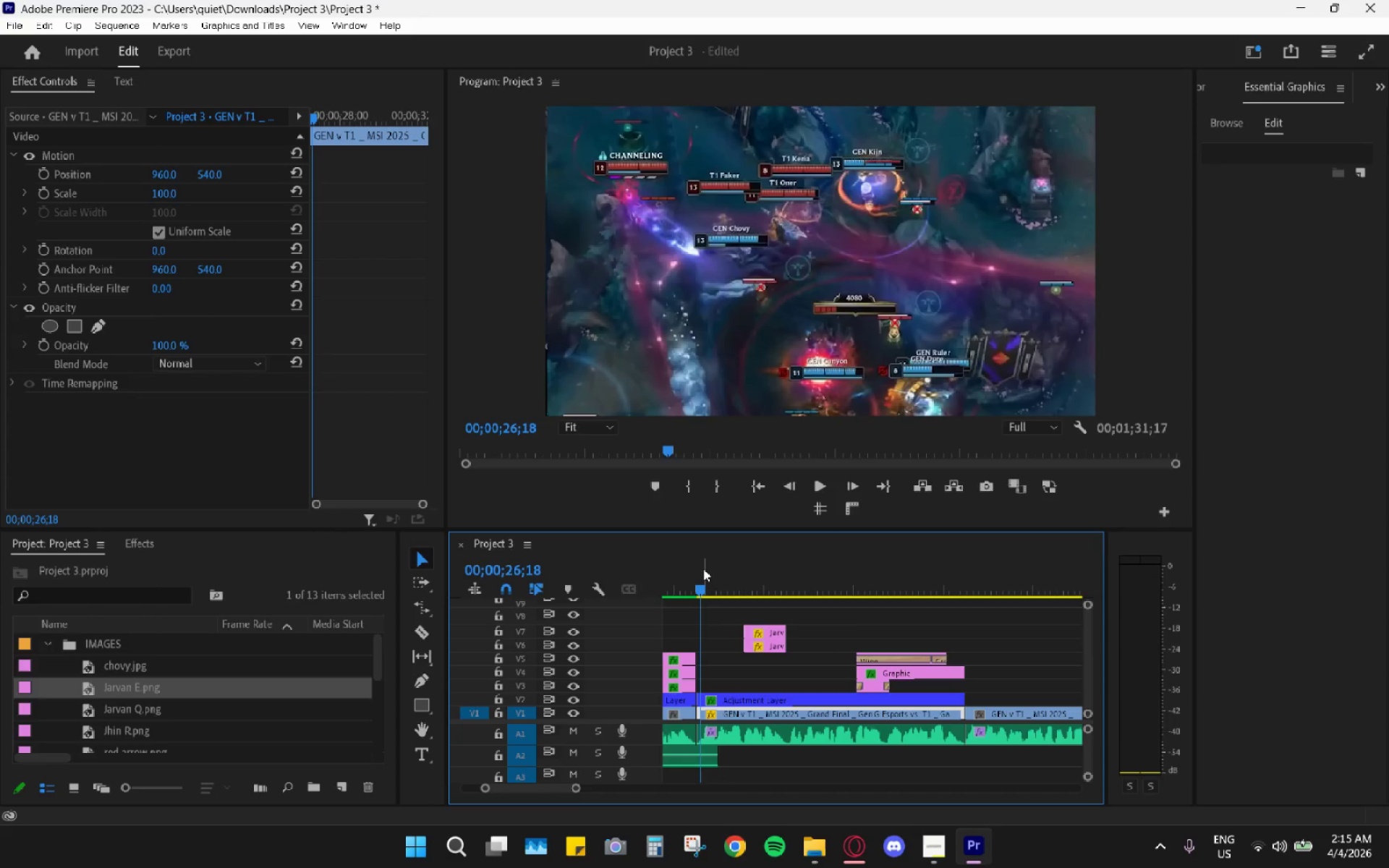 
key(Space)
 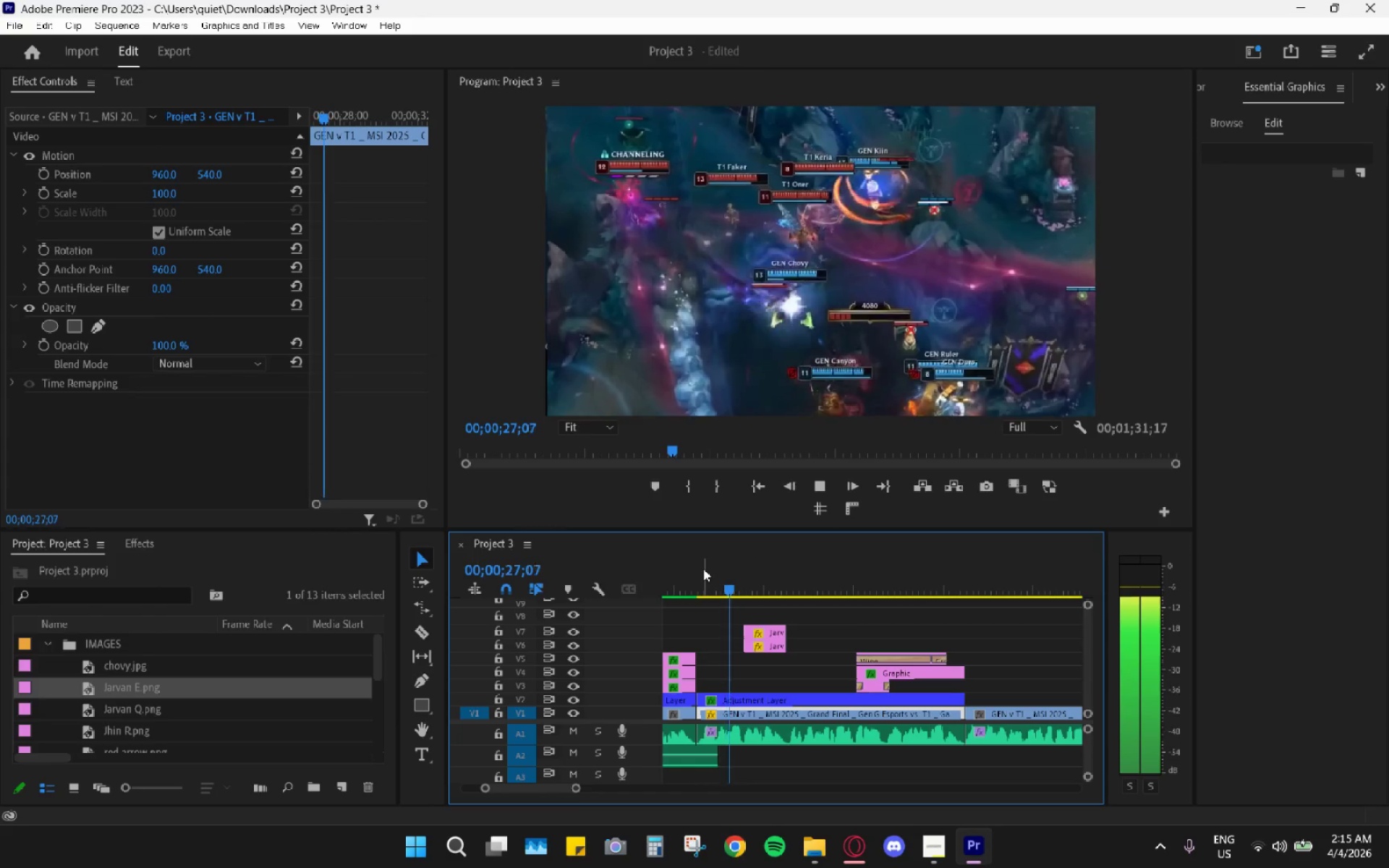 
key(Space)
 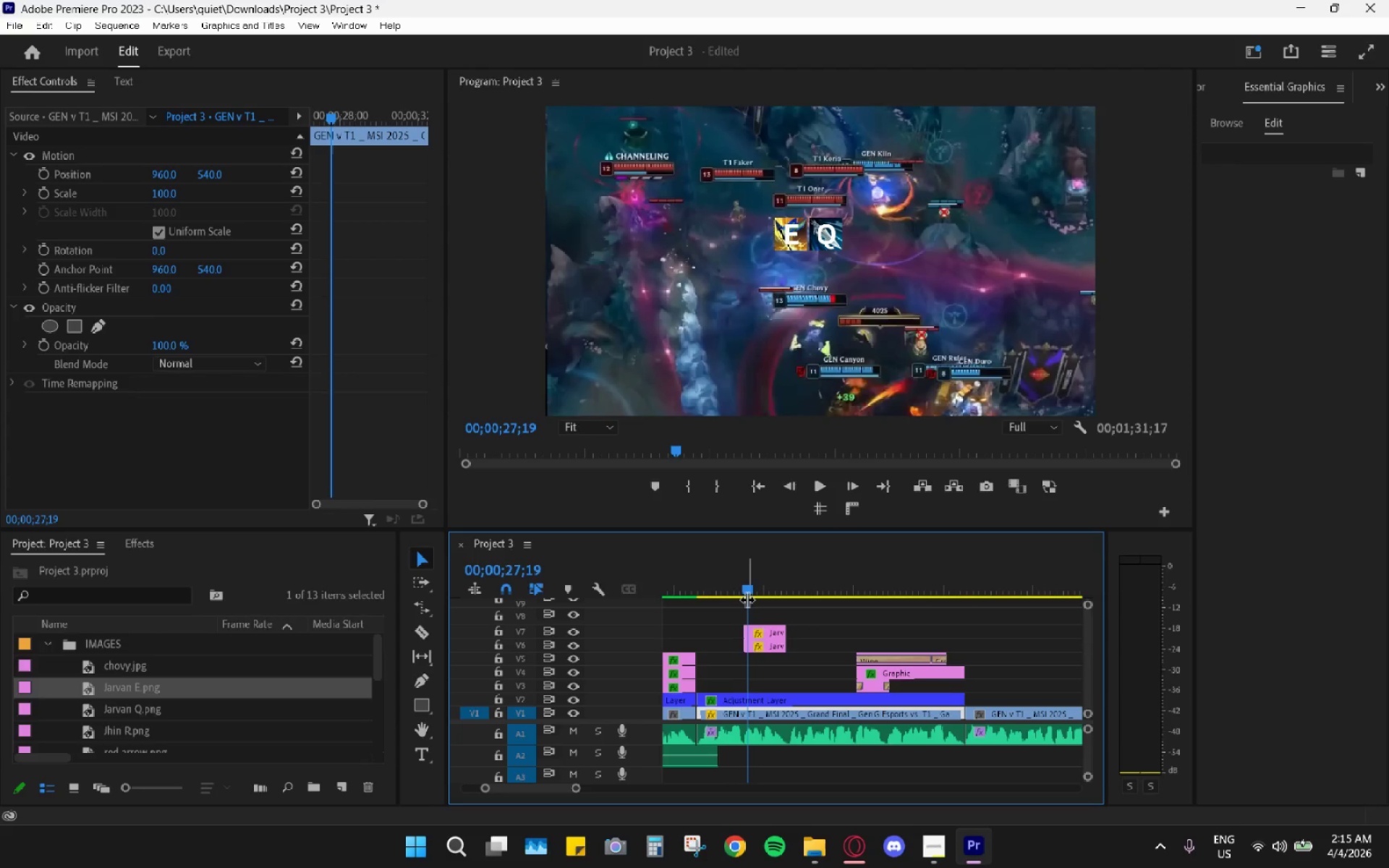 
hold_key(key=AltLeft, duration=0.86)
scroll: coordinate [749, 718], scroll_direction: up, amount: 9.0
 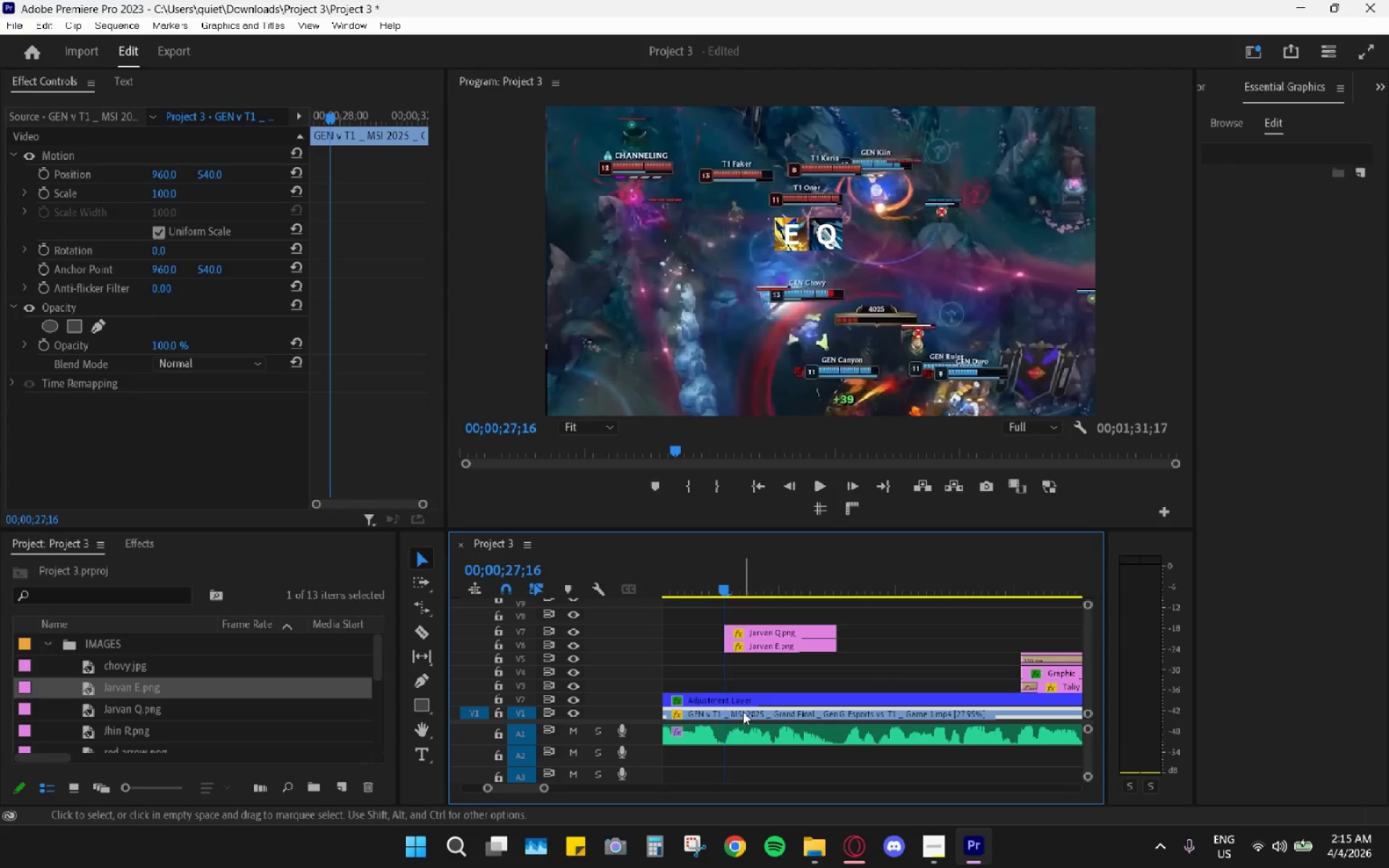 
key(C)
 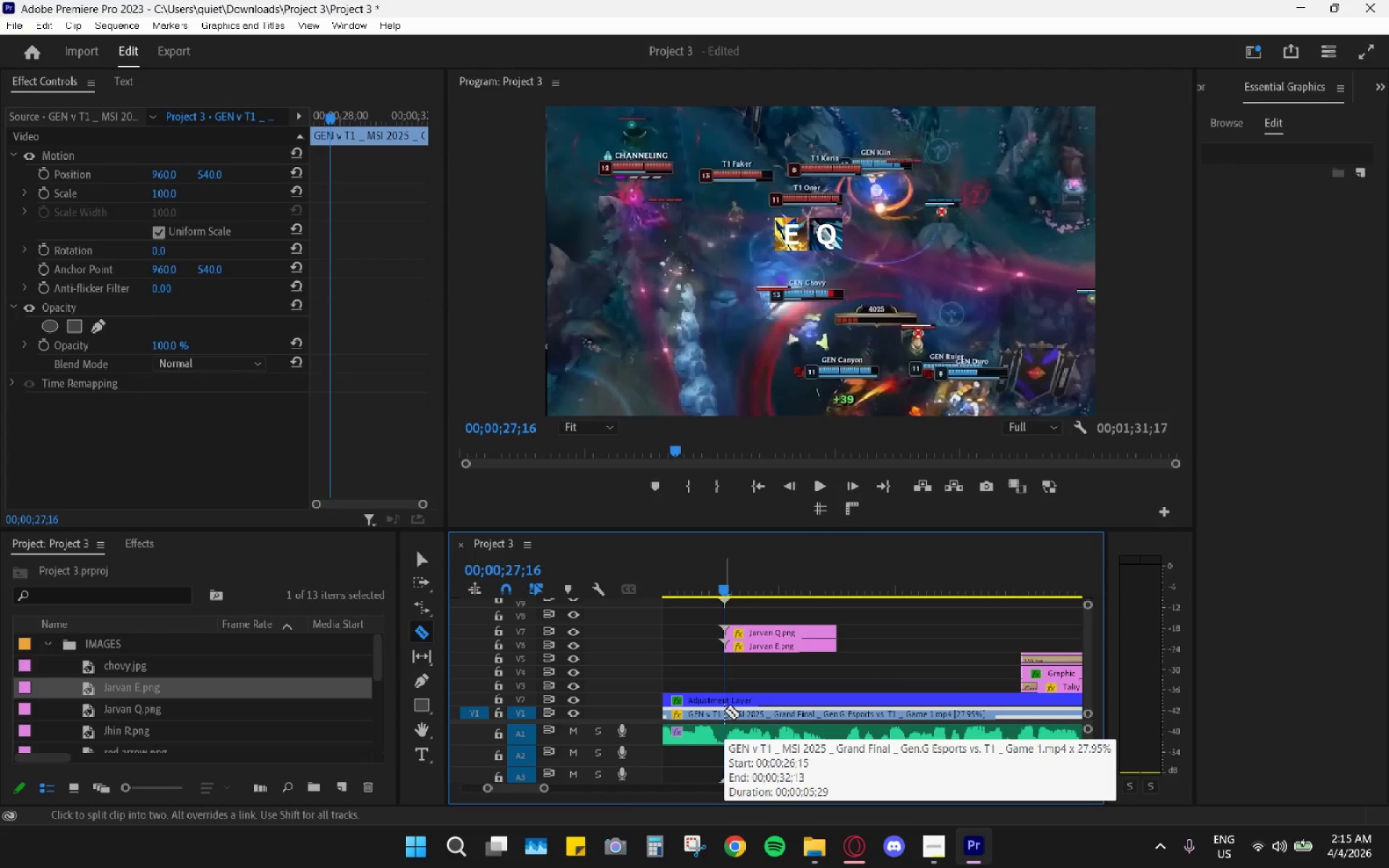 
left_click([724, 710])
 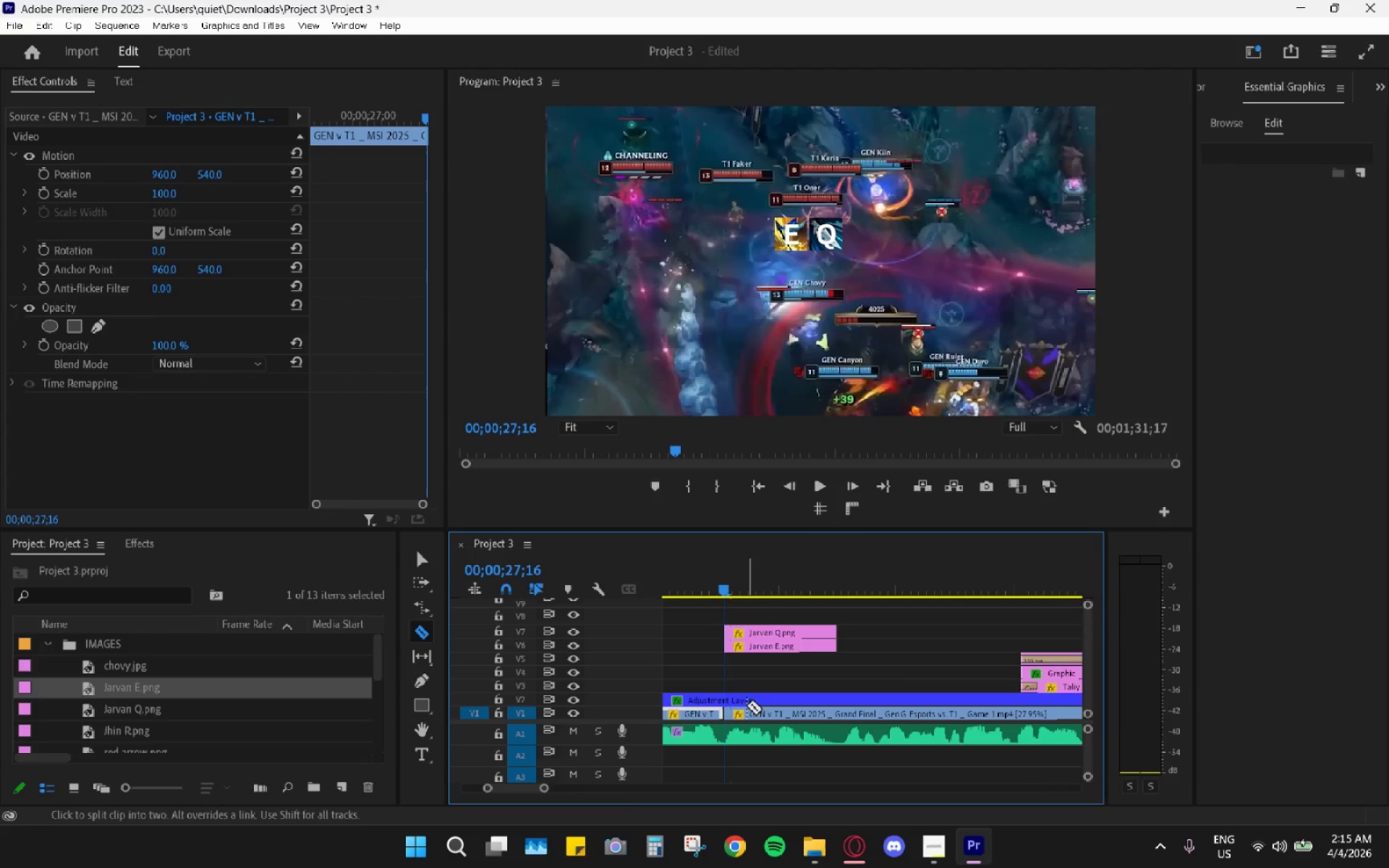 
hold_key(key=AltLeft, duration=1.17)
scroll: coordinate [748, 715], scroll_direction: down, amount: 13.0
 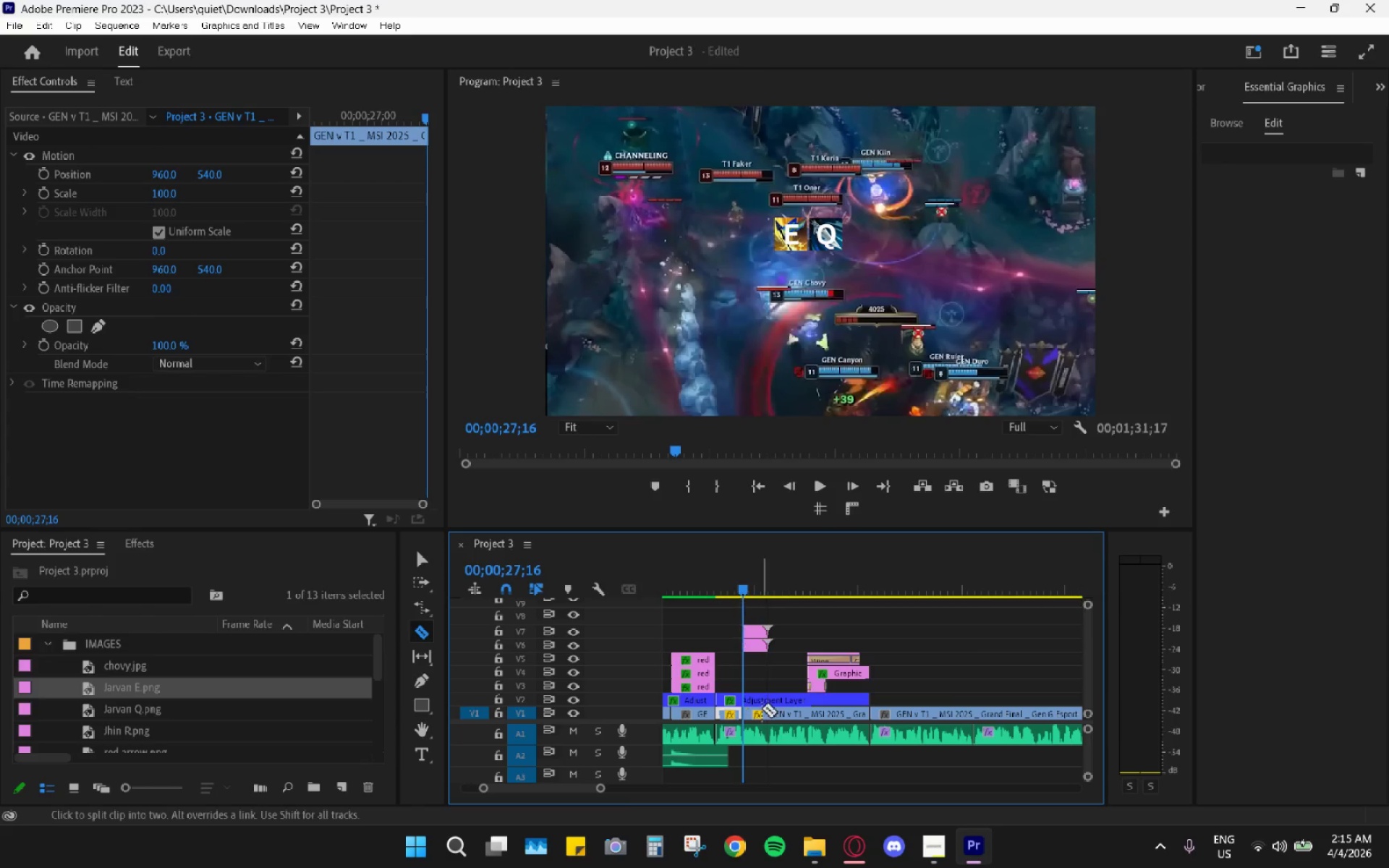 
key(V)
 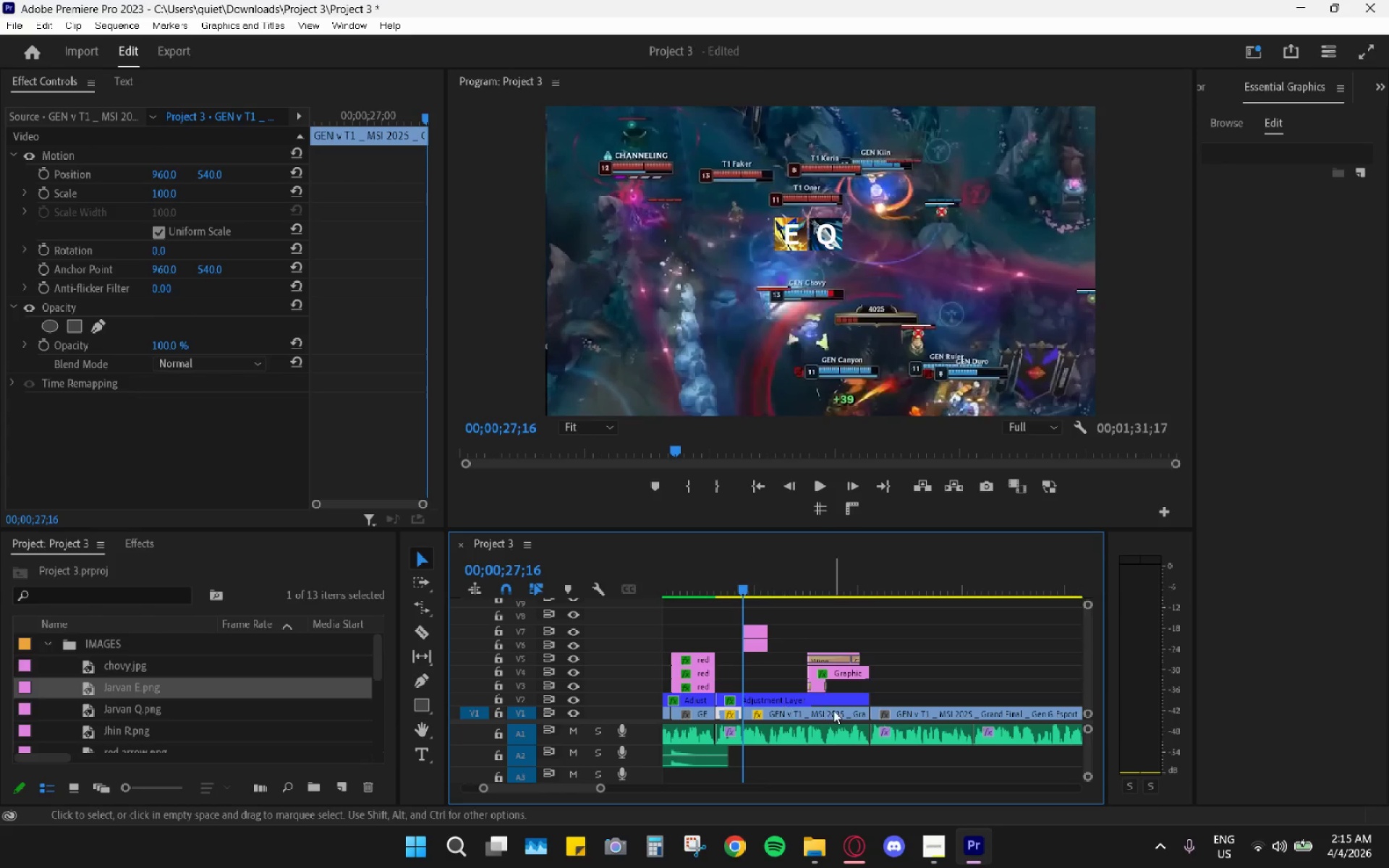 
hold_key(key=AltLeft, duration=0.47)
scroll: coordinate [866, 702], scroll_direction: down, amount: 5.0
 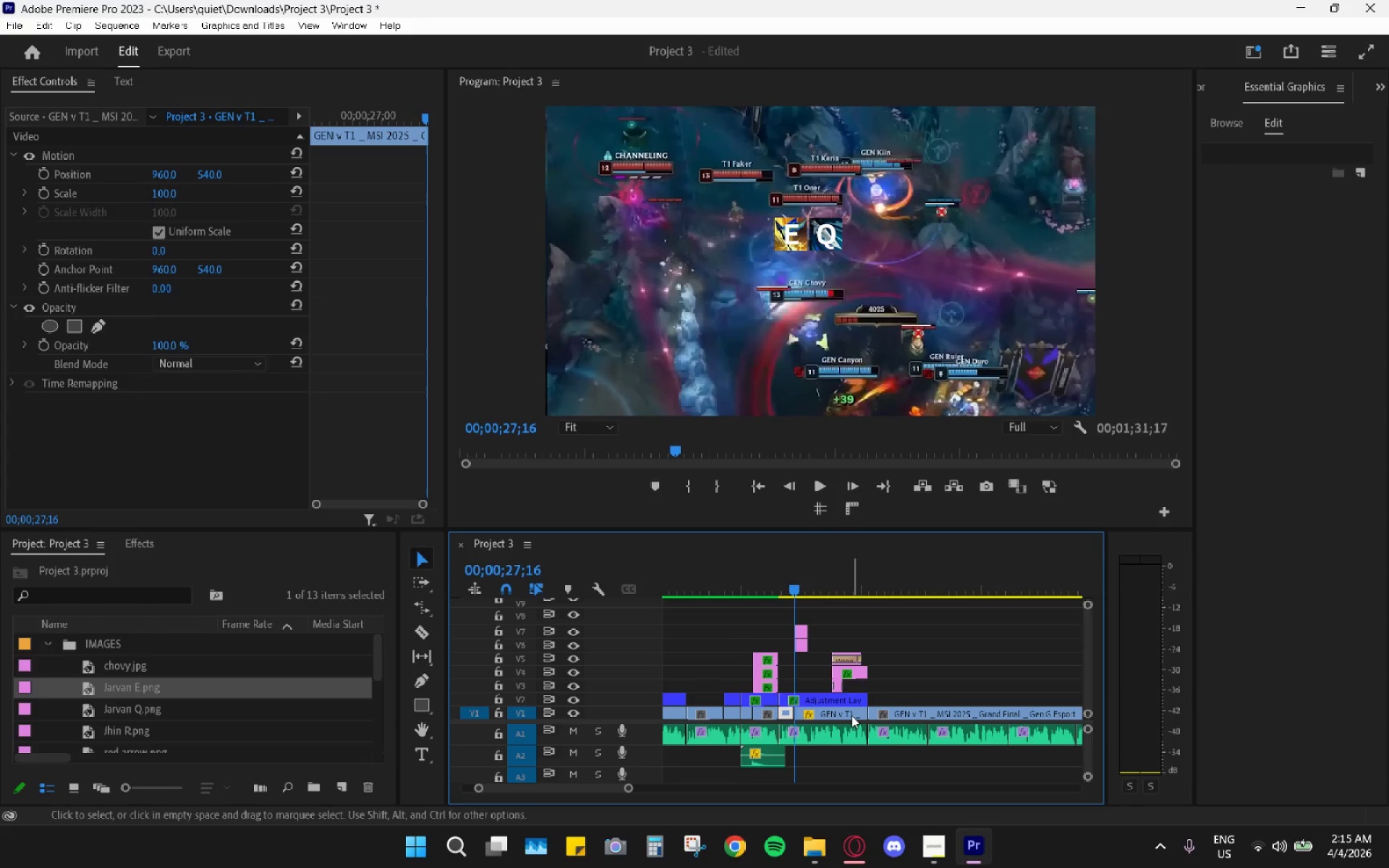 
left_click_drag(start_coordinate=[851, 715], to_coordinate=[905, 711])
 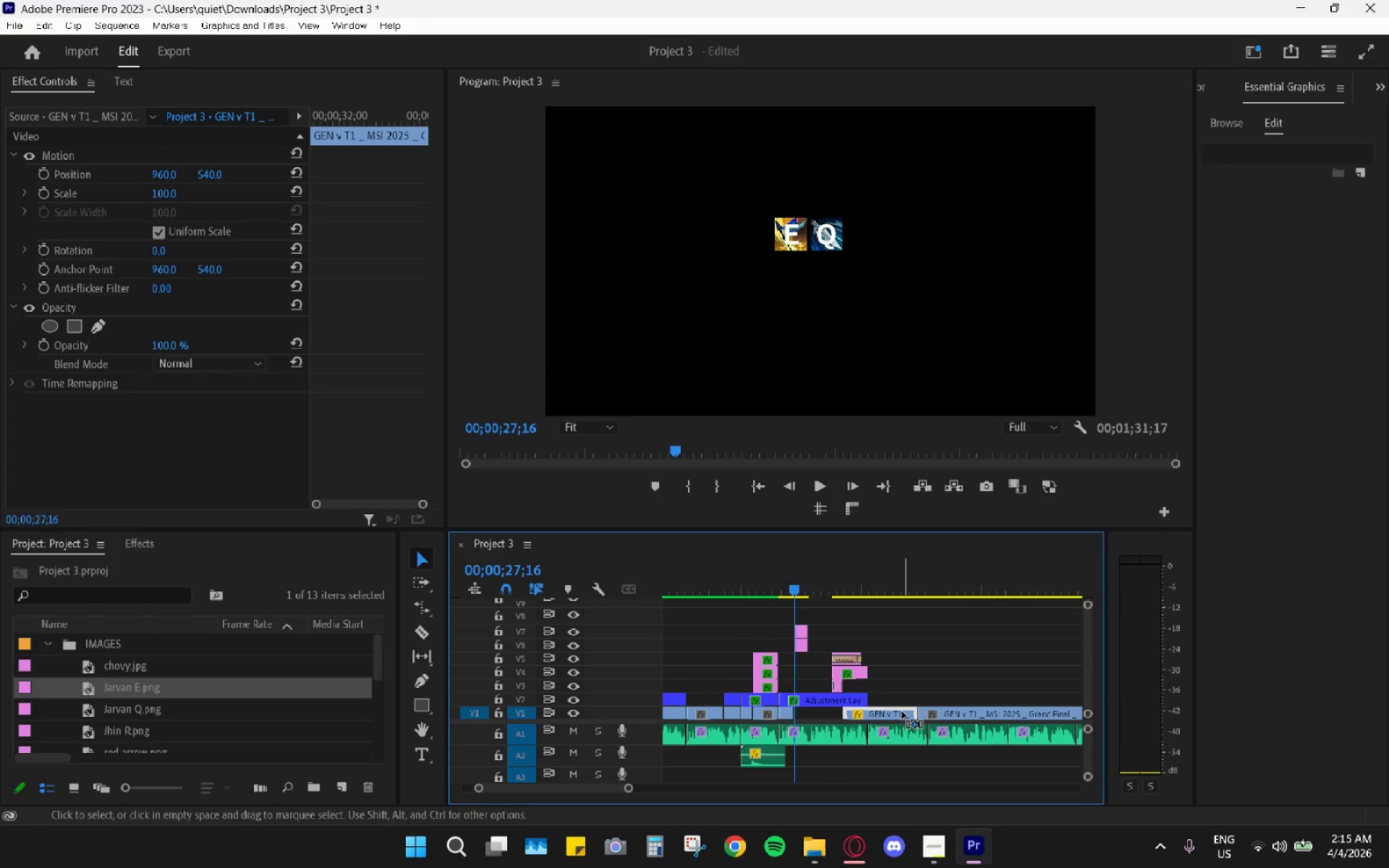 
key(Control+Z)
 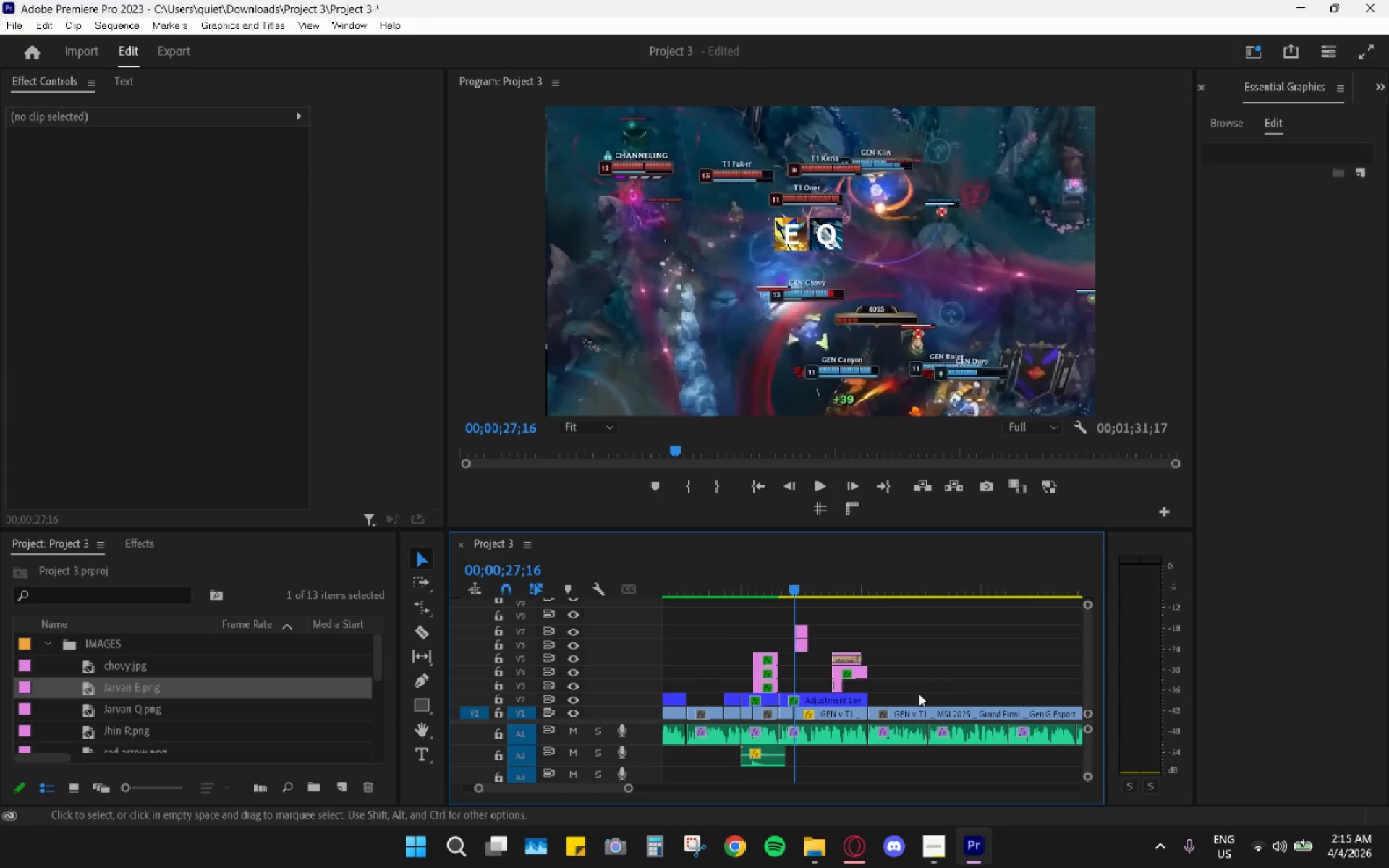 
left_click_drag(start_coordinate=[894, 691], to_coordinate=[846, 715])
 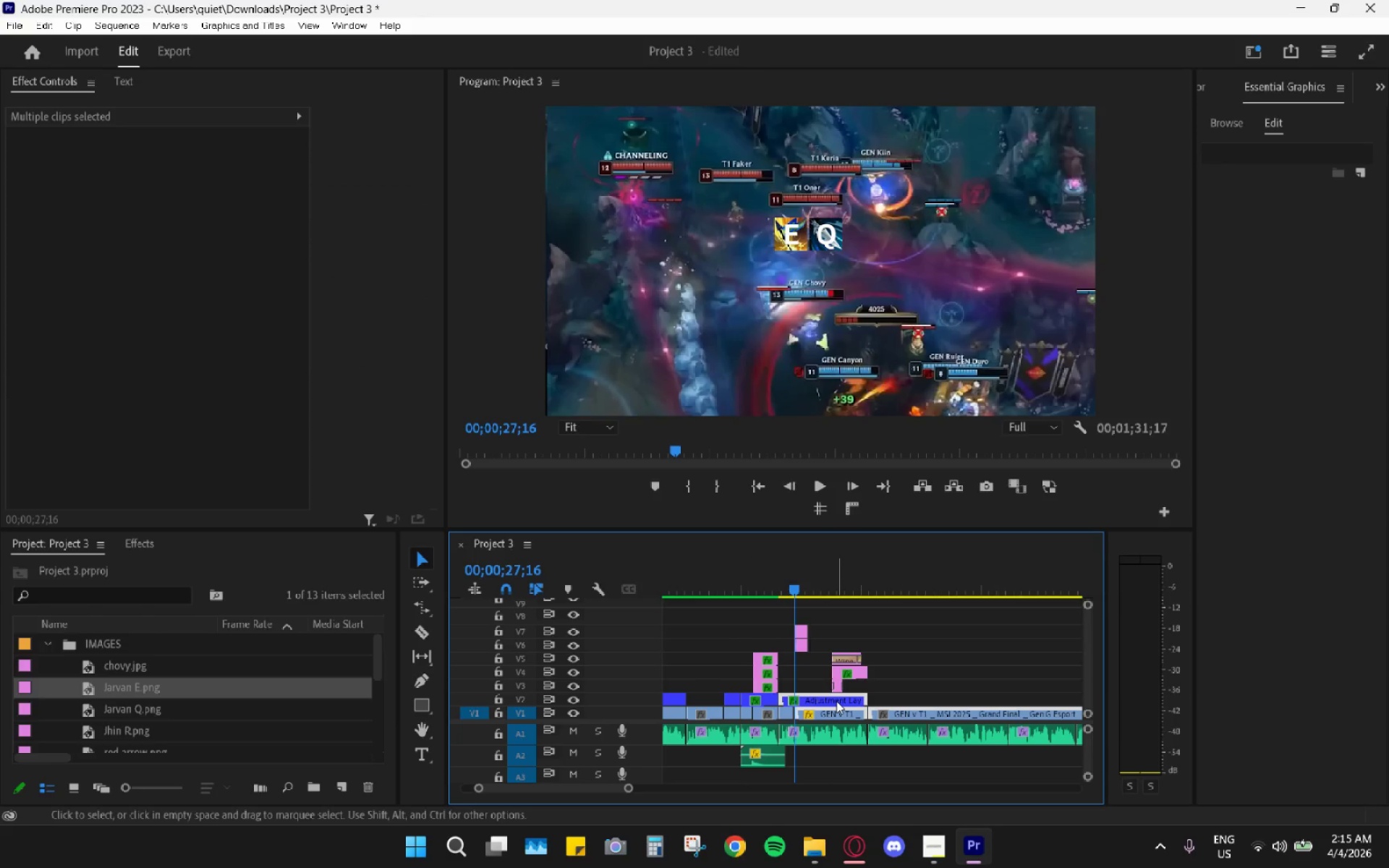 
left_click_drag(start_coordinate=[836, 700], to_coordinate=[884, 699])
 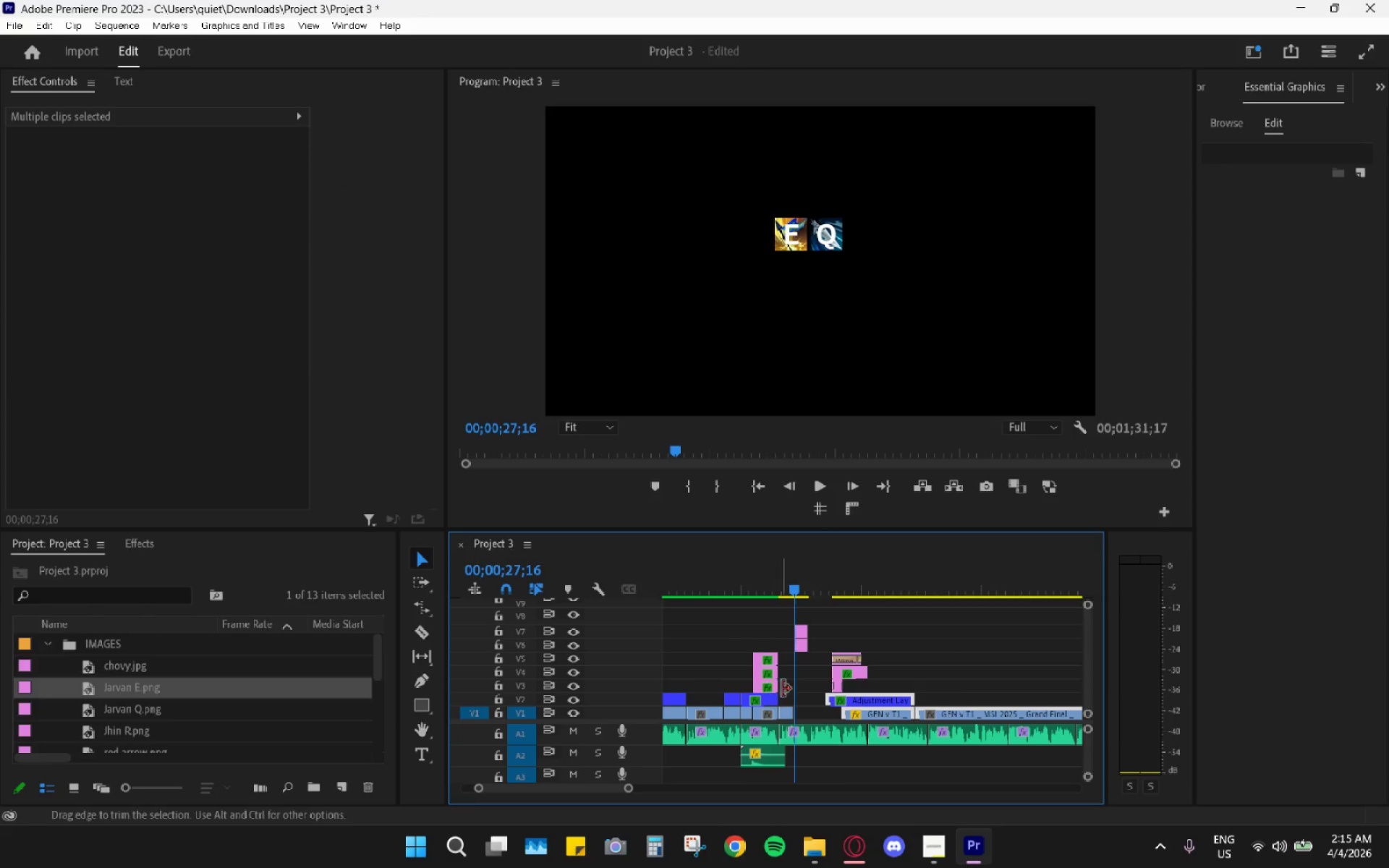 
hold_key(key=AltLeft, duration=1.19)
scroll: coordinate [734, 642], scroll_direction: up, amount: 26.0
 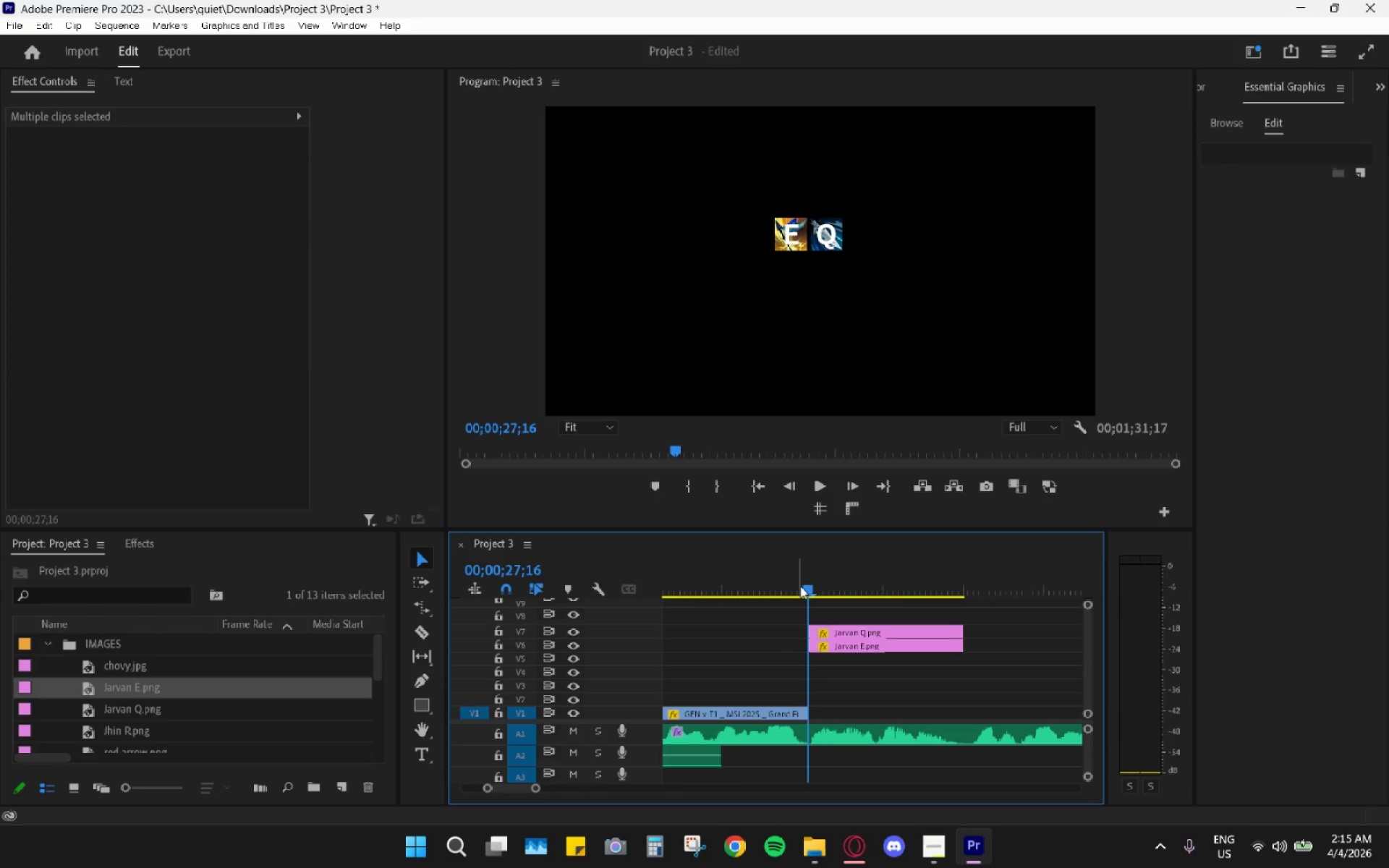 
left_click_drag(start_coordinate=[800, 585], to_coordinate=[810, 588])
 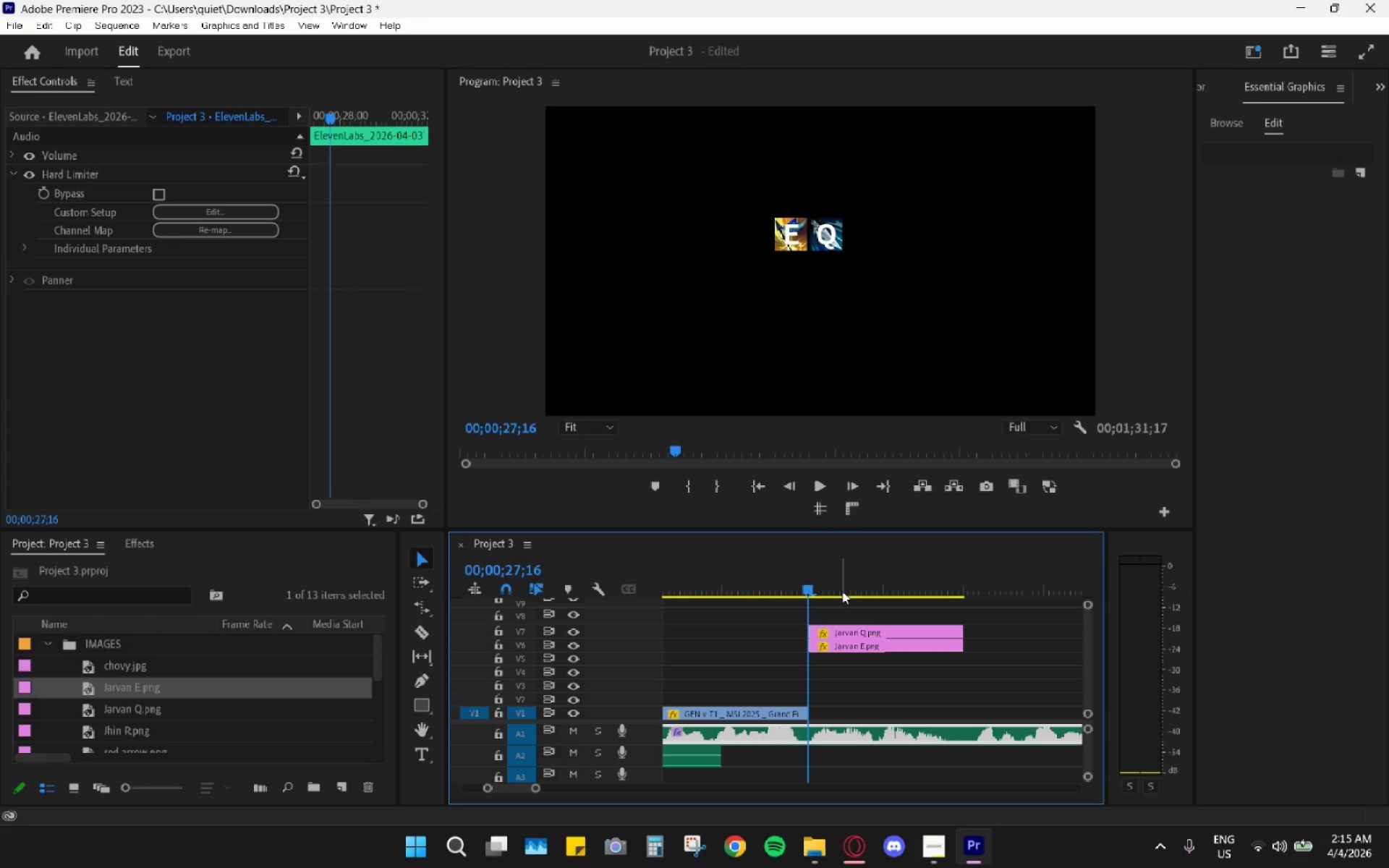 
key(ArrowLeft)
 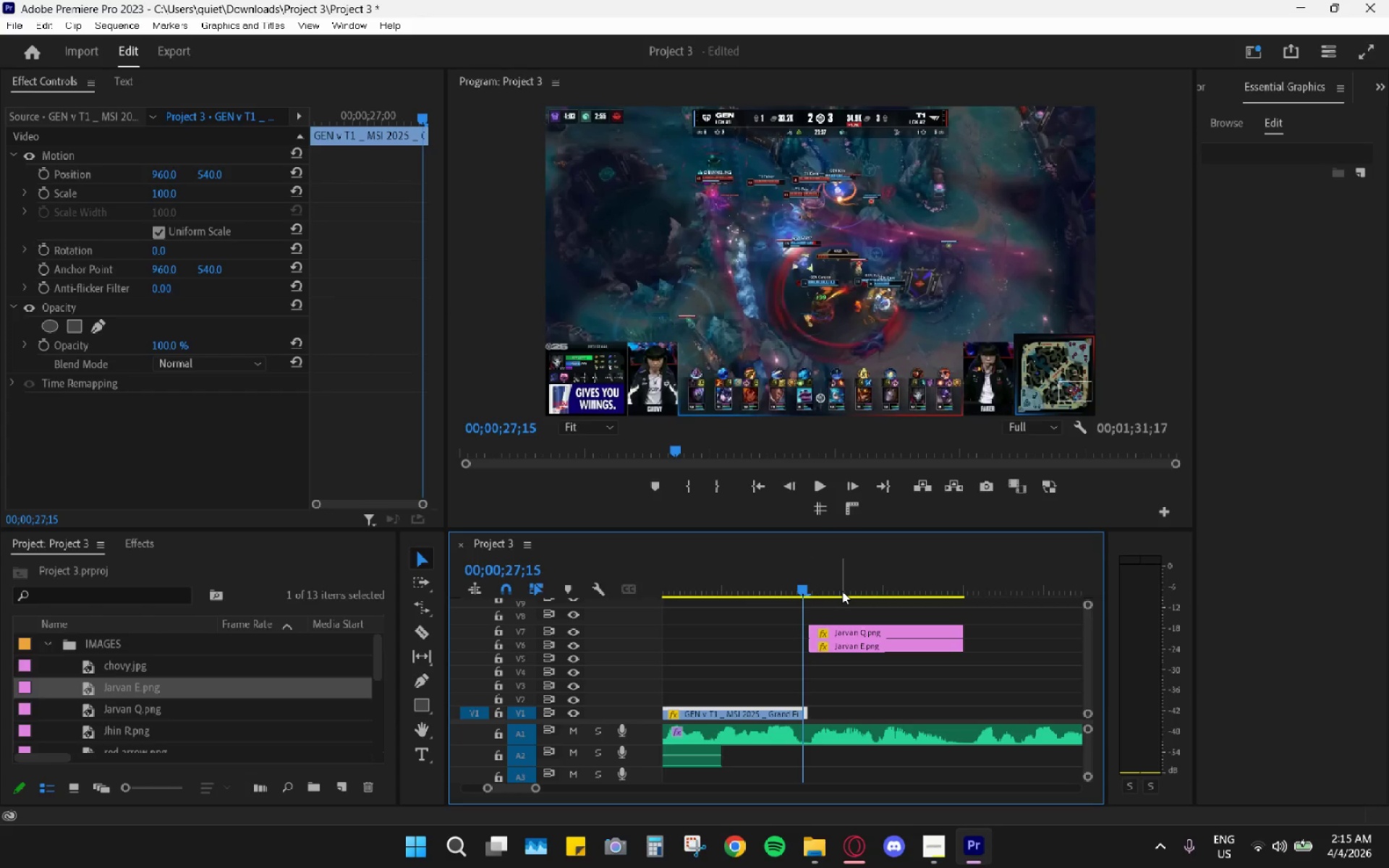 
key(C)
 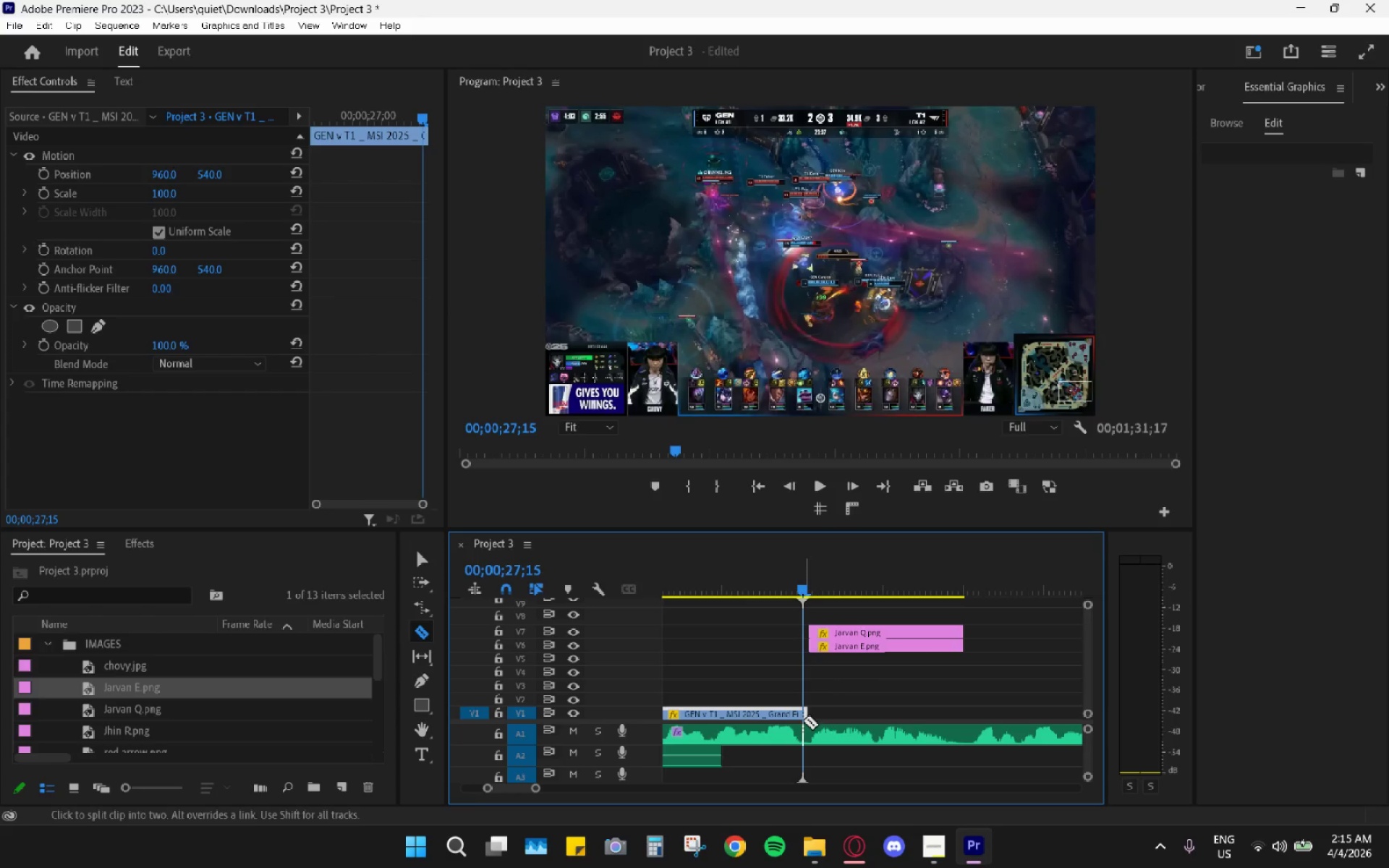 
left_click([802, 717])
 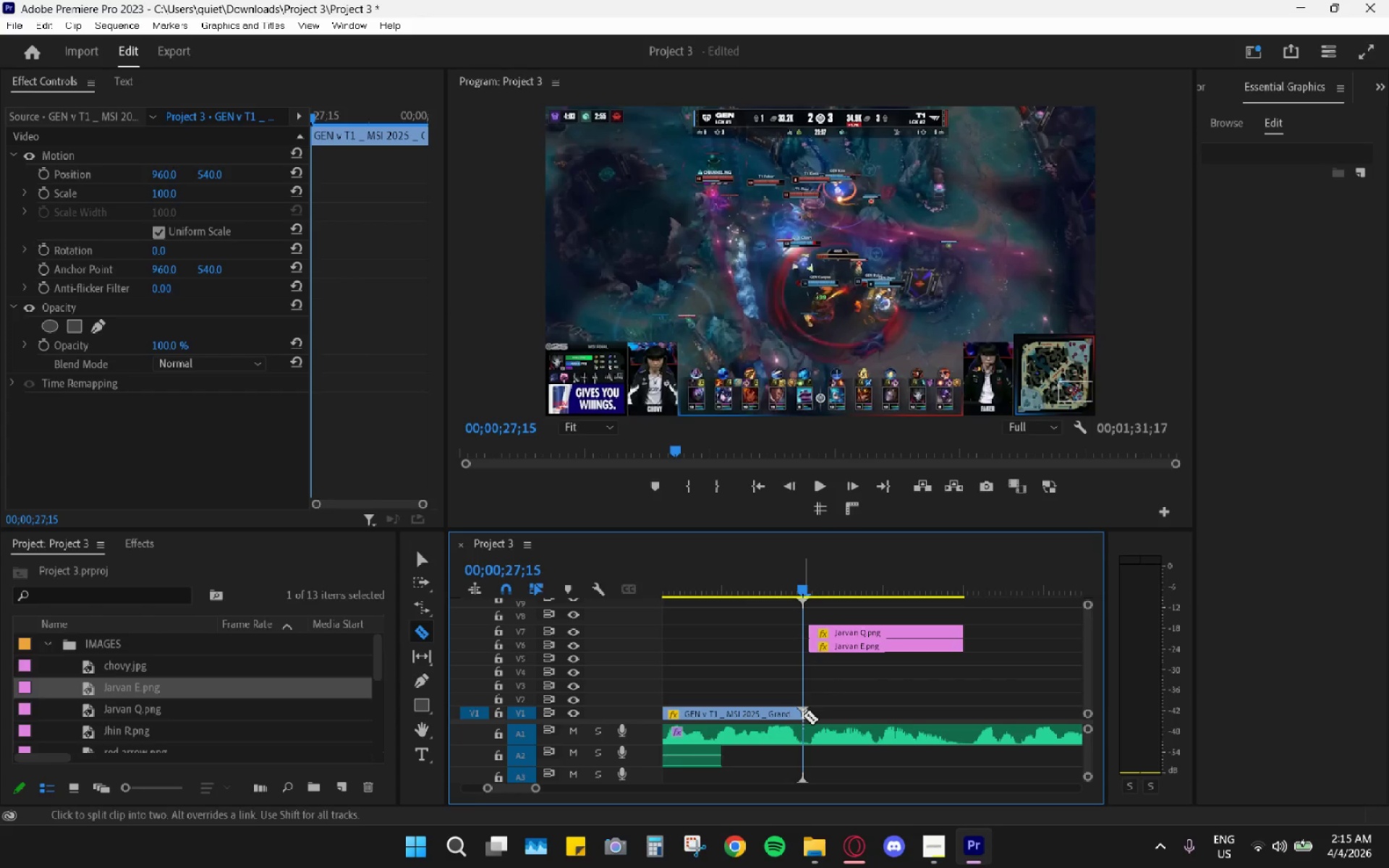 
key(V)
 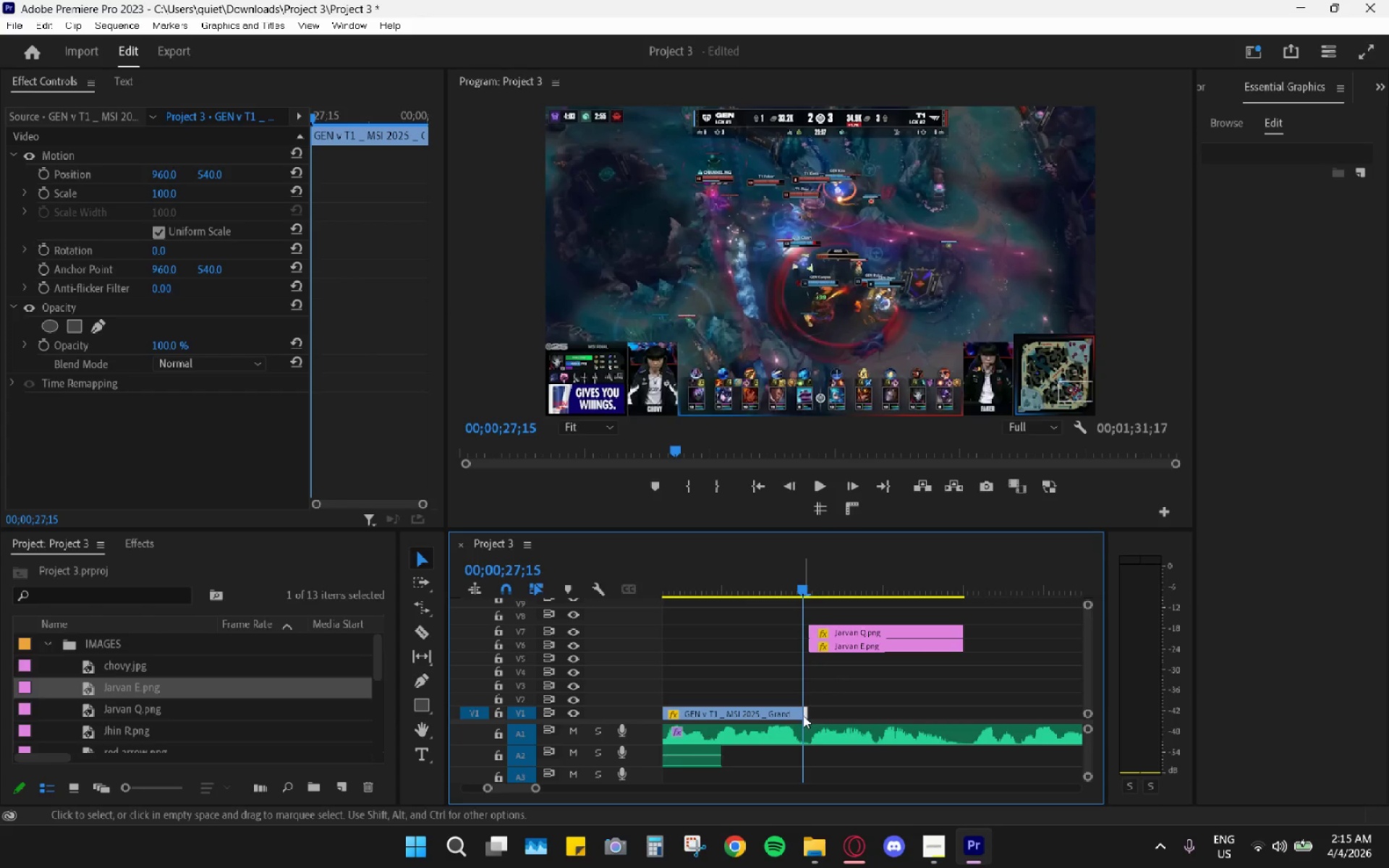 
right_click([803, 715])
 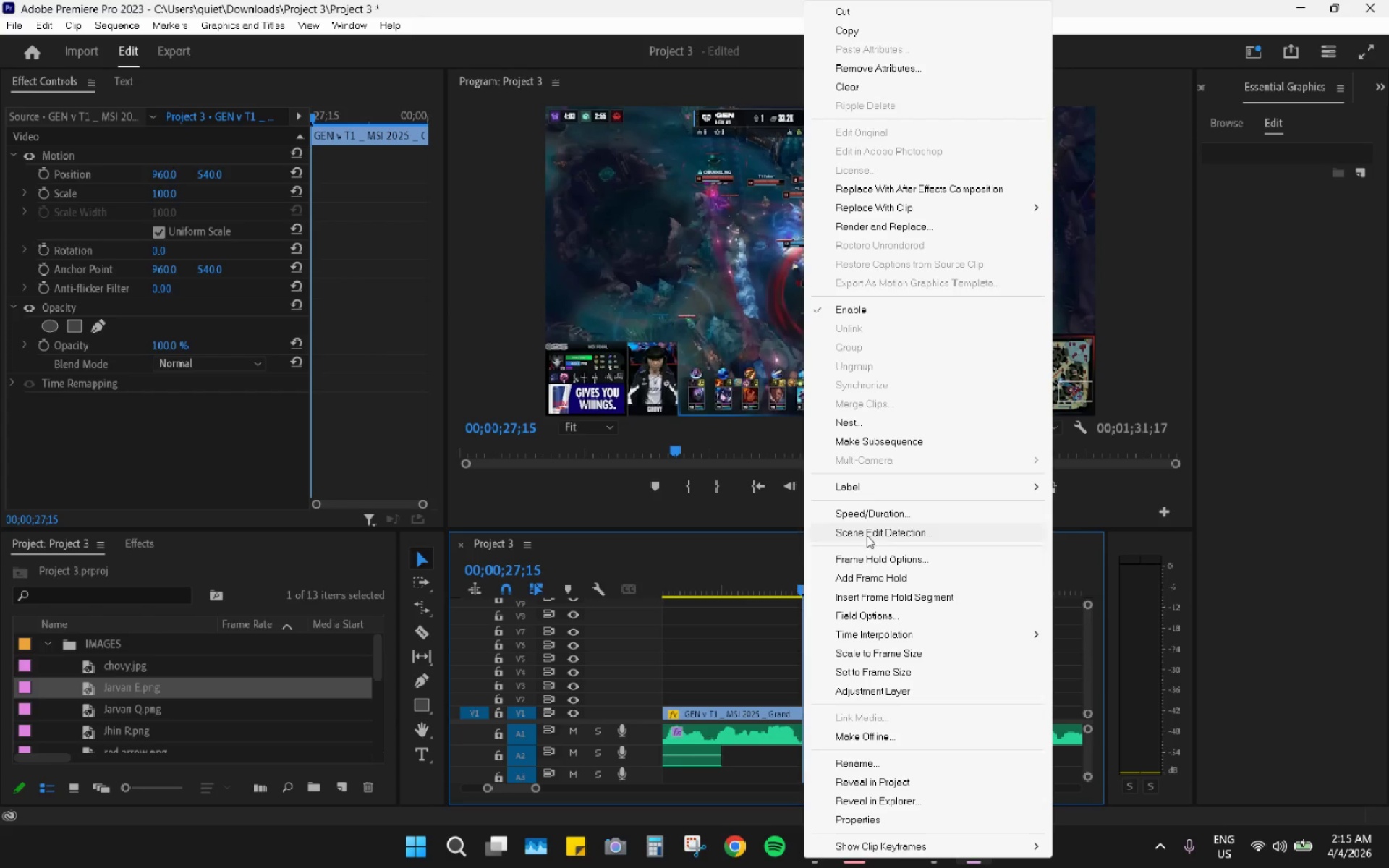 
left_click([863, 575])
 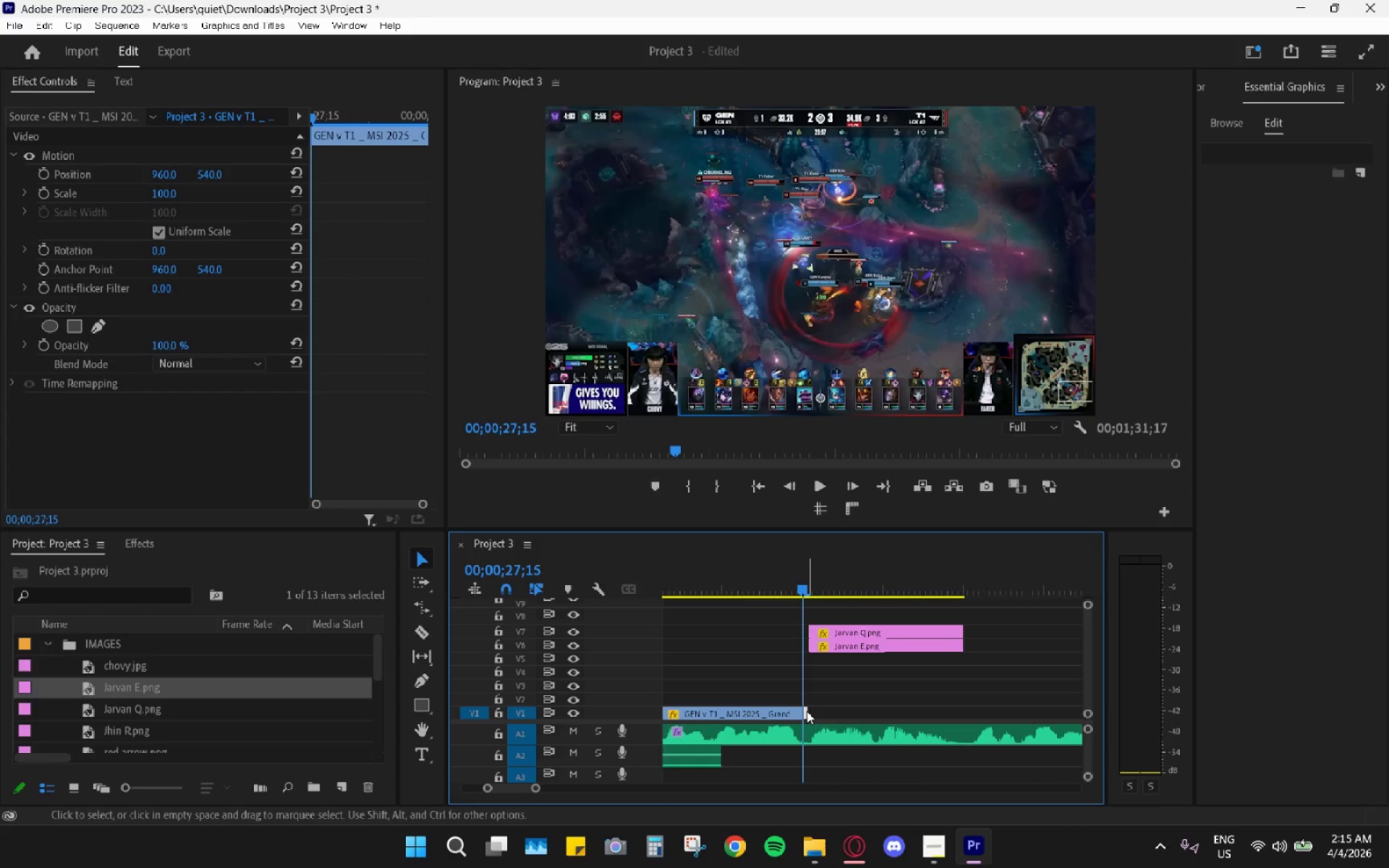 
left_click_drag(start_coordinate=[810, 712], to_coordinate=[879, 705])
 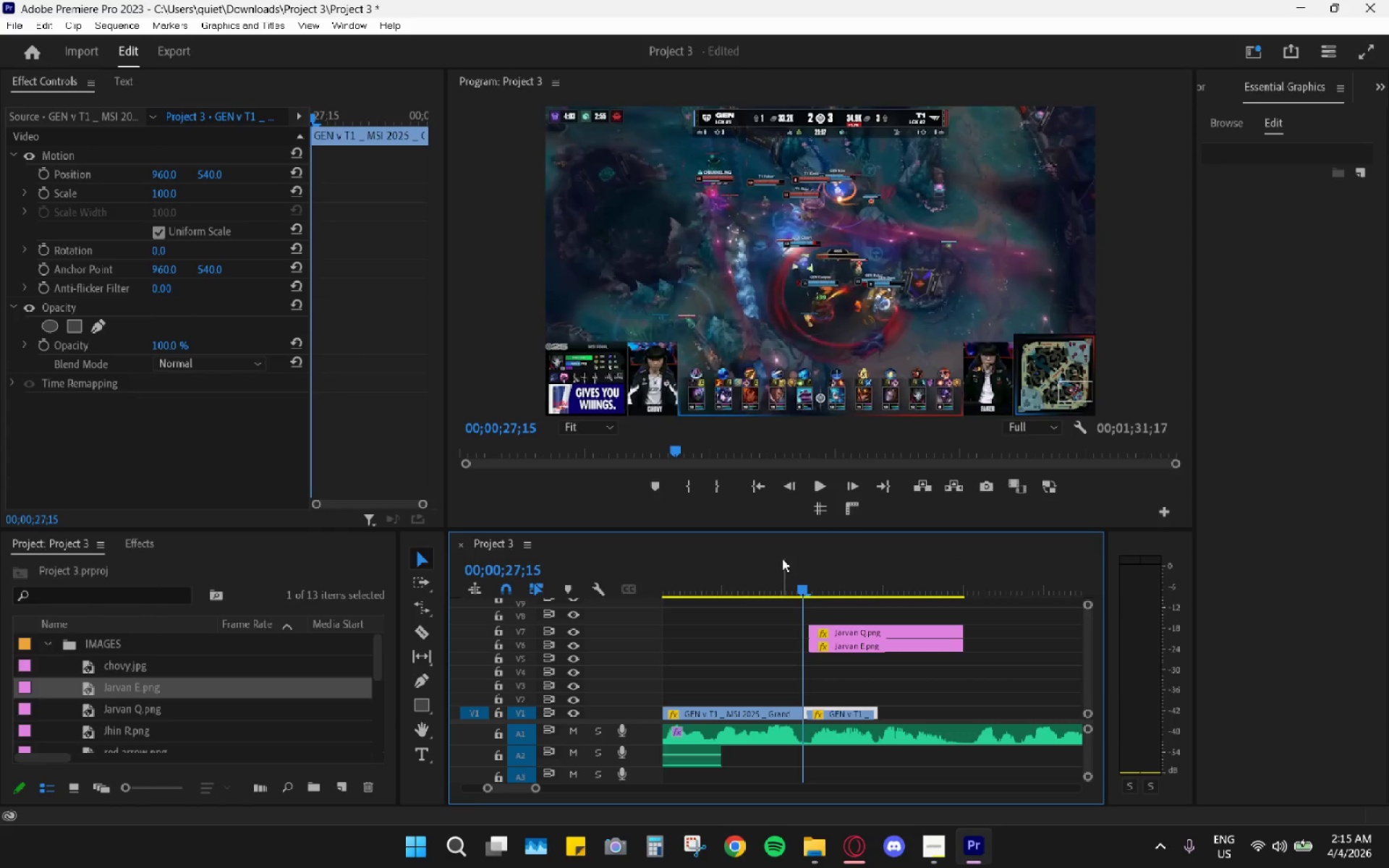 
left_click_drag(start_coordinate=[779, 558], to_coordinate=[770, 562])
 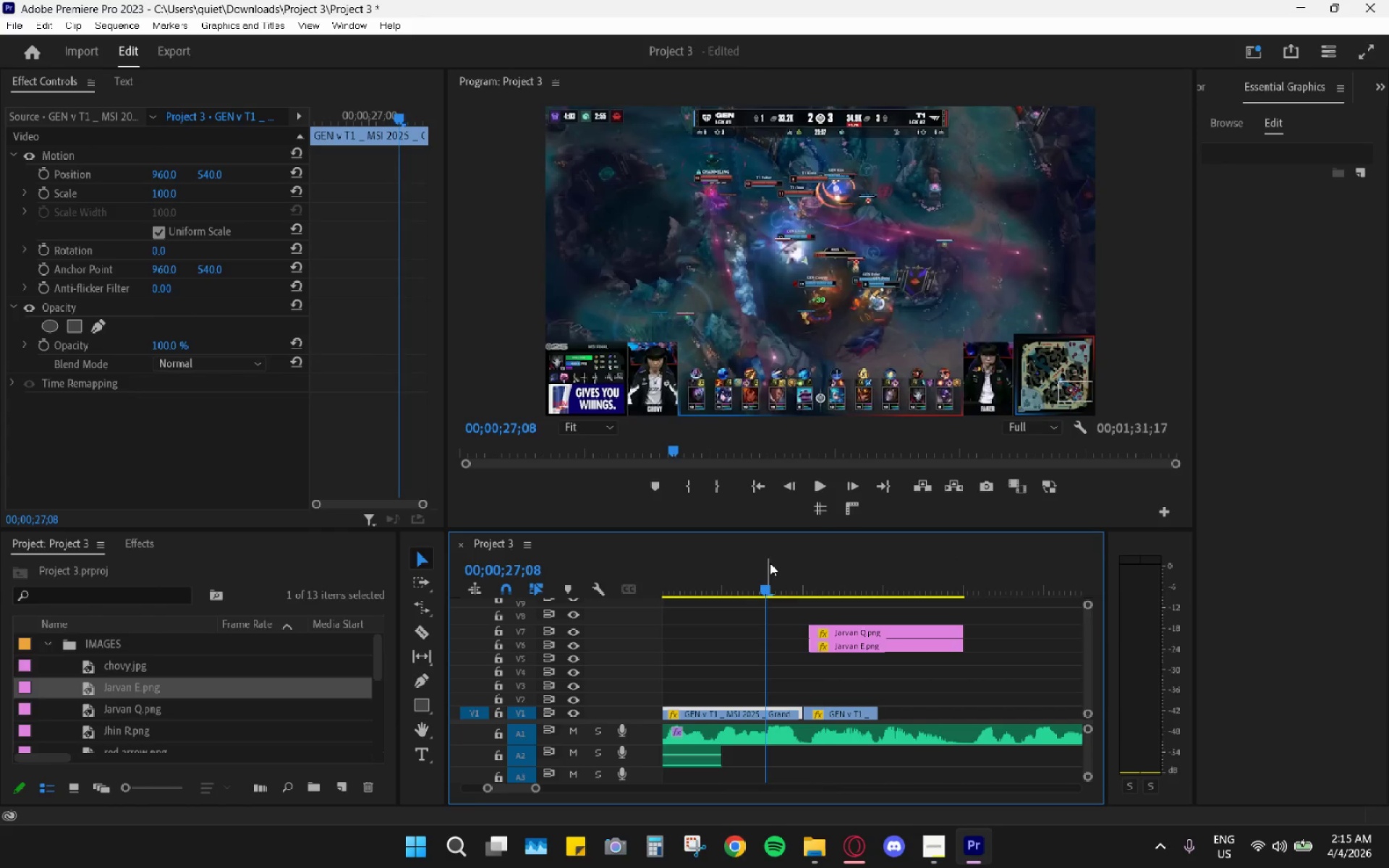 
key(Space)
 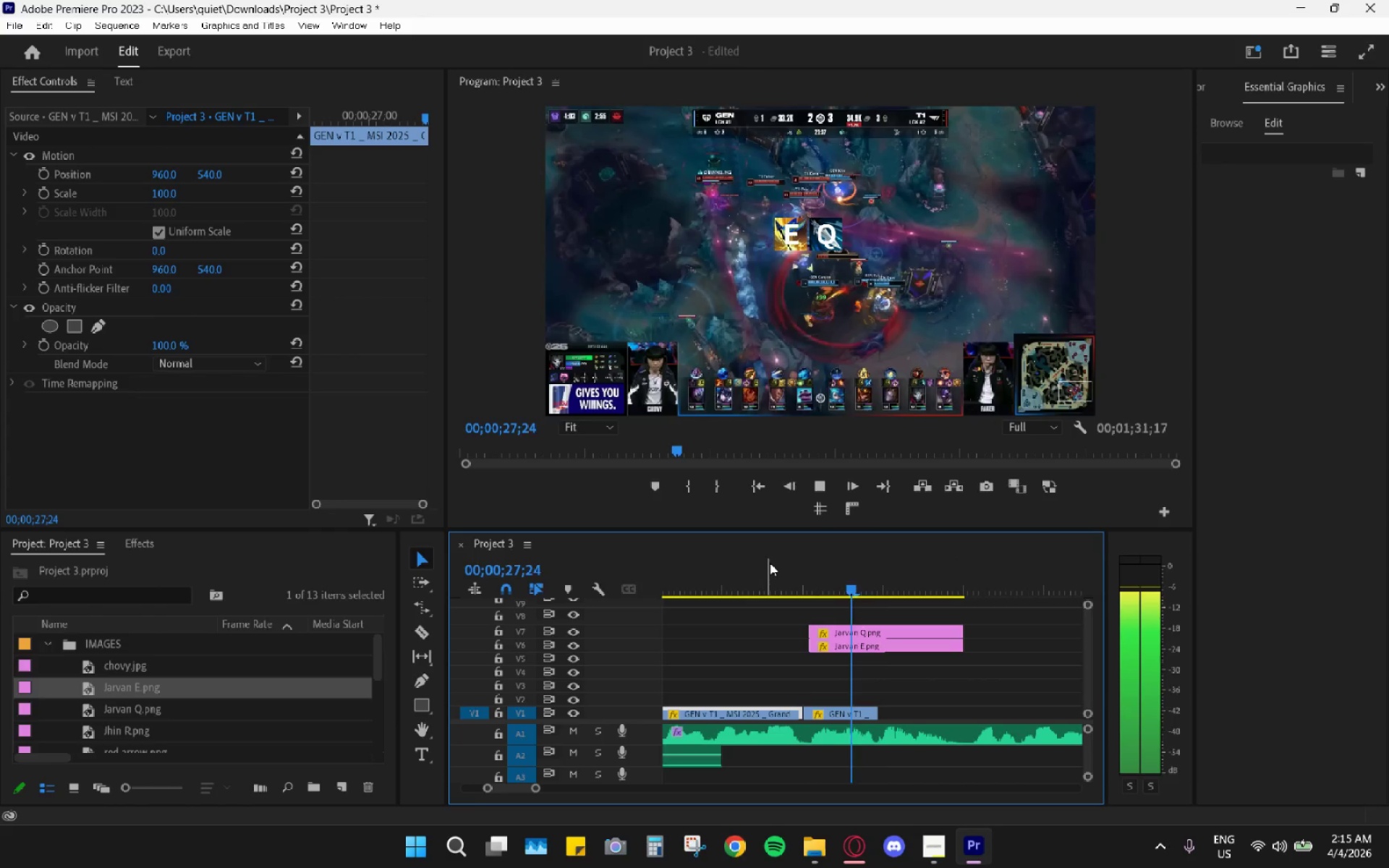 
key(Space)
 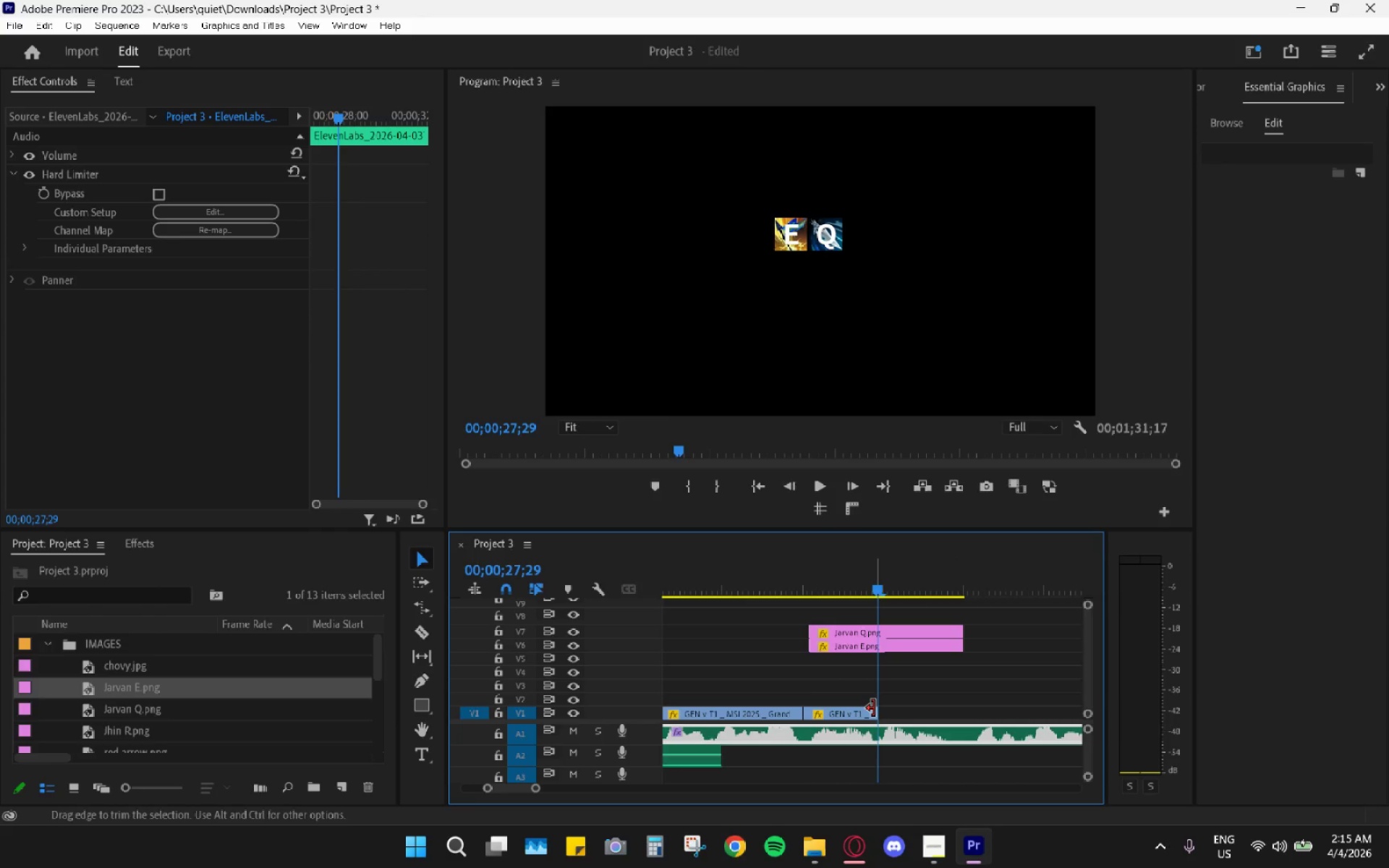 
left_click_drag(start_coordinate=[874, 708], to_coordinate=[952, 709])
 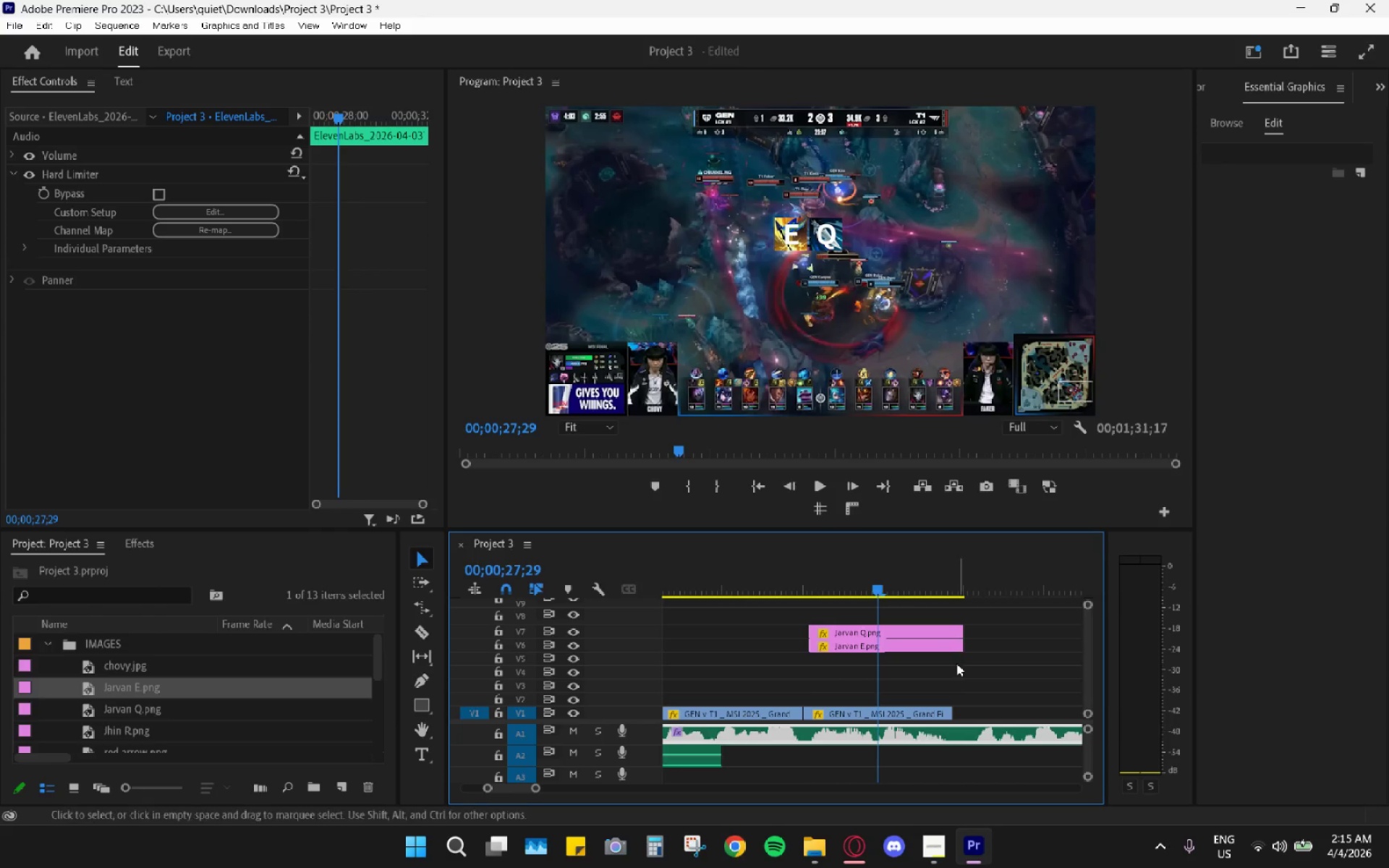 
hold_key(key=AltLeft, duration=1.19)
scroll: coordinate [974, 708], scroll_direction: down, amount: 22.0
 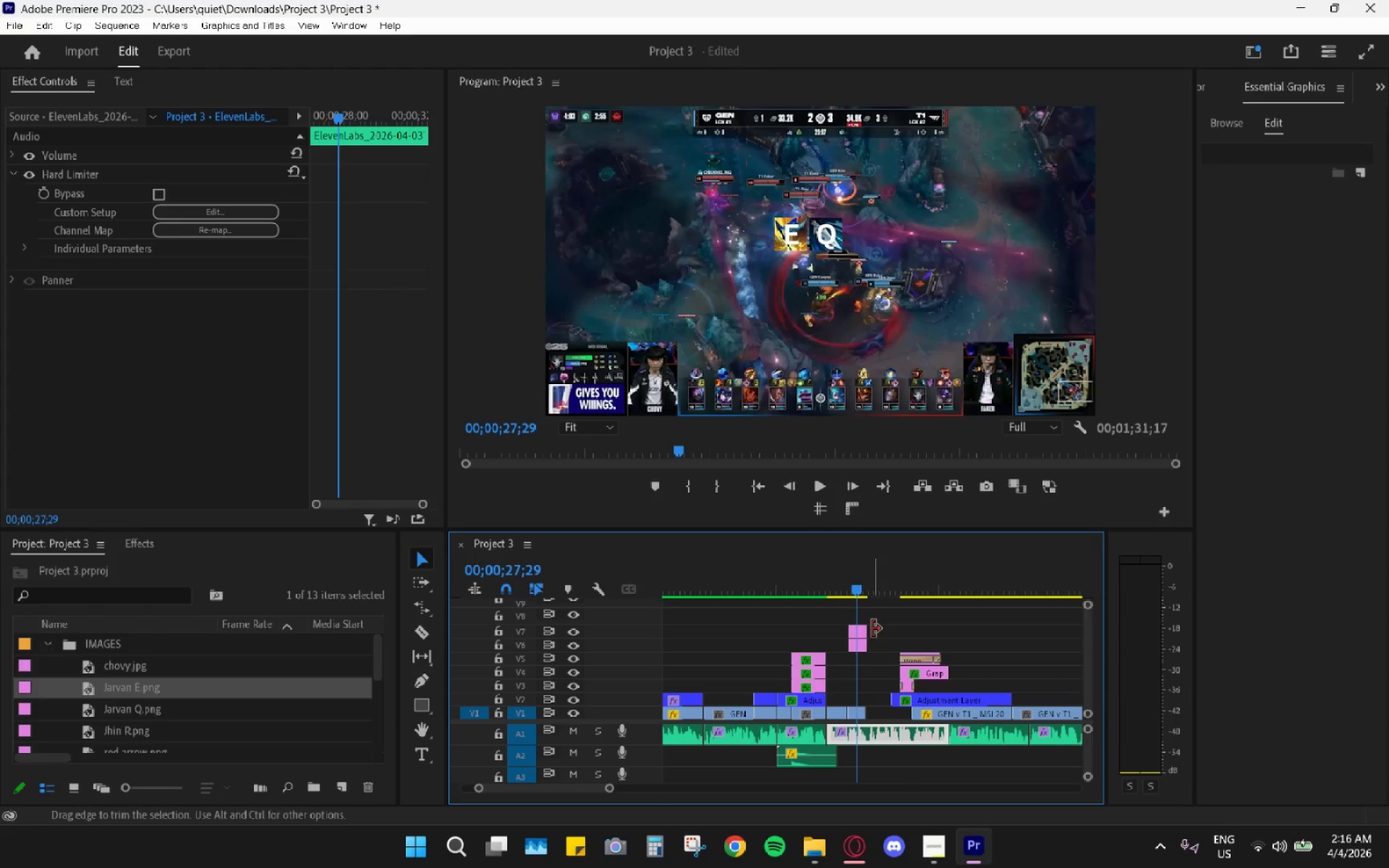 
left_click_drag(start_coordinate=[880, 639], to_coordinate=[897, 652])
 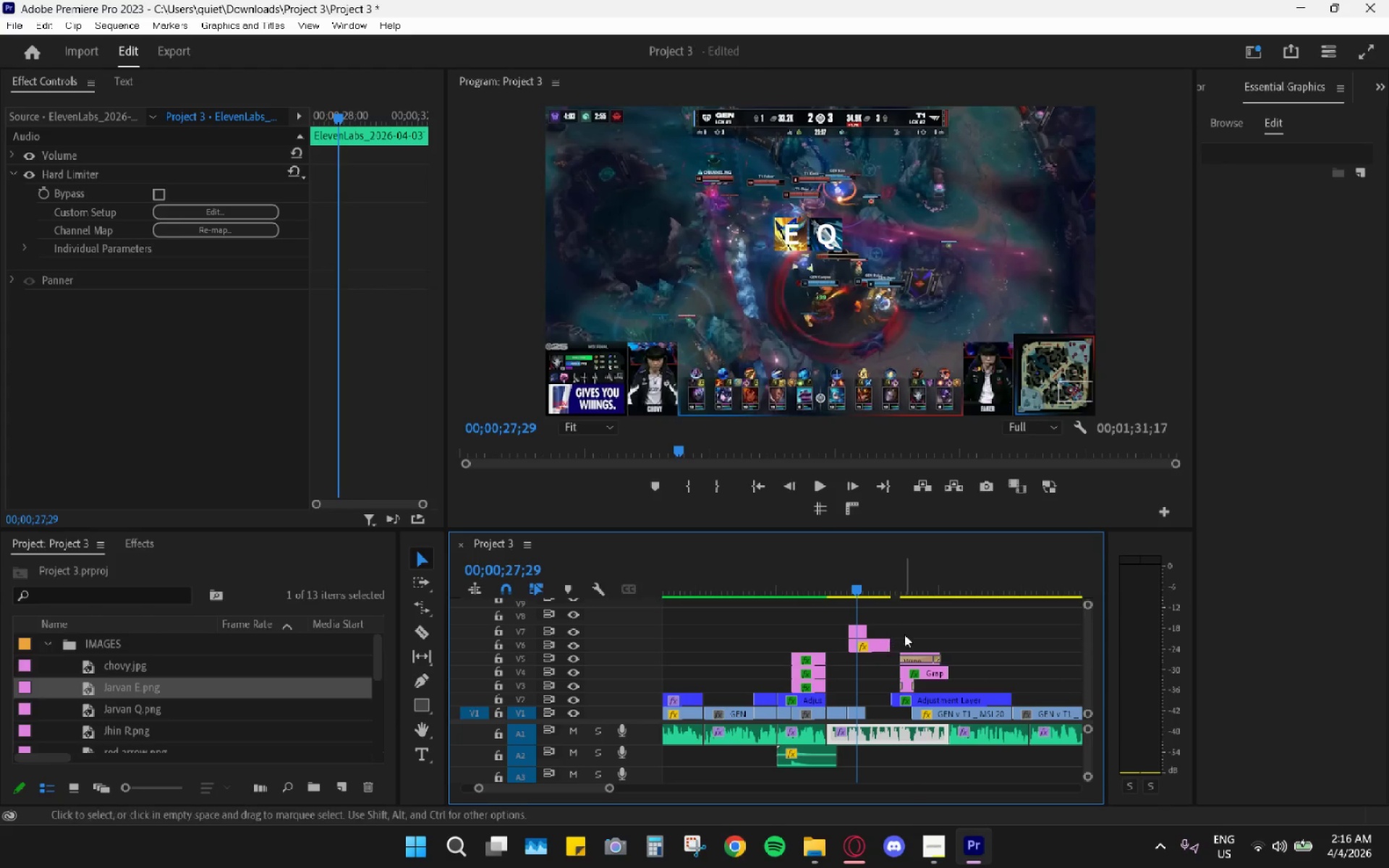 
key(Control+ControlLeft)
 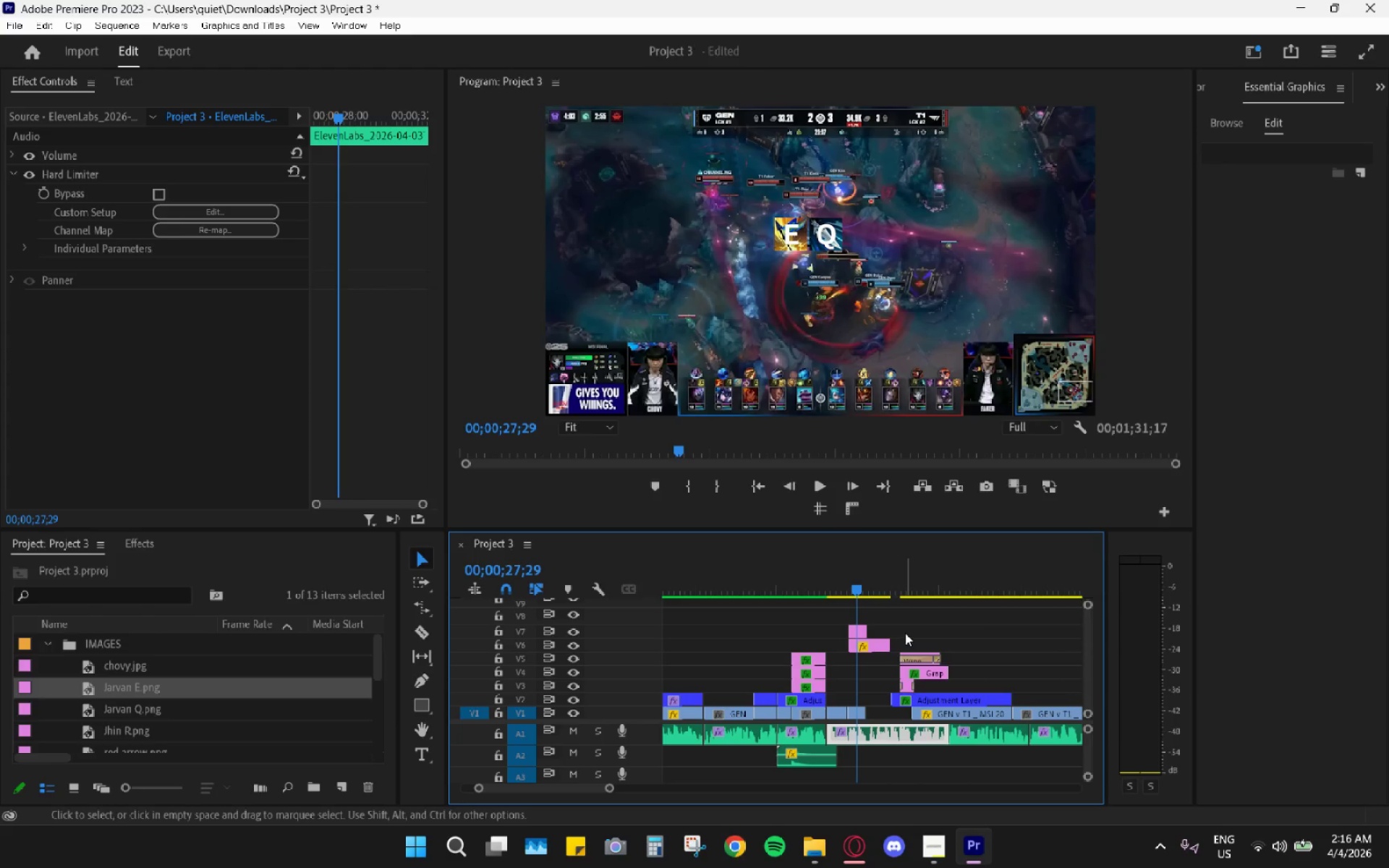 
key(Control+Z)
 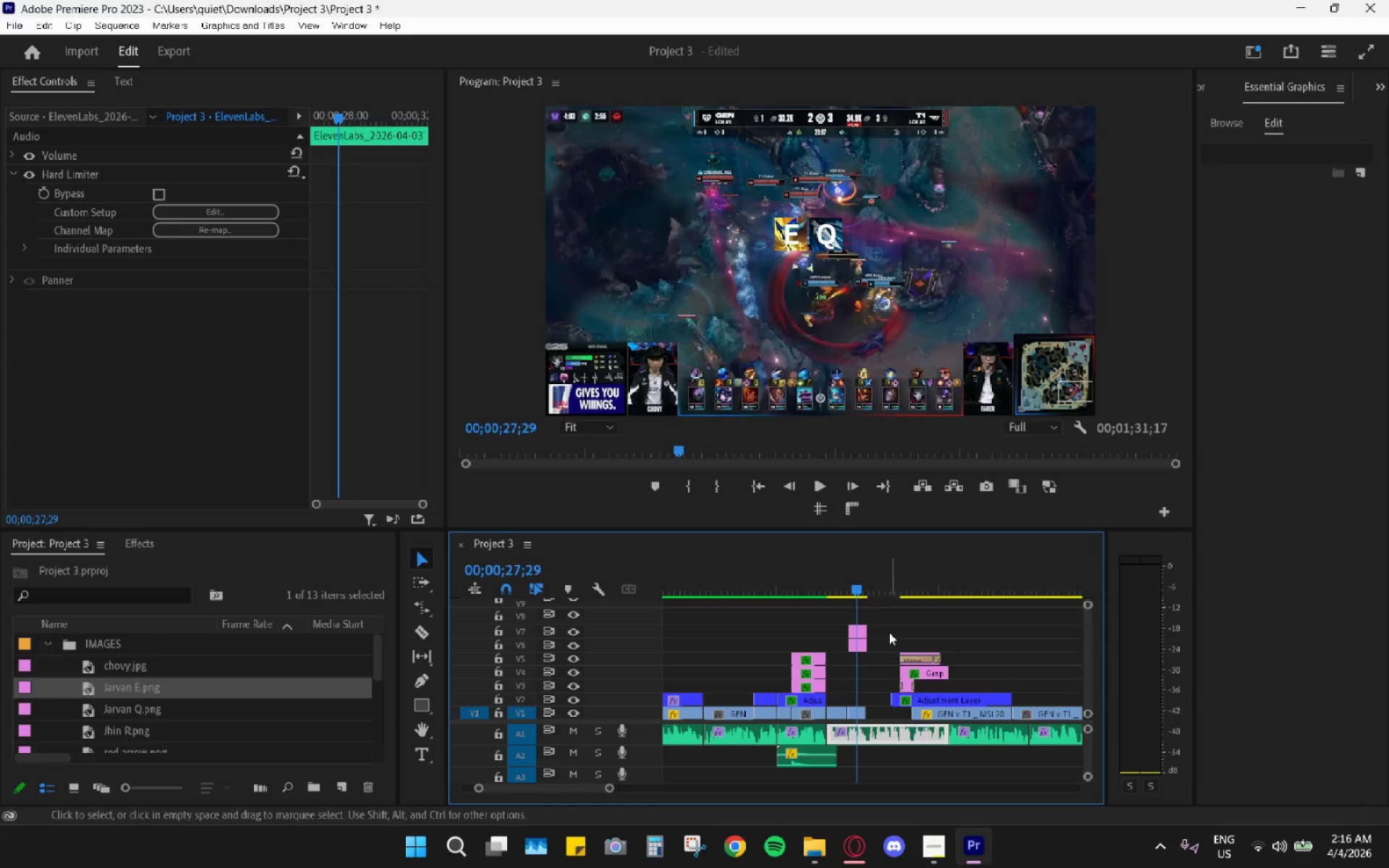 
left_click_drag(start_coordinate=[889, 632], to_coordinate=[938, 714])
 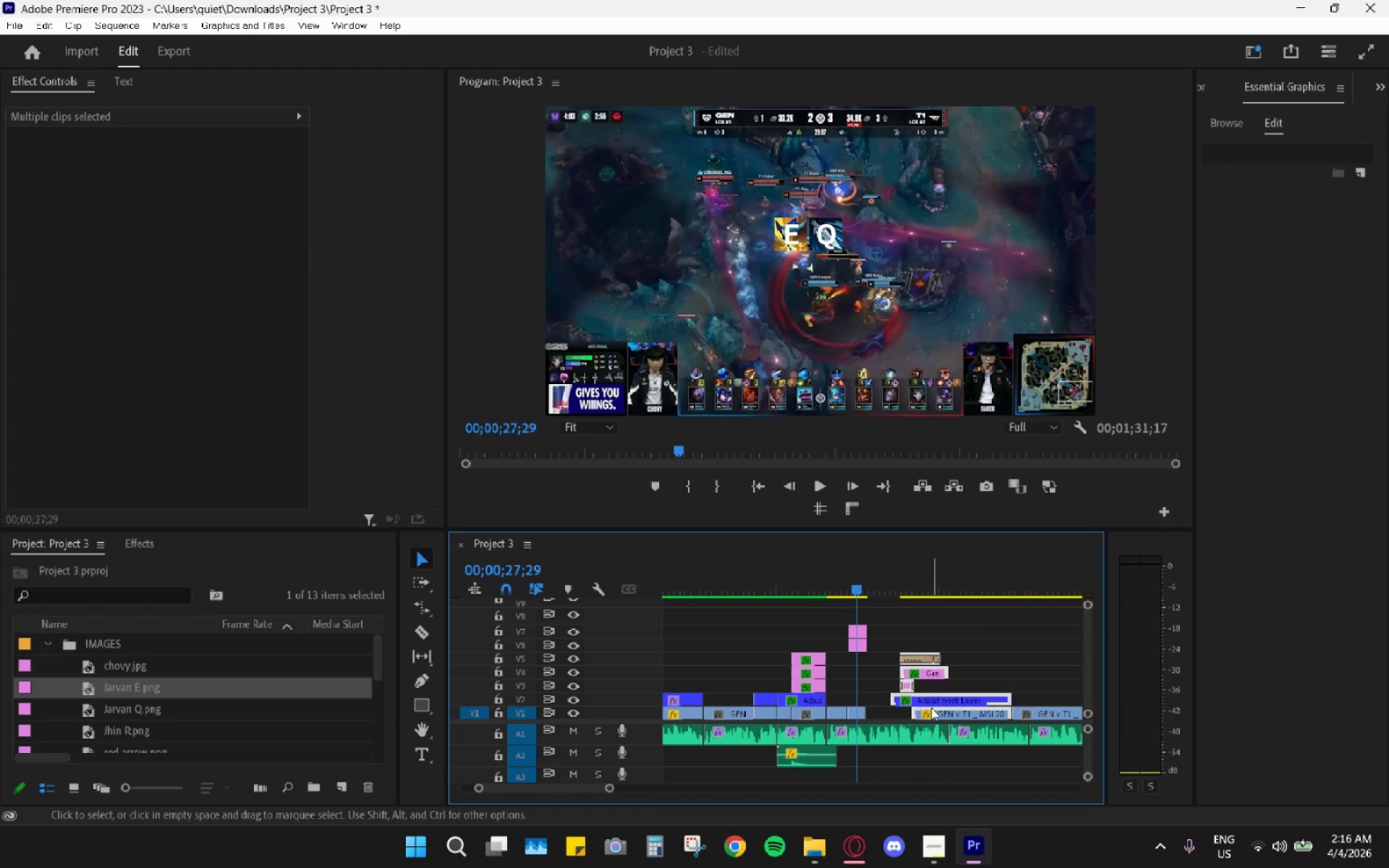 
left_click_drag(start_coordinate=[933, 712], to_coordinate=[885, 717])
 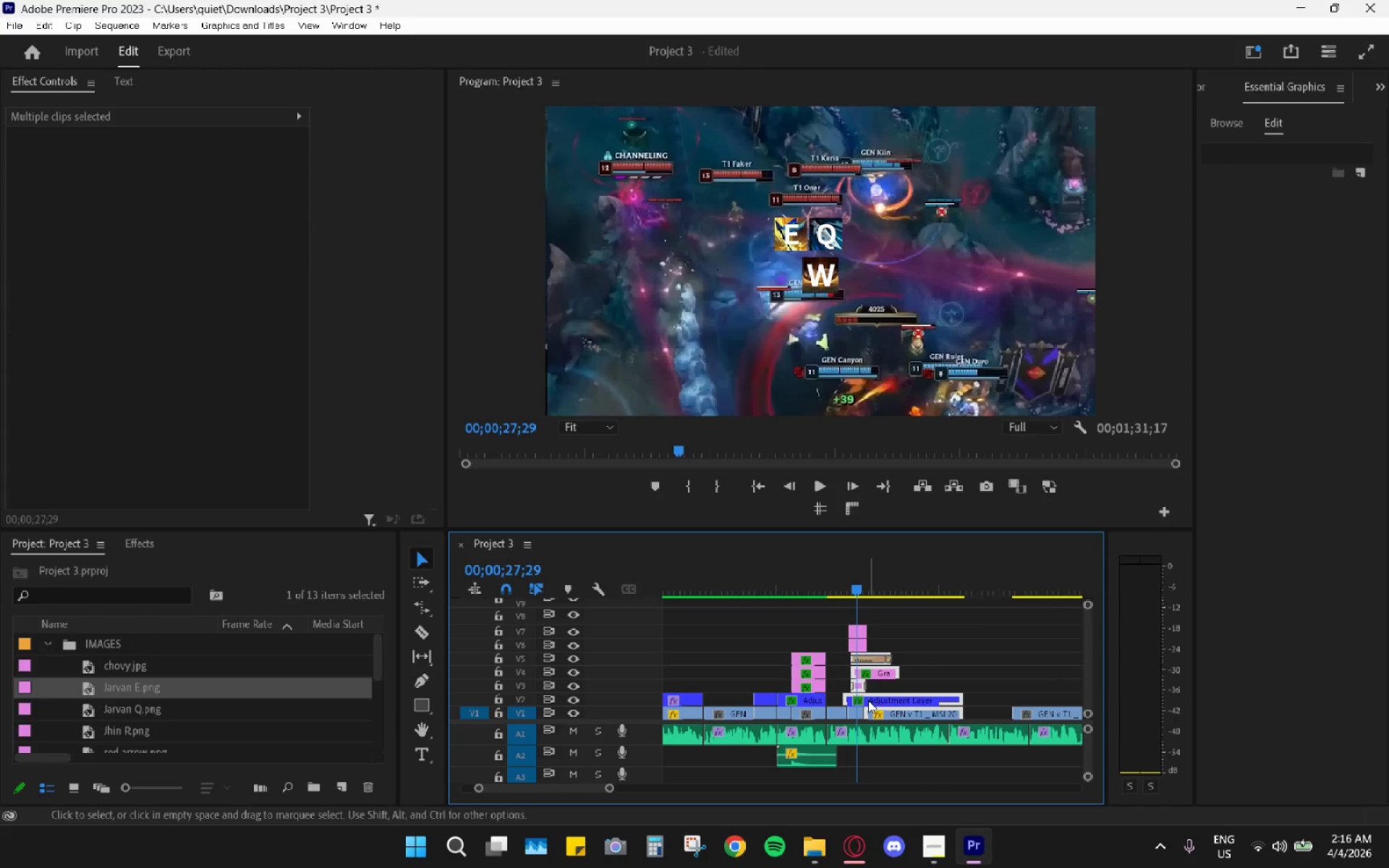 
hold_key(key=AltLeft, duration=0.48)
scroll: coordinate [868, 700], scroll_direction: up, amount: 3.0
 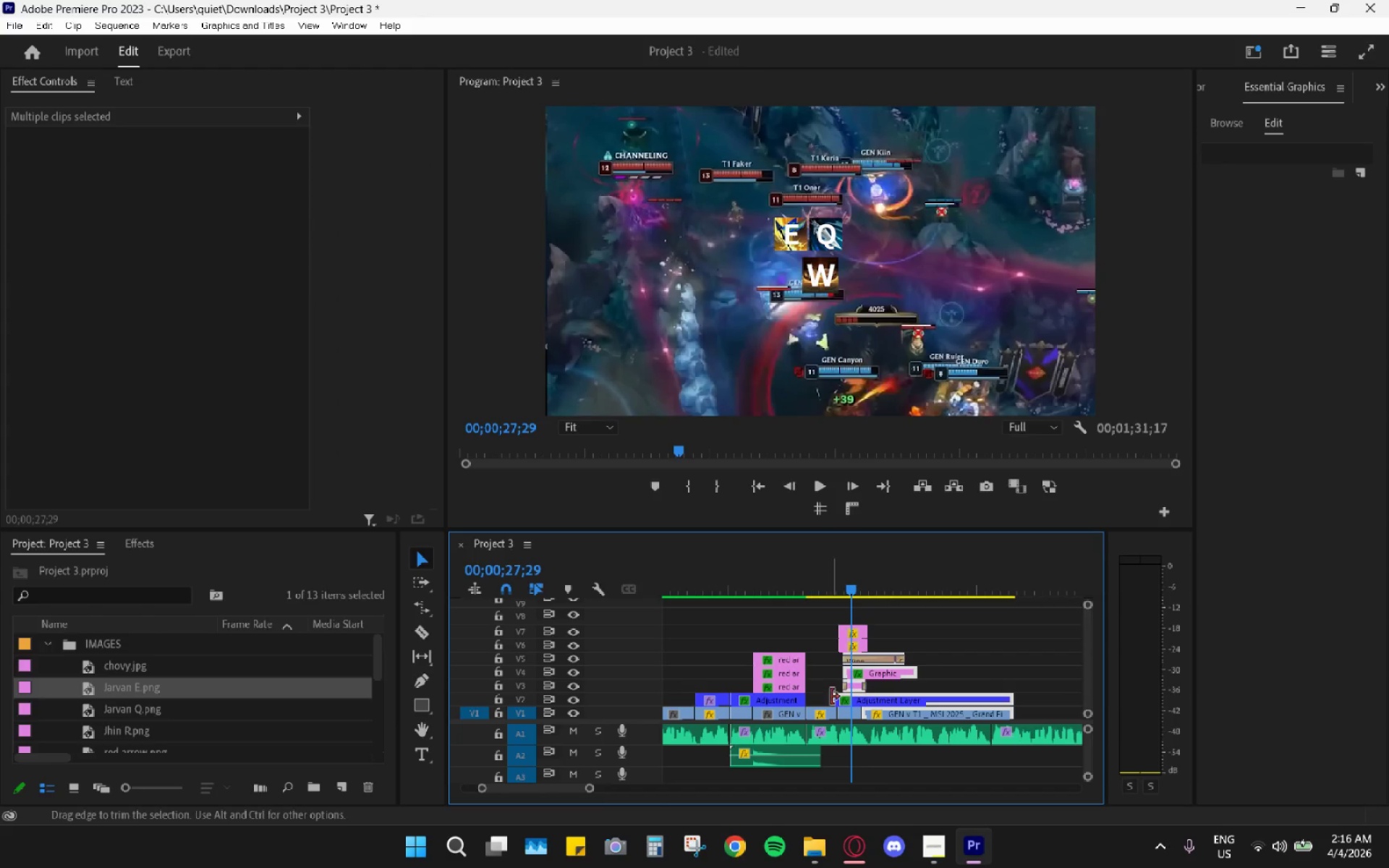 
left_click_drag(start_coordinate=[833, 697], to_coordinate=[805, 700])
 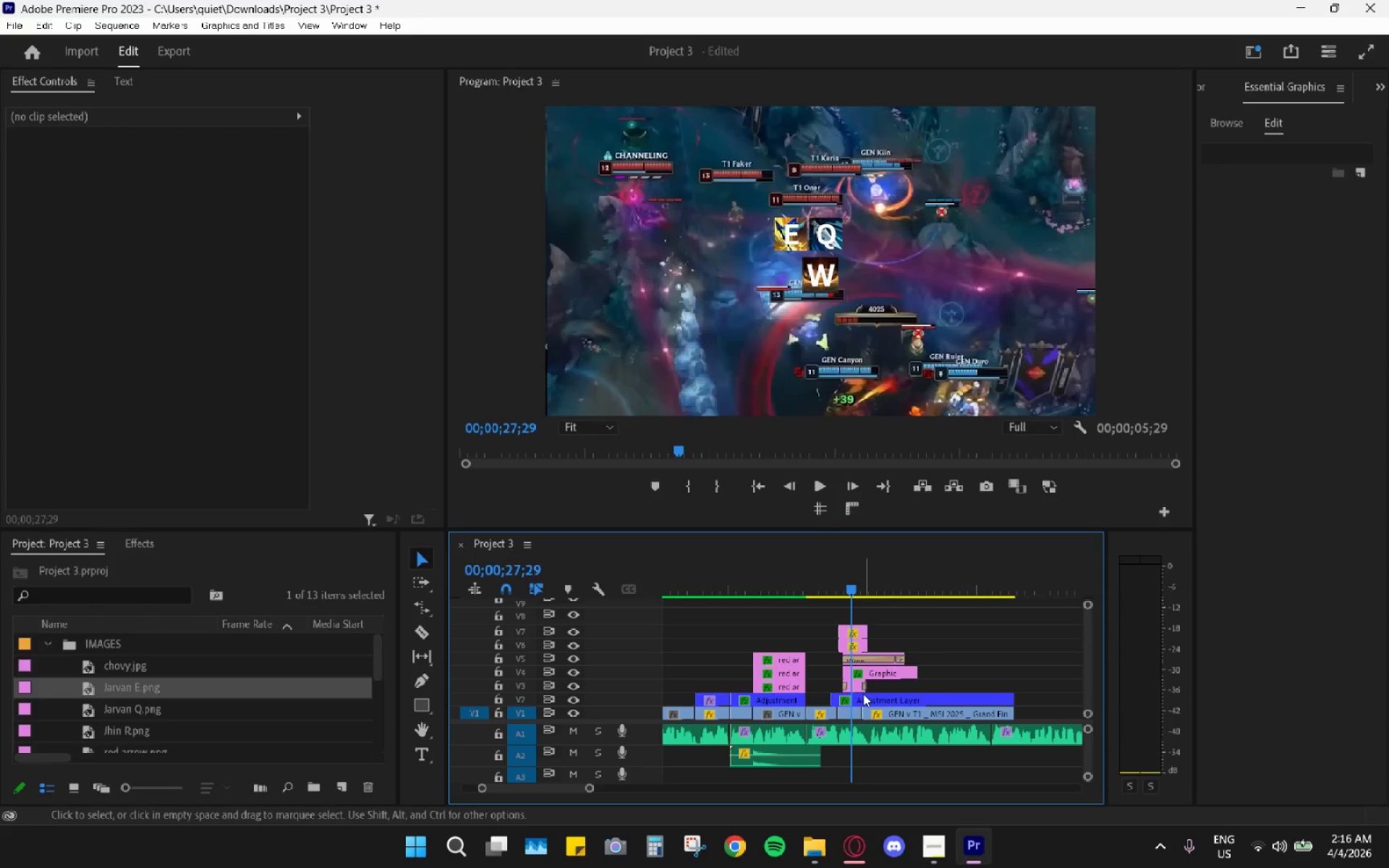 
left_click_drag(start_coordinate=[836, 698], to_coordinate=[812, 700])
 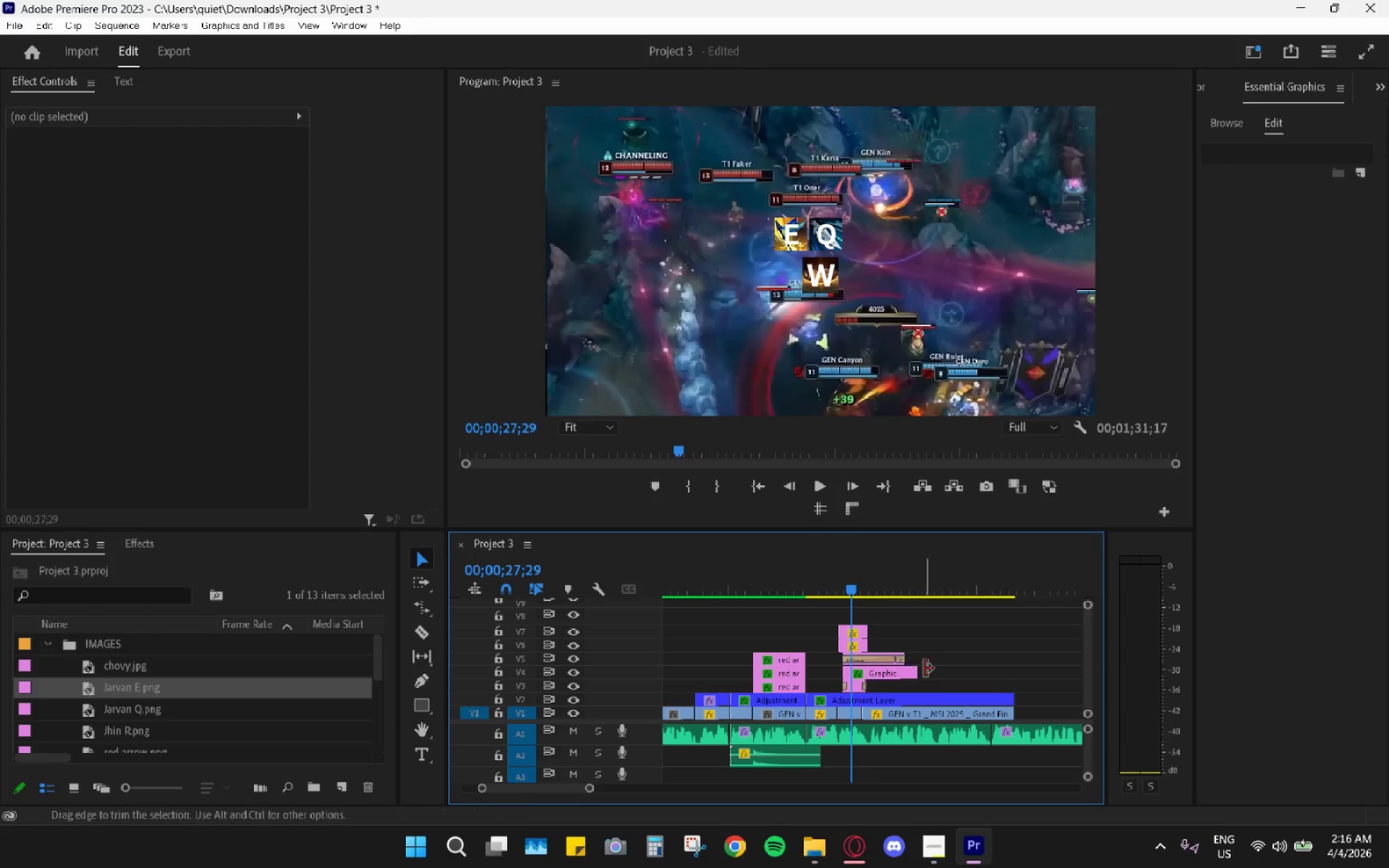 
key(Control+Z)
 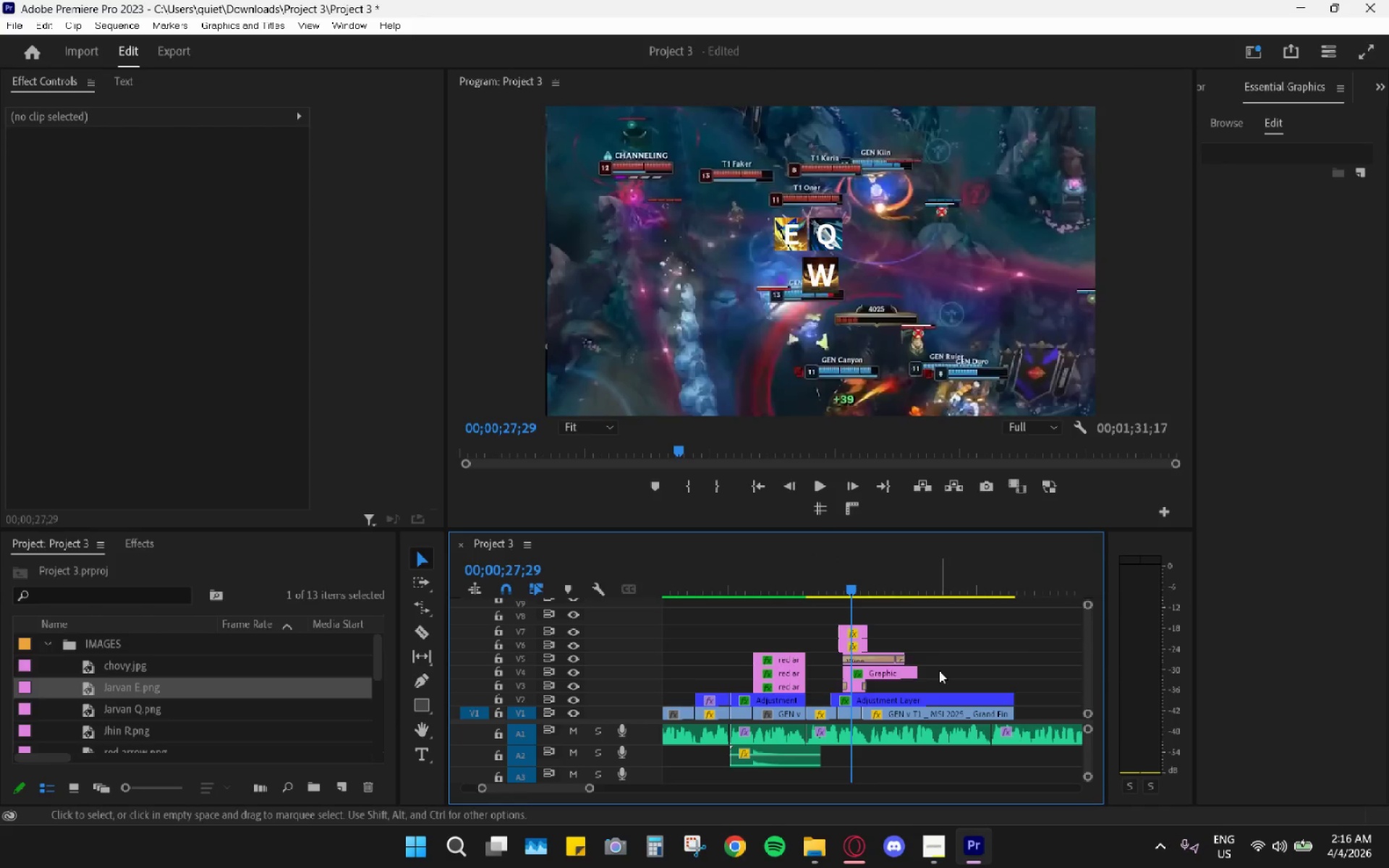 
key(Control+Z)
 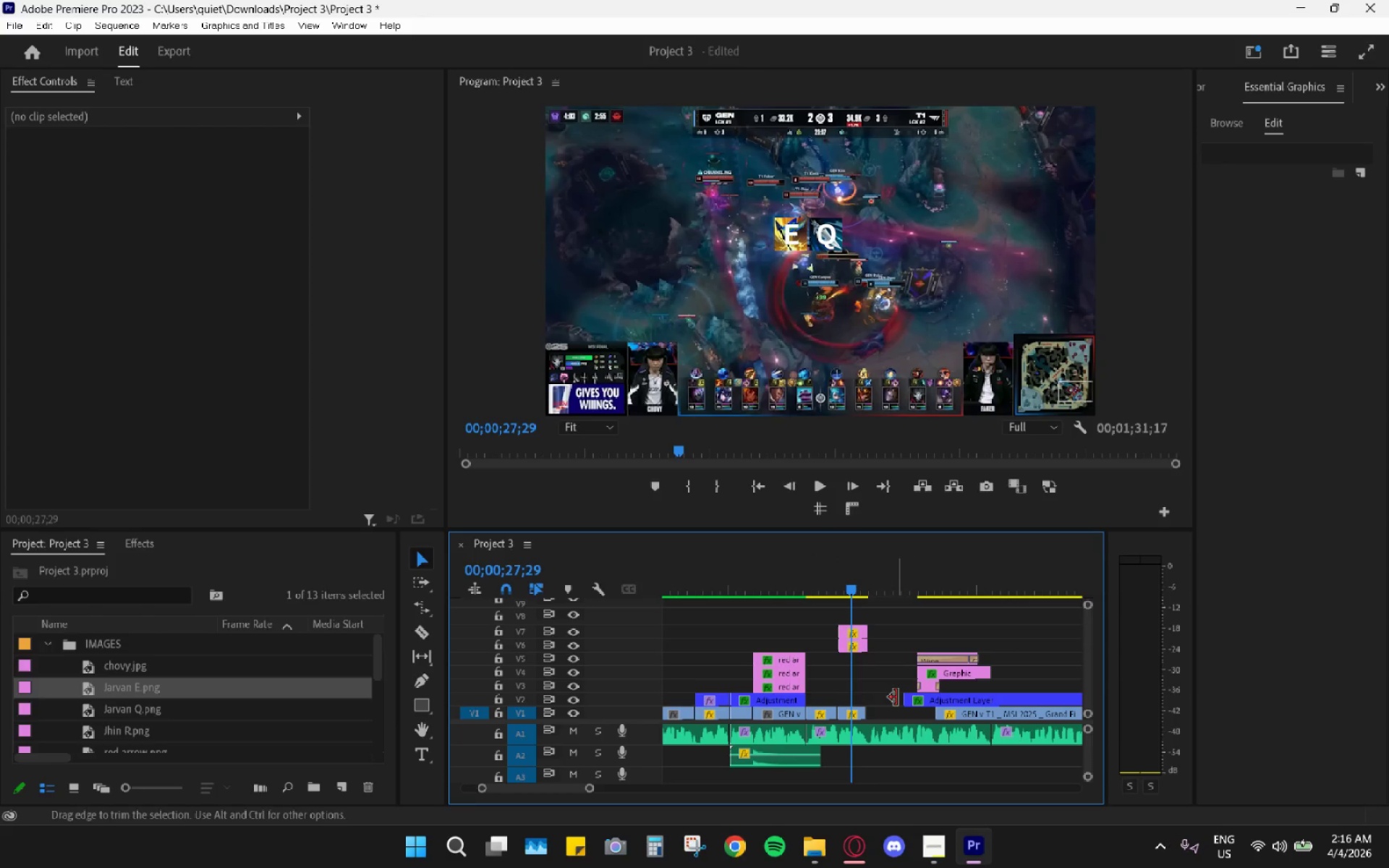 
left_click([886, 685])
 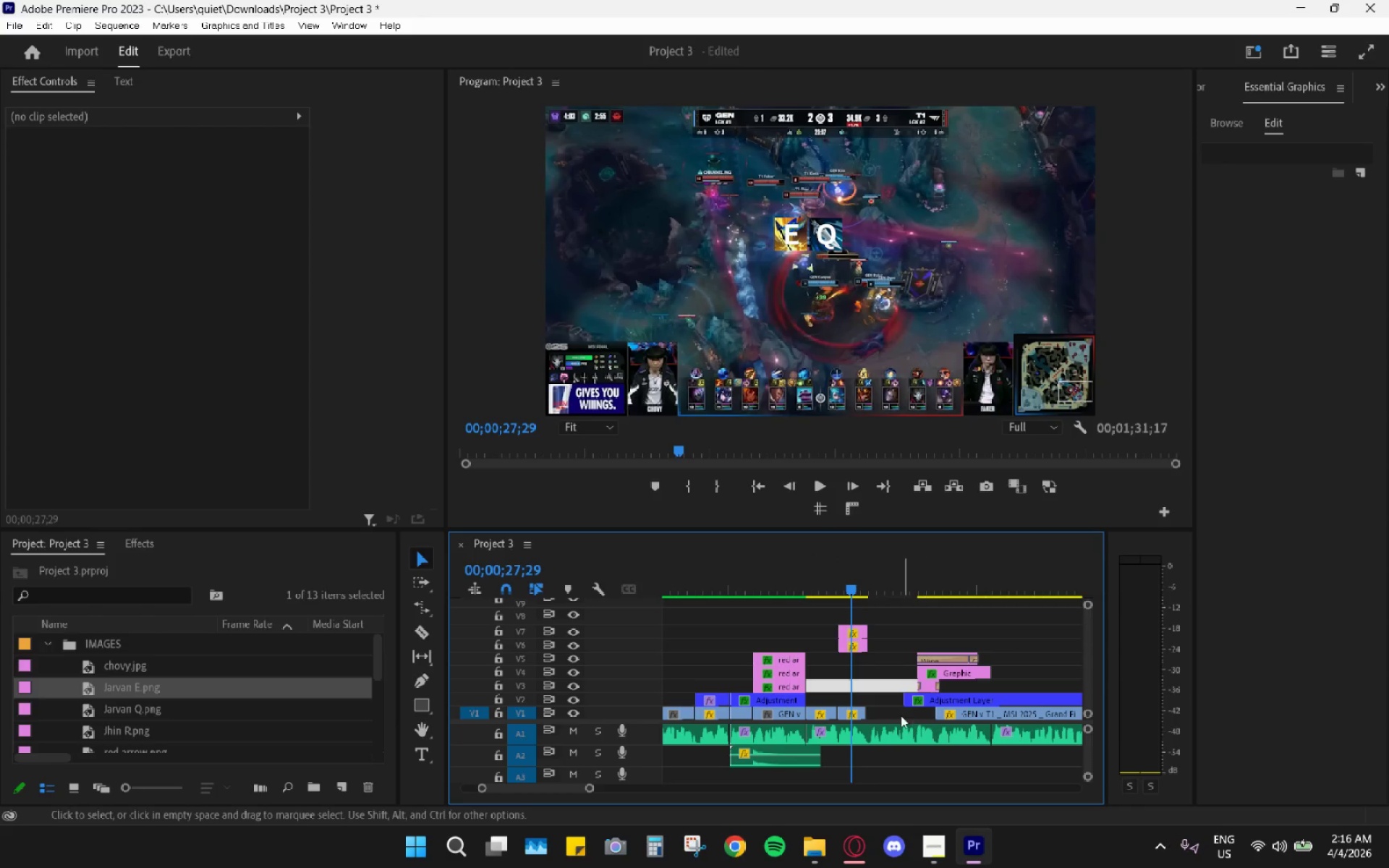 
left_click([899, 715])
 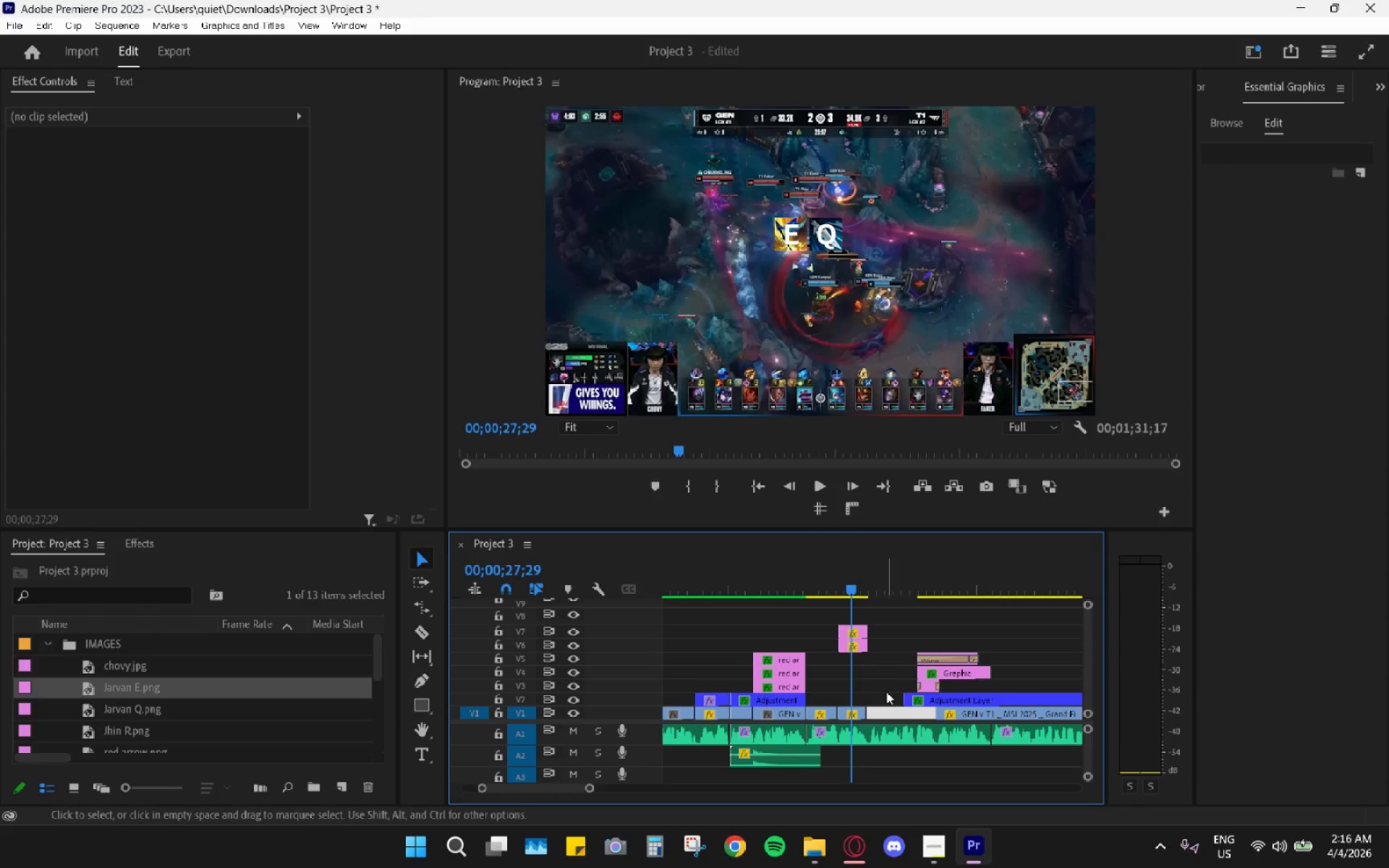 
left_click([885, 690])
 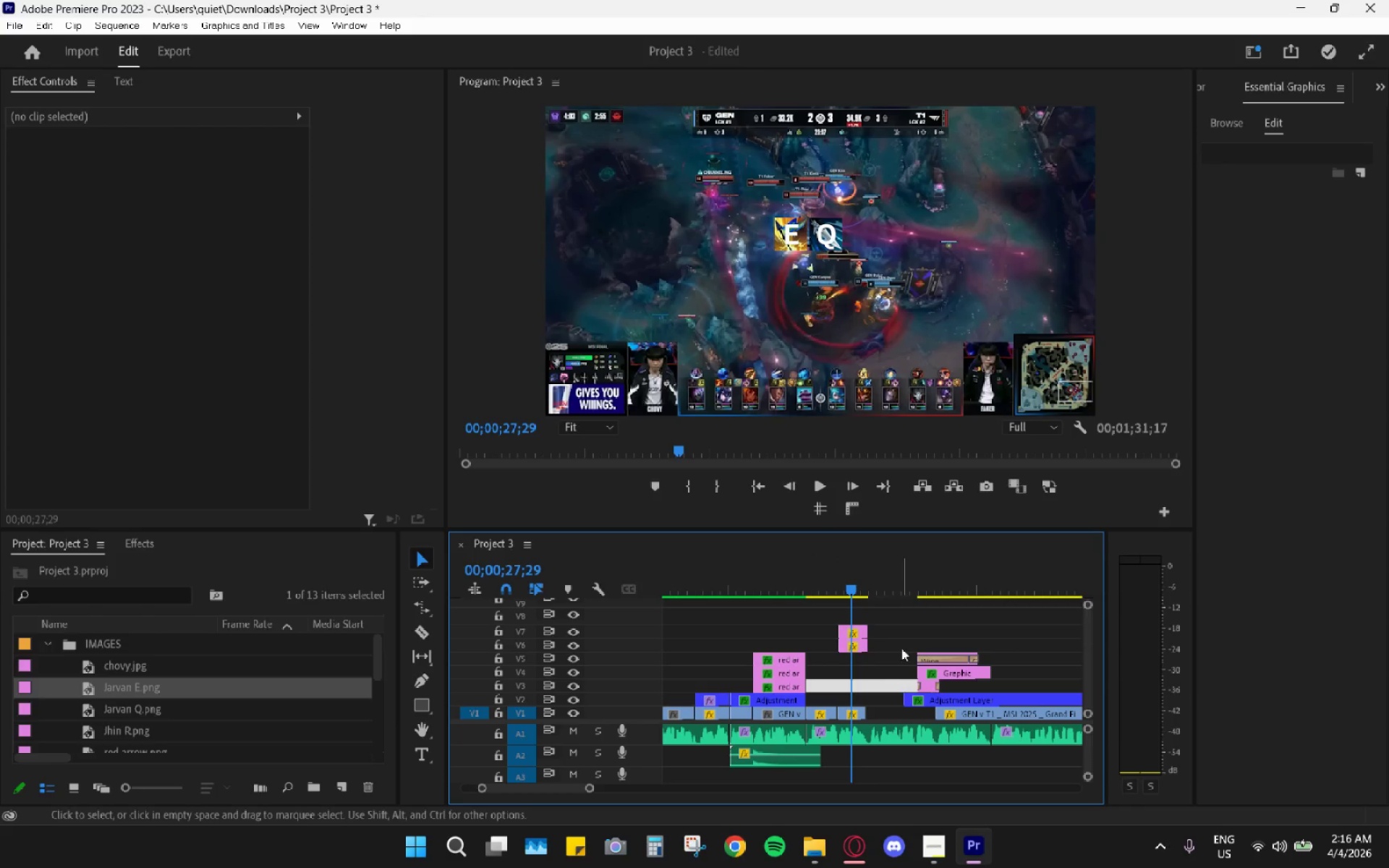 
left_click([946, 622])
 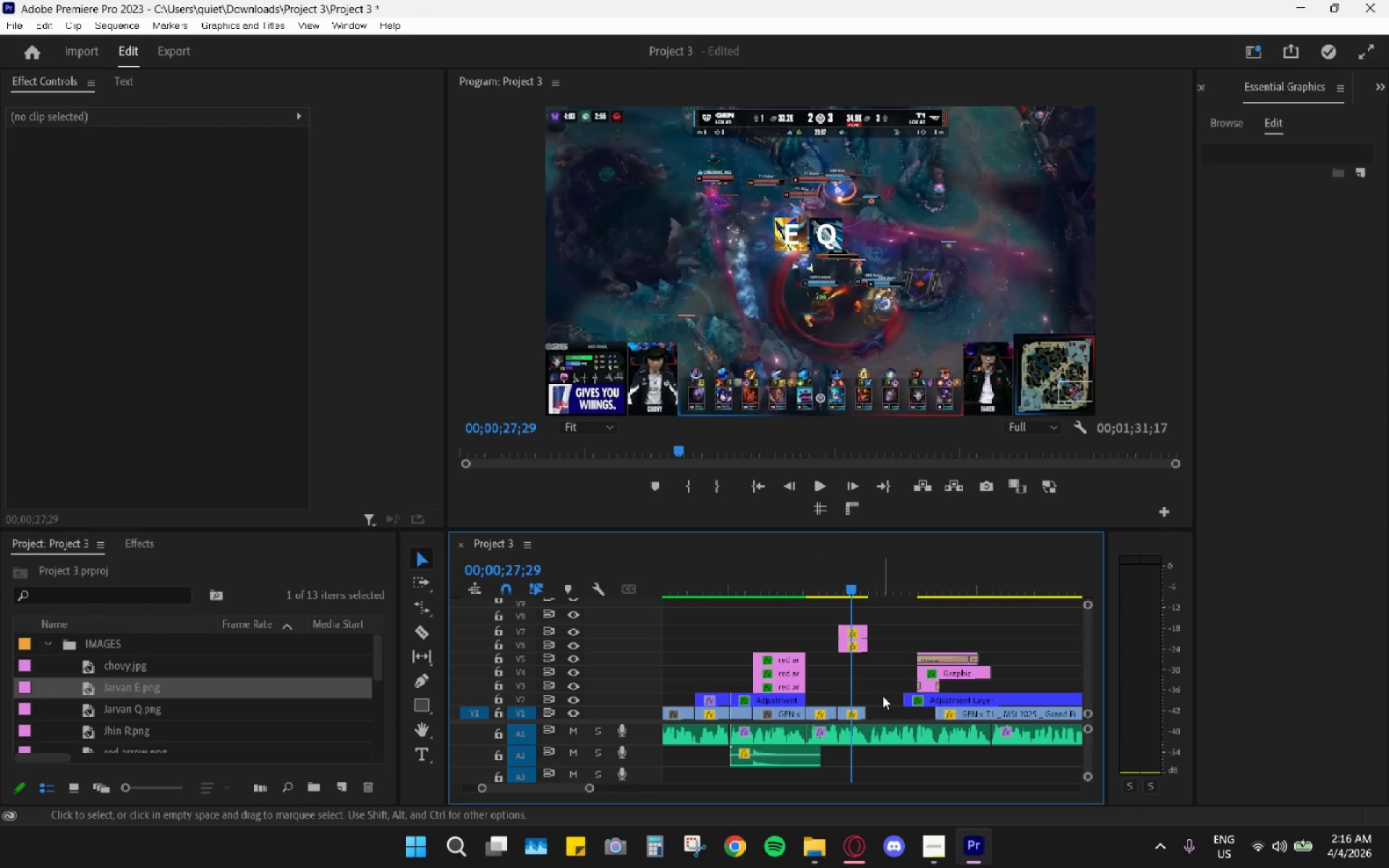 
left_click_drag(start_coordinate=[883, 696], to_coordinate=[958, 716])
 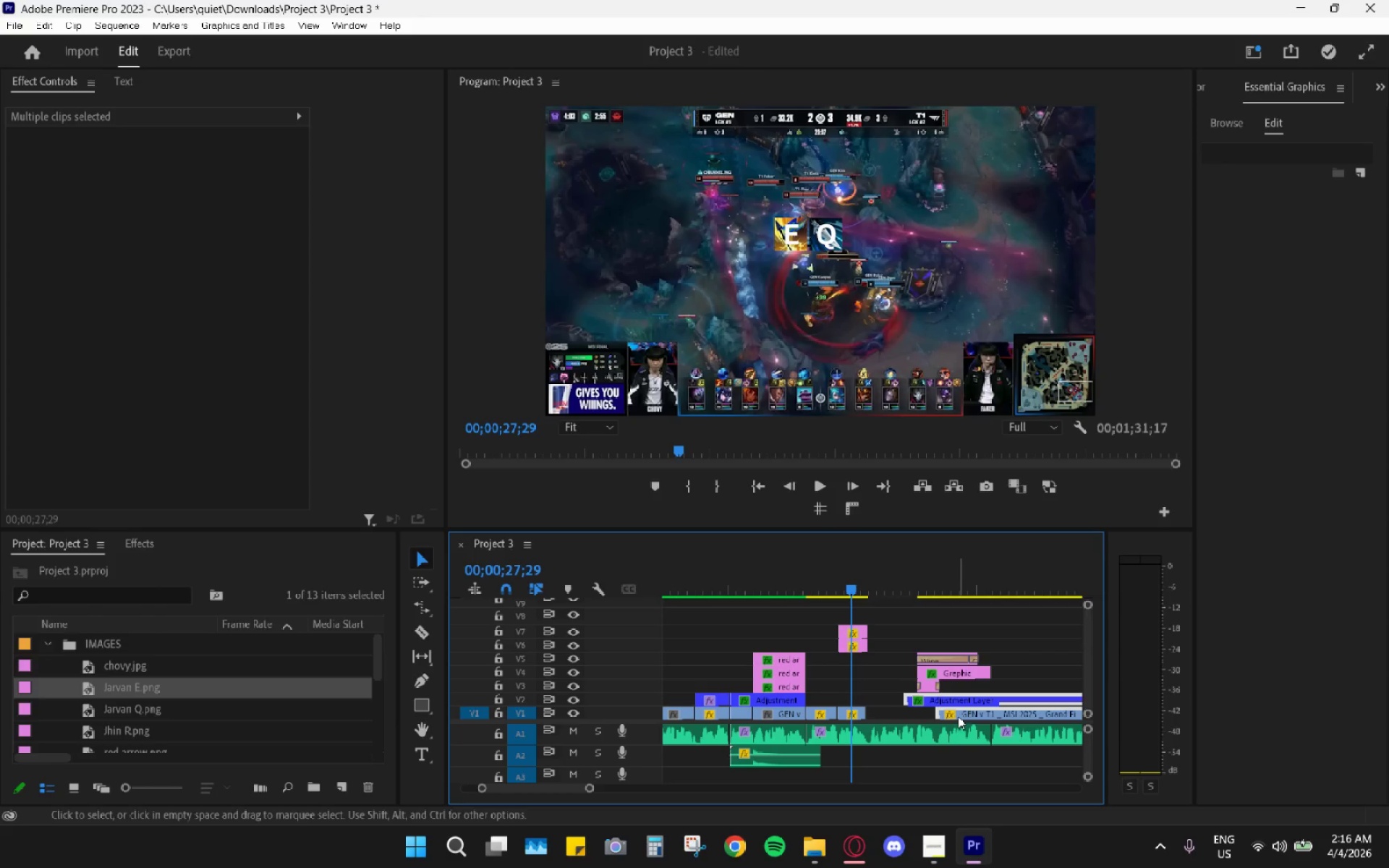 
left_click_drag(start_coordinate=[958, 716], to_coordinate=[885, 718])
 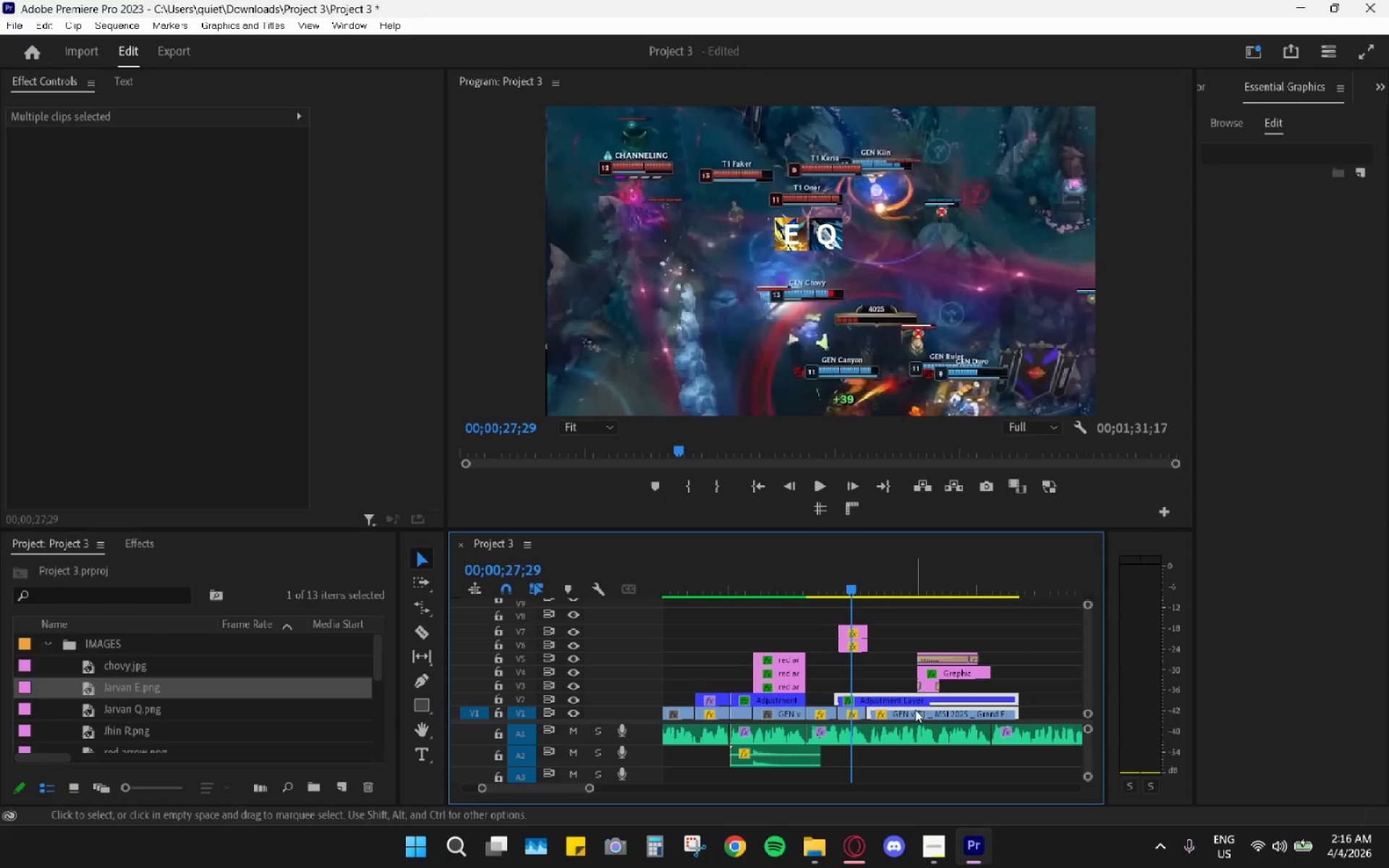 
scroll: coordinate [915, 710], scroll_direction: down, amount: 4.0
 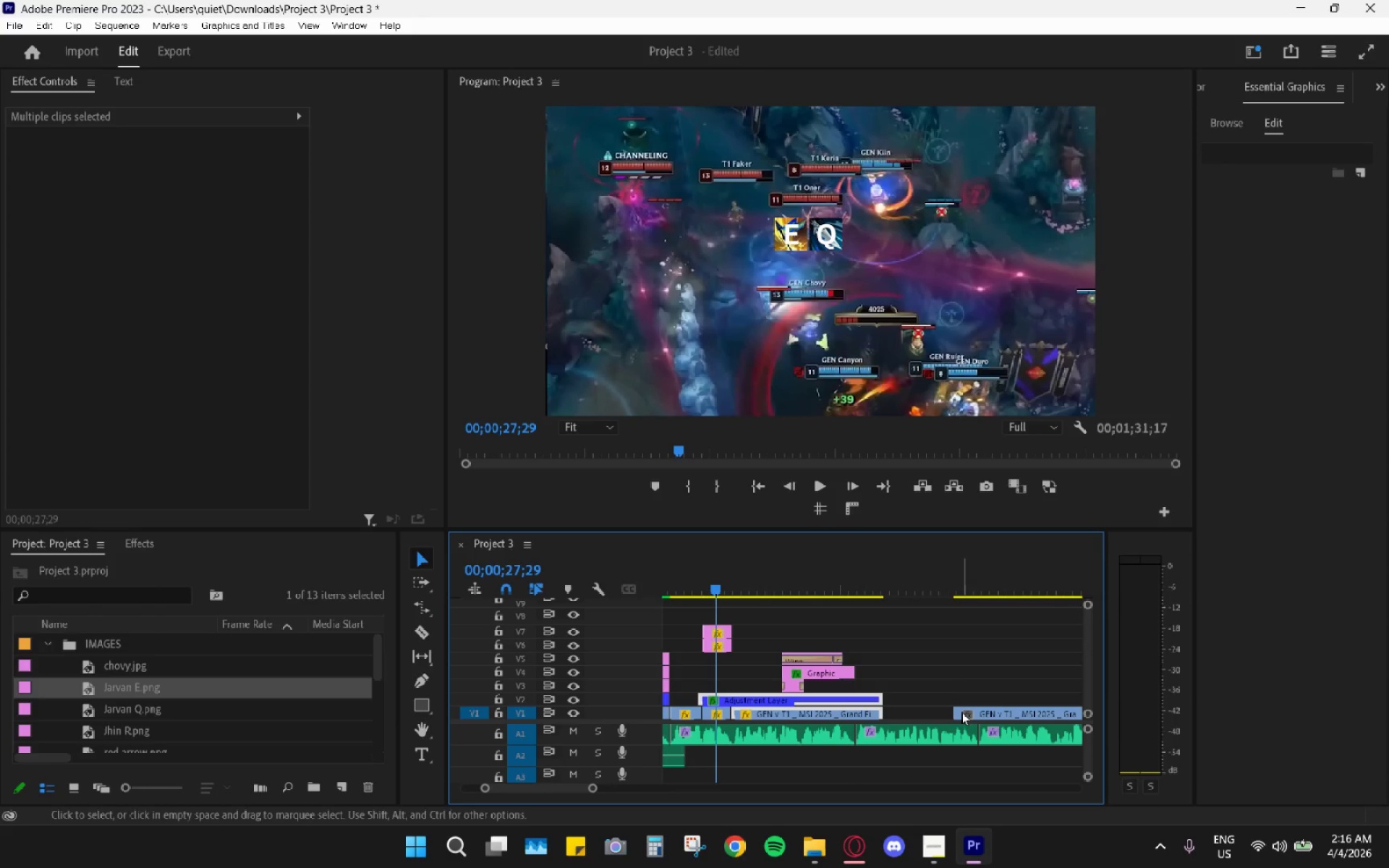 
left_click_drag(start_coordinate=[969, 712], to_coordinate=[899, 717])
 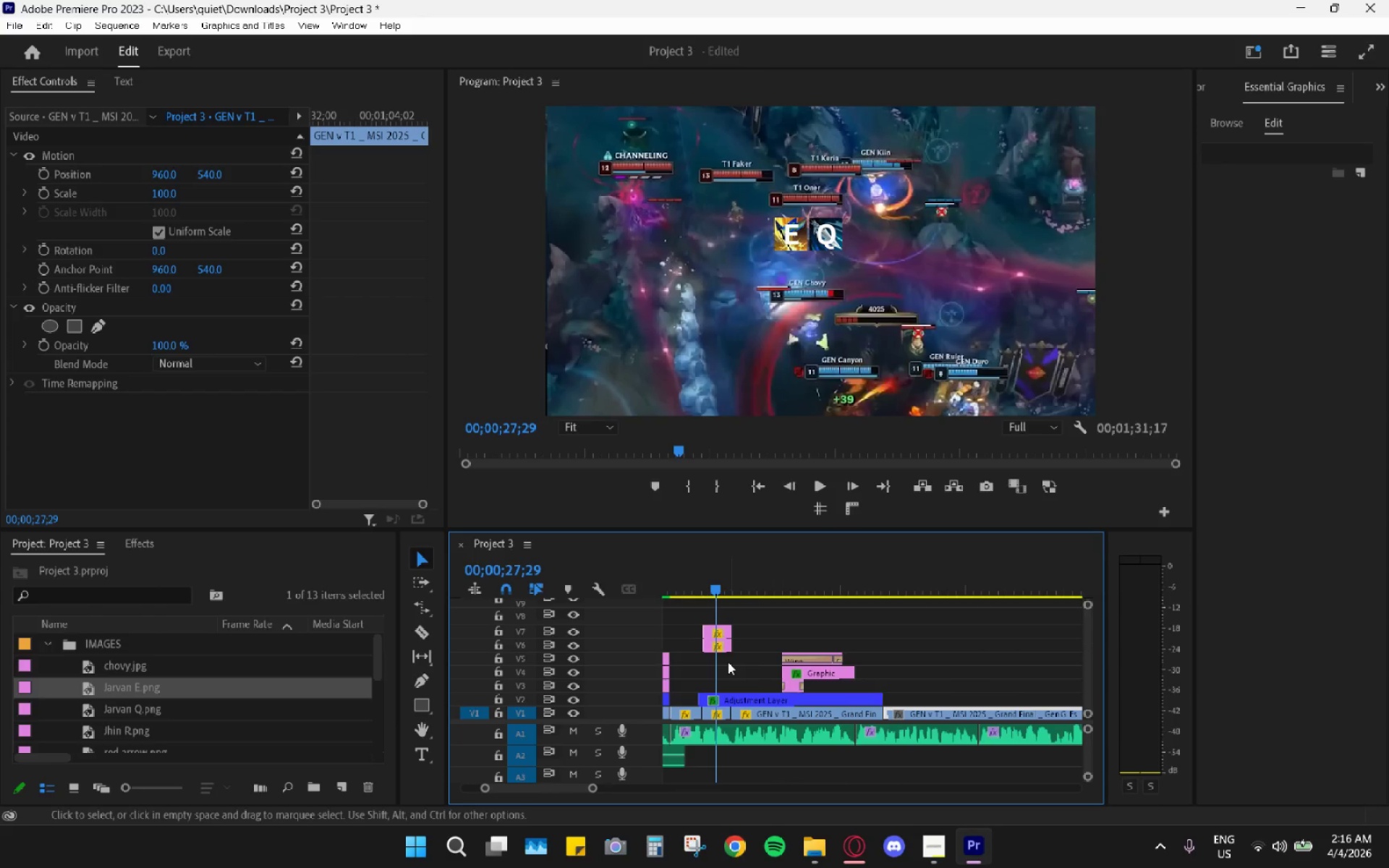 
scroll: coordinate [728, 662], scroll_direction: up, amount: 2.0
 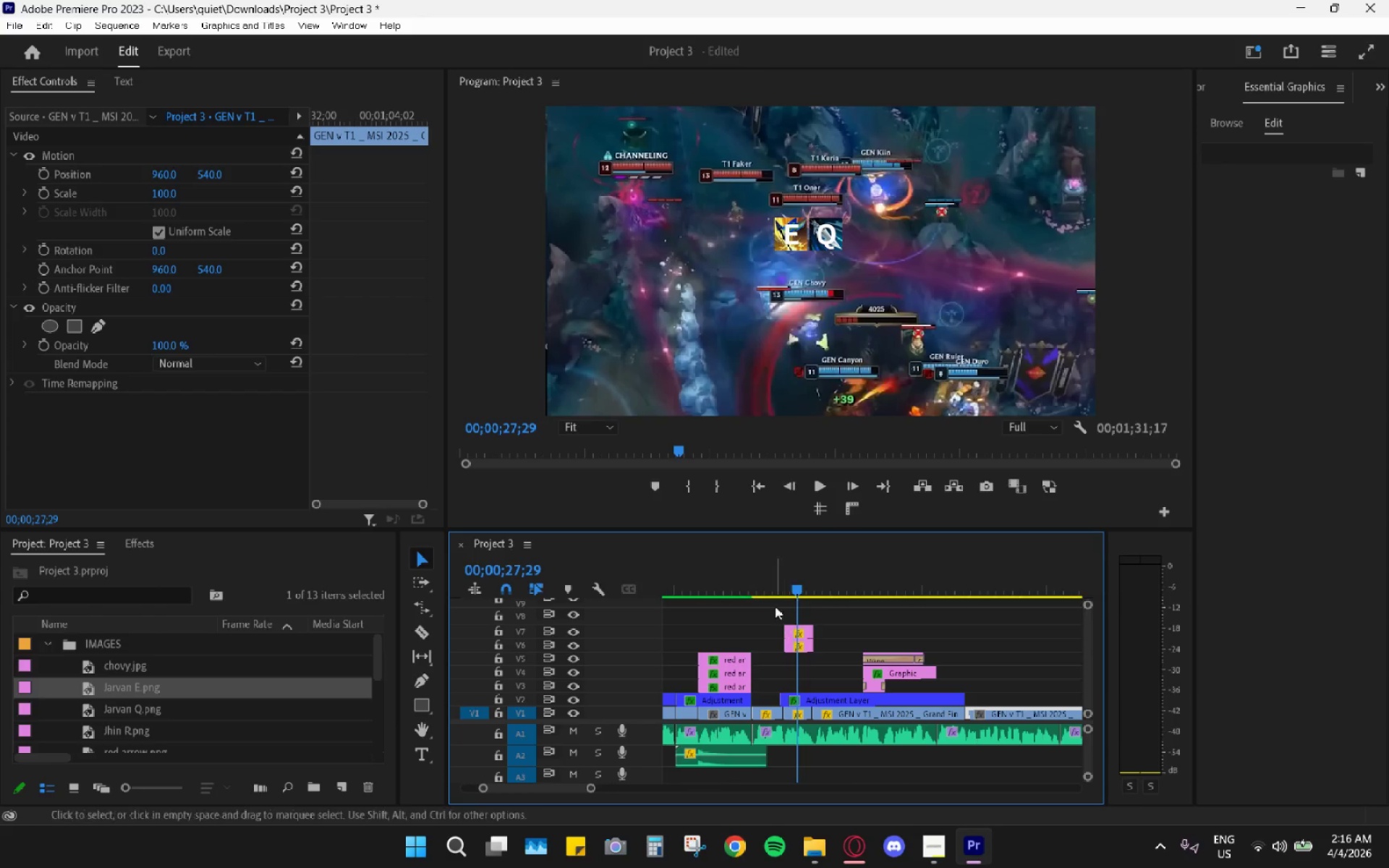 
left_click([775, 587])
 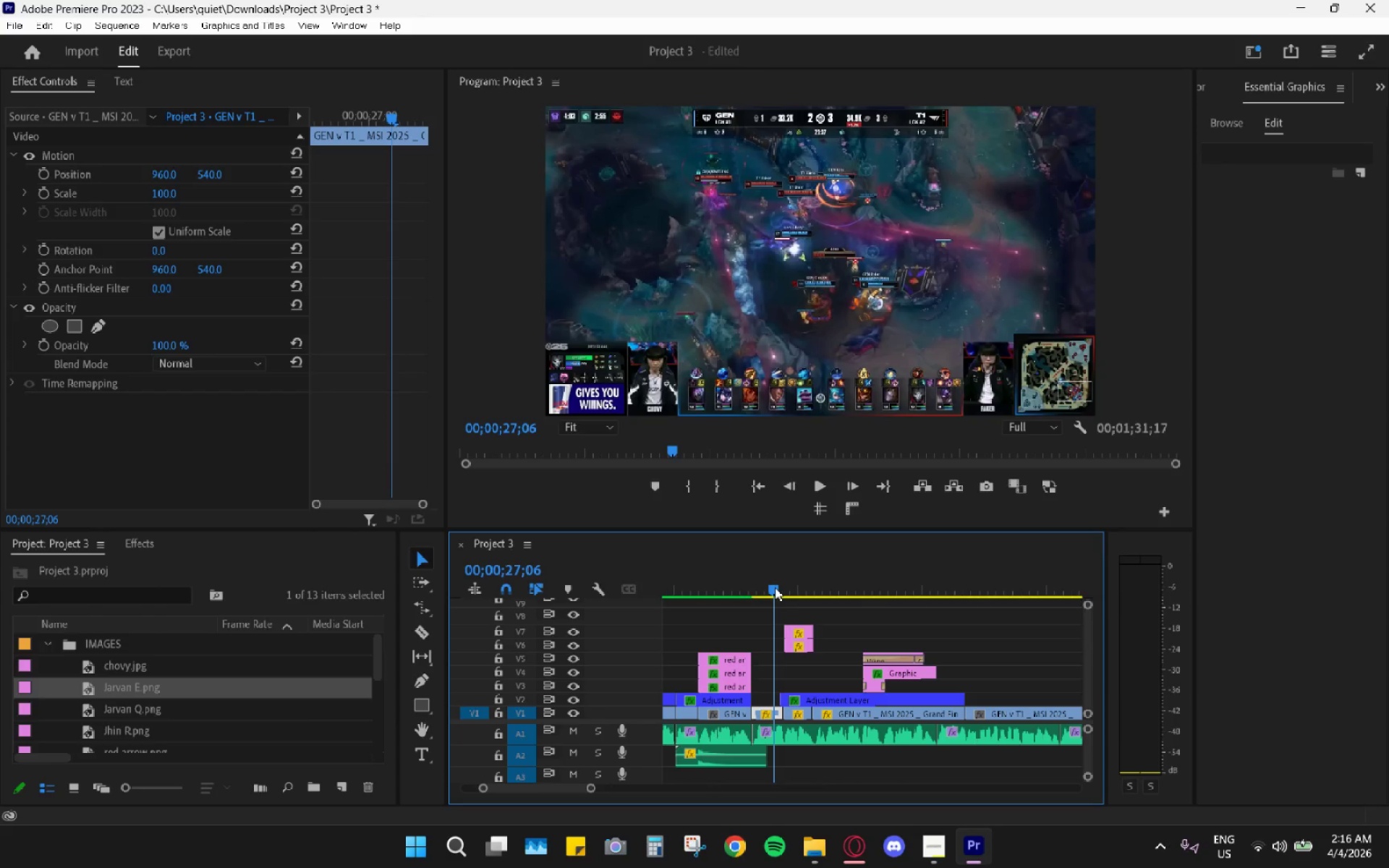 
key(Space)
 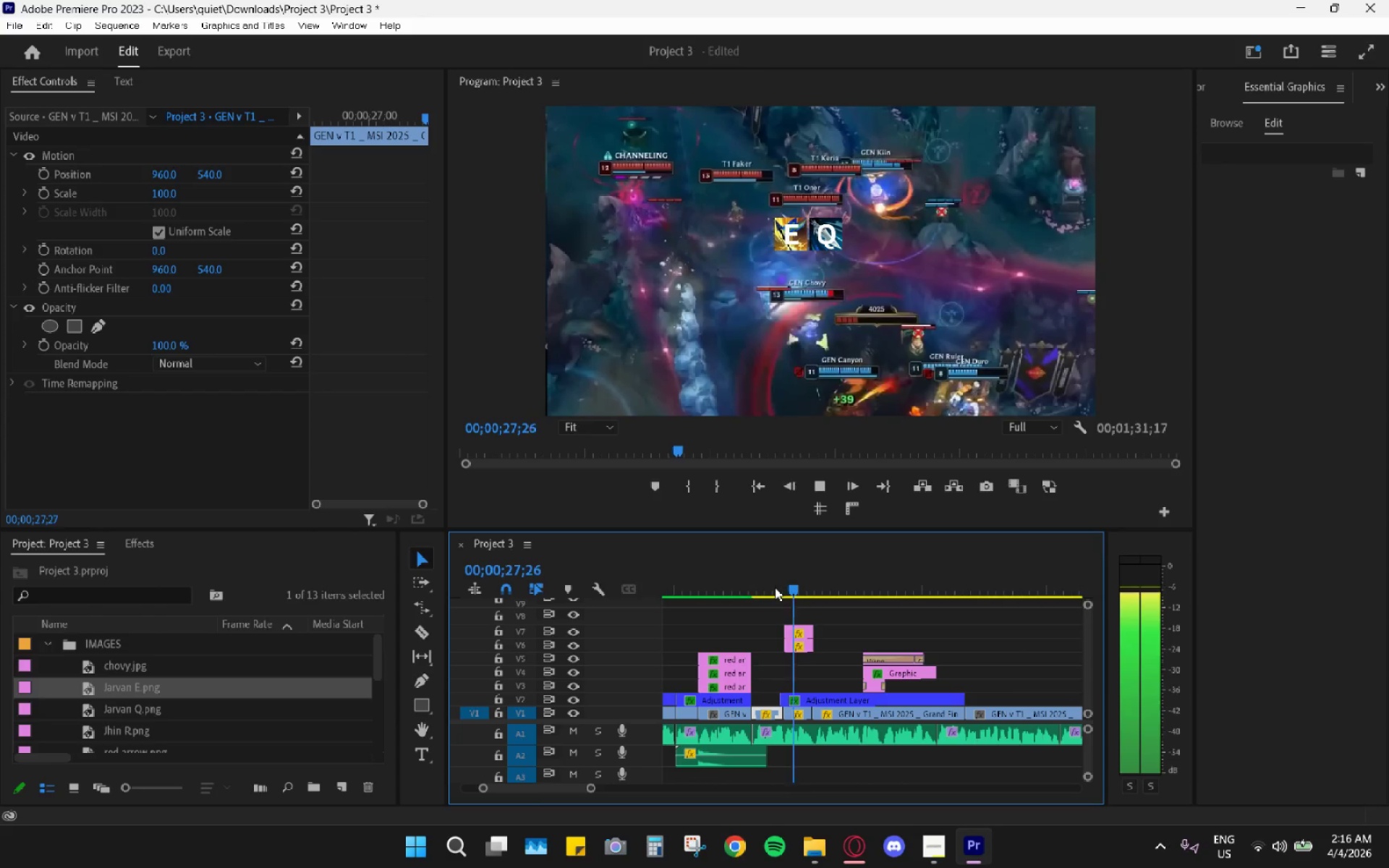 
key(Space)
 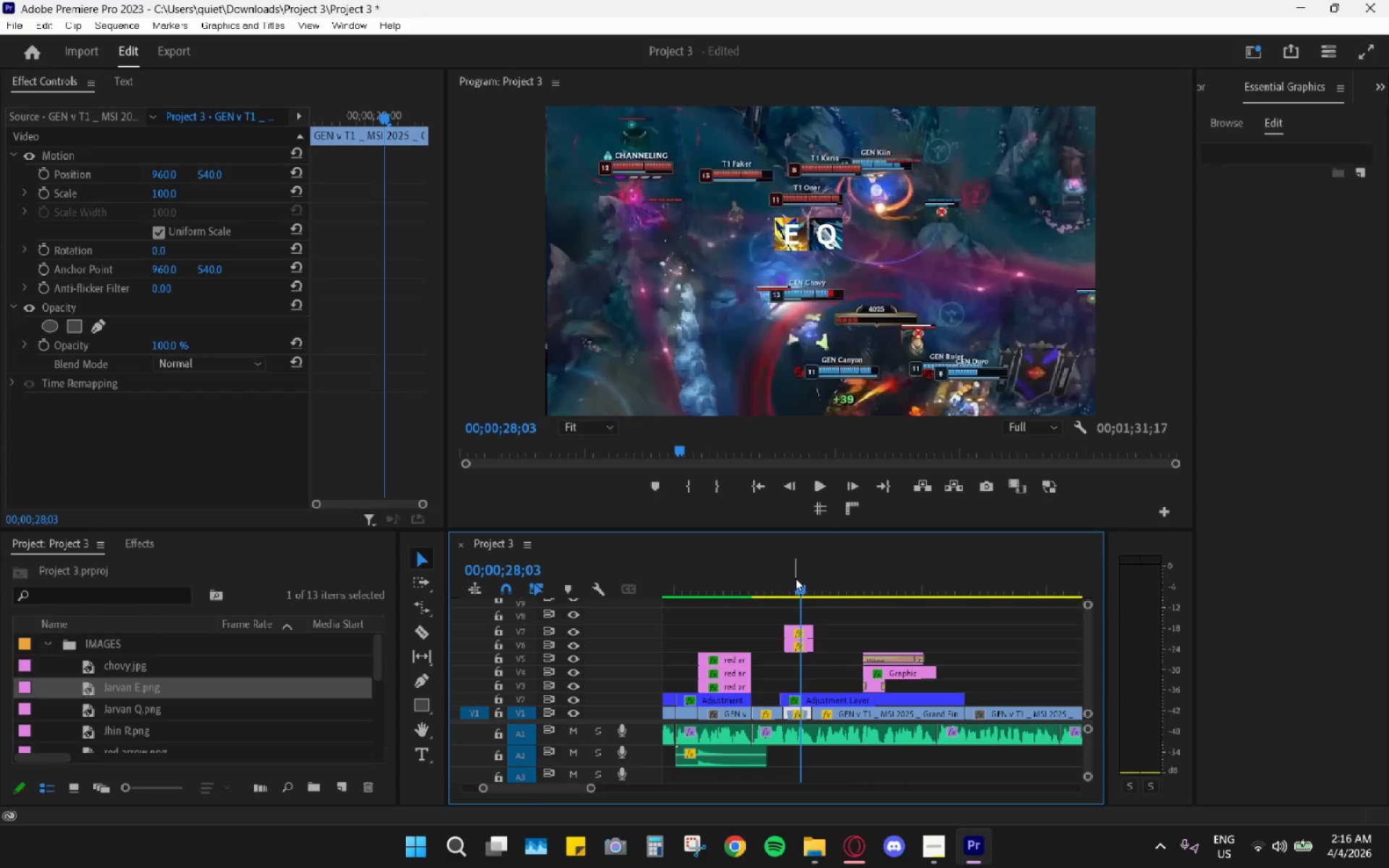 
left_click_drag(start_coordinate=[782, 571], to_coordinate=[748, 579])
 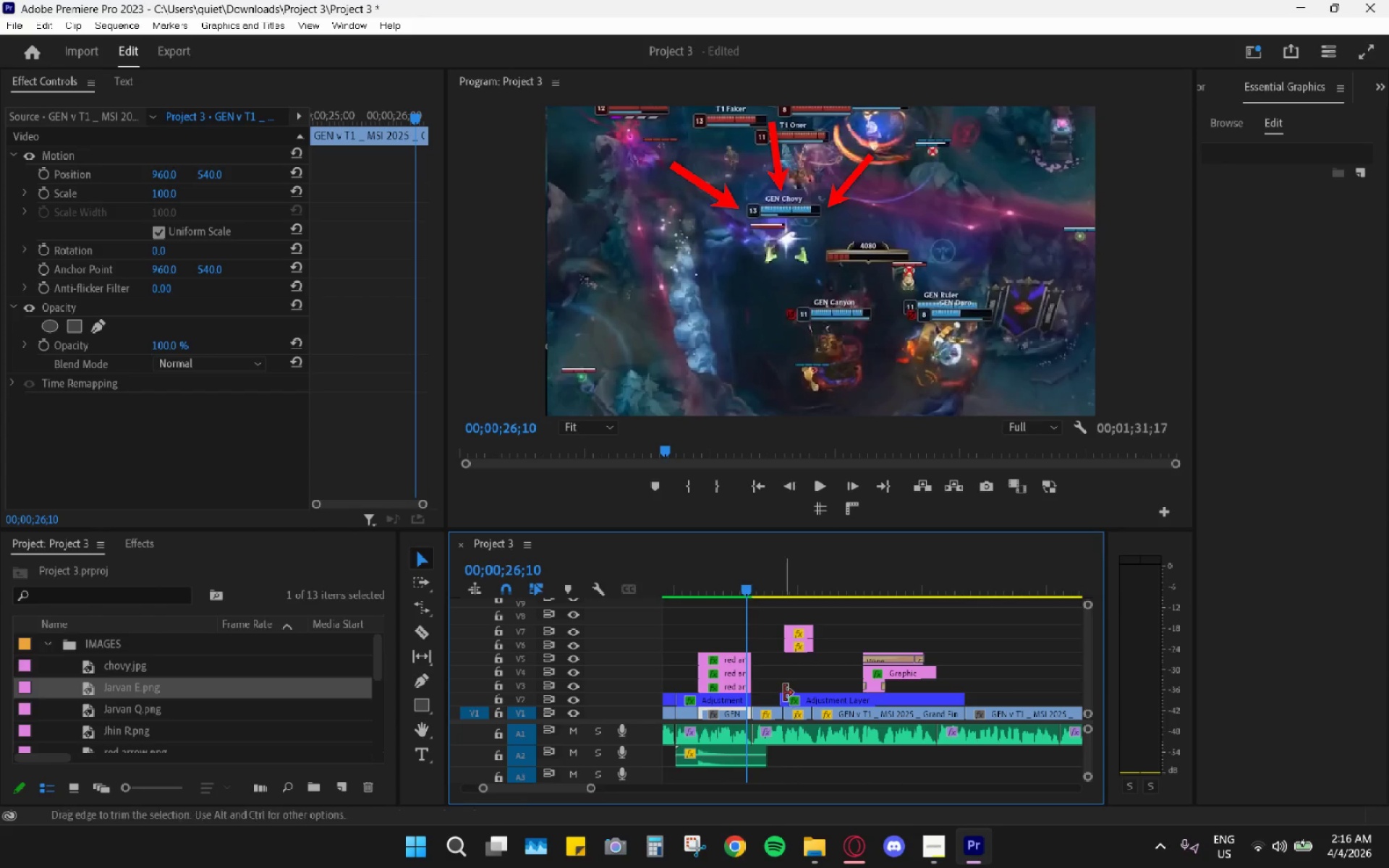 
left_click_drag(start_coordinate=[782, 693], to_coordinate=[757, 692])
 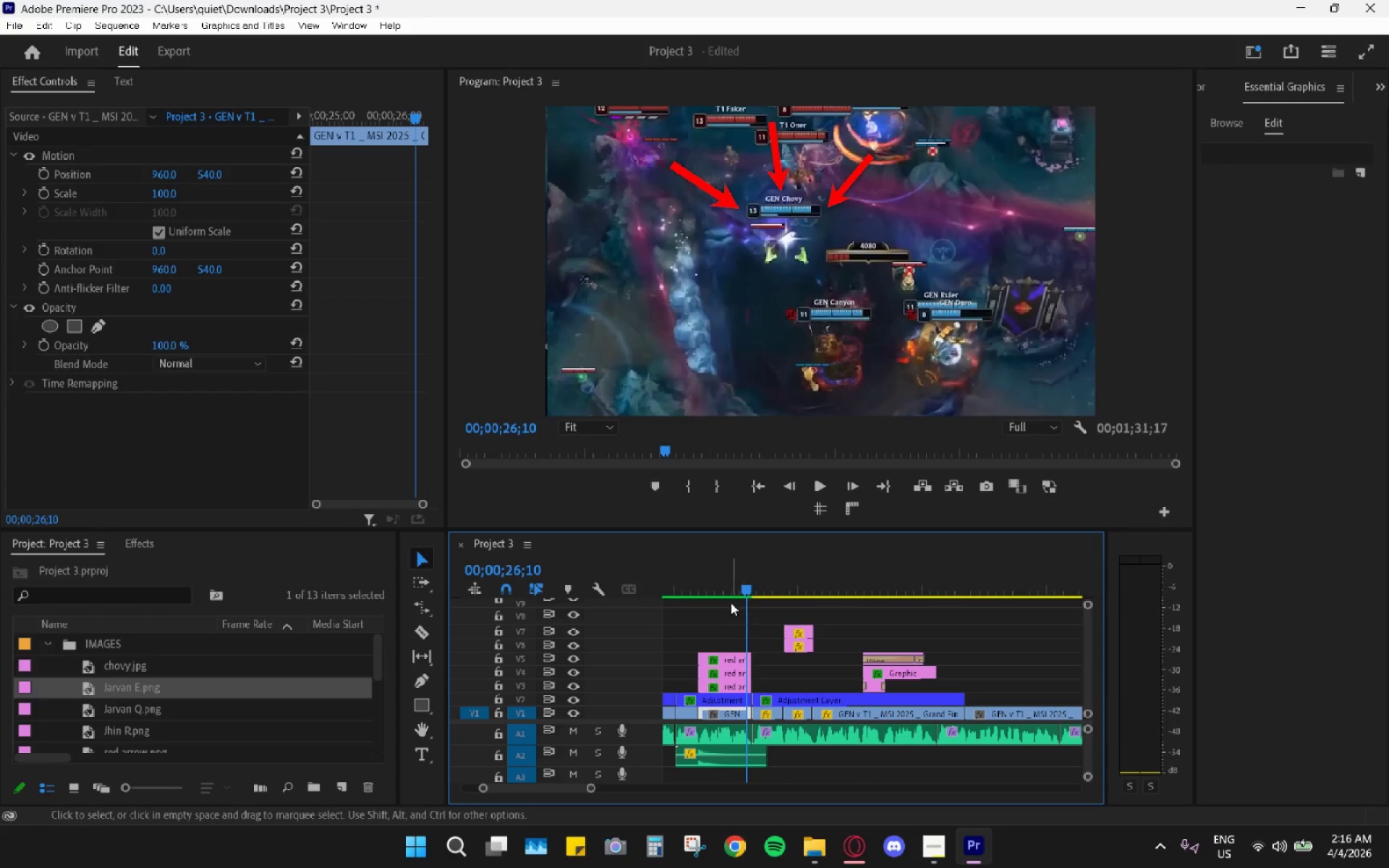 
left_click([731, 603])
 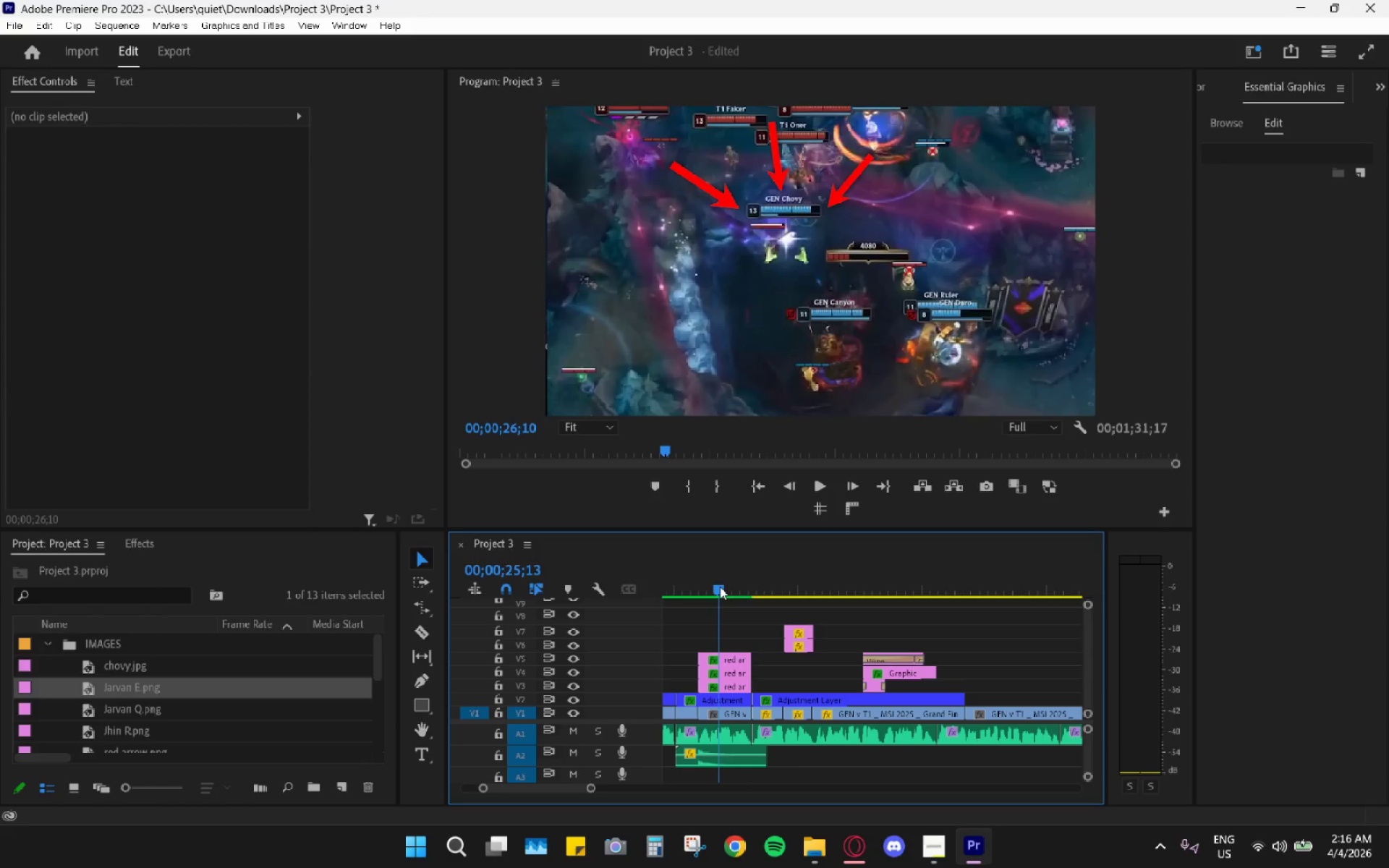 
key(Space)
 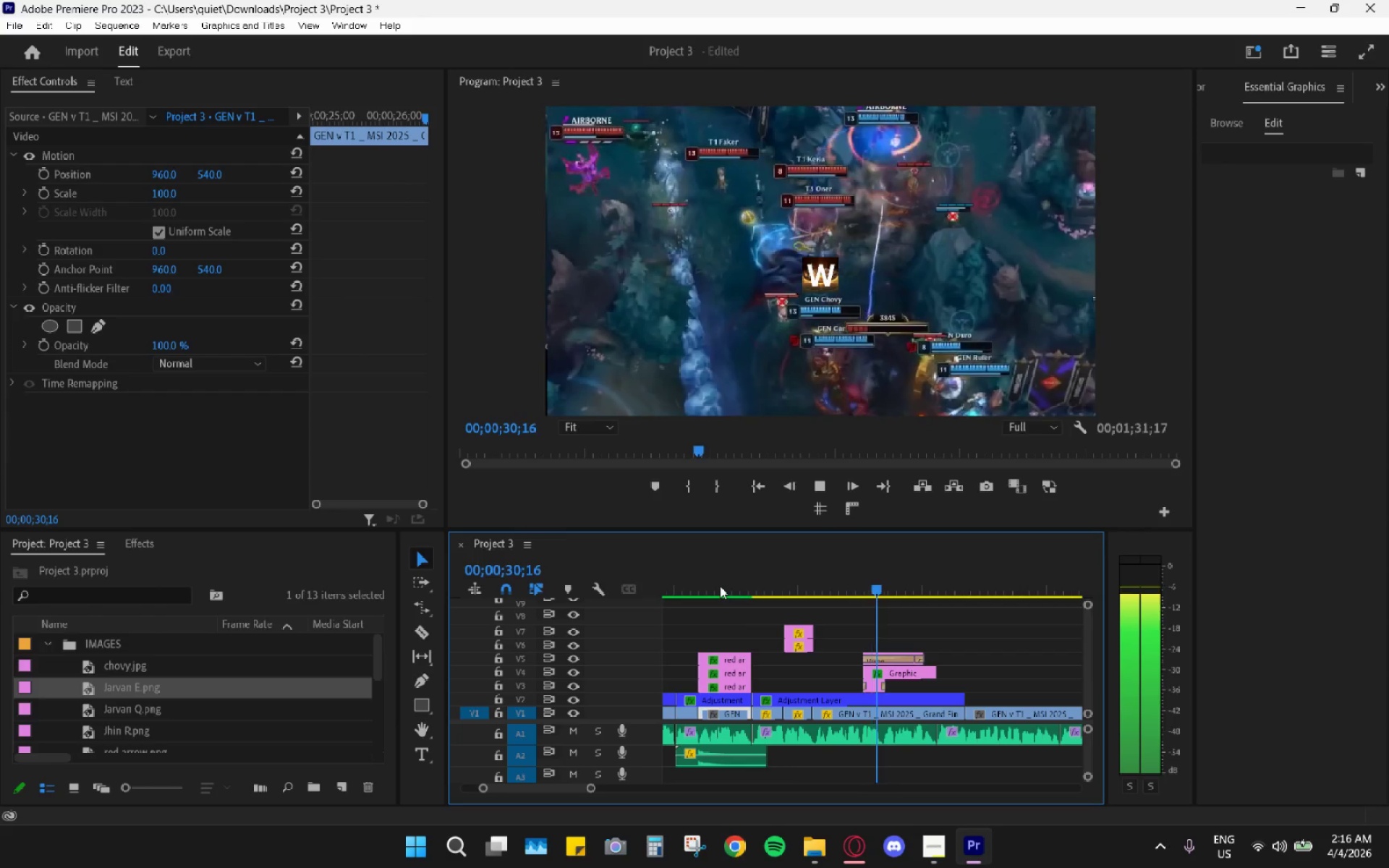 
wait(6.81)
 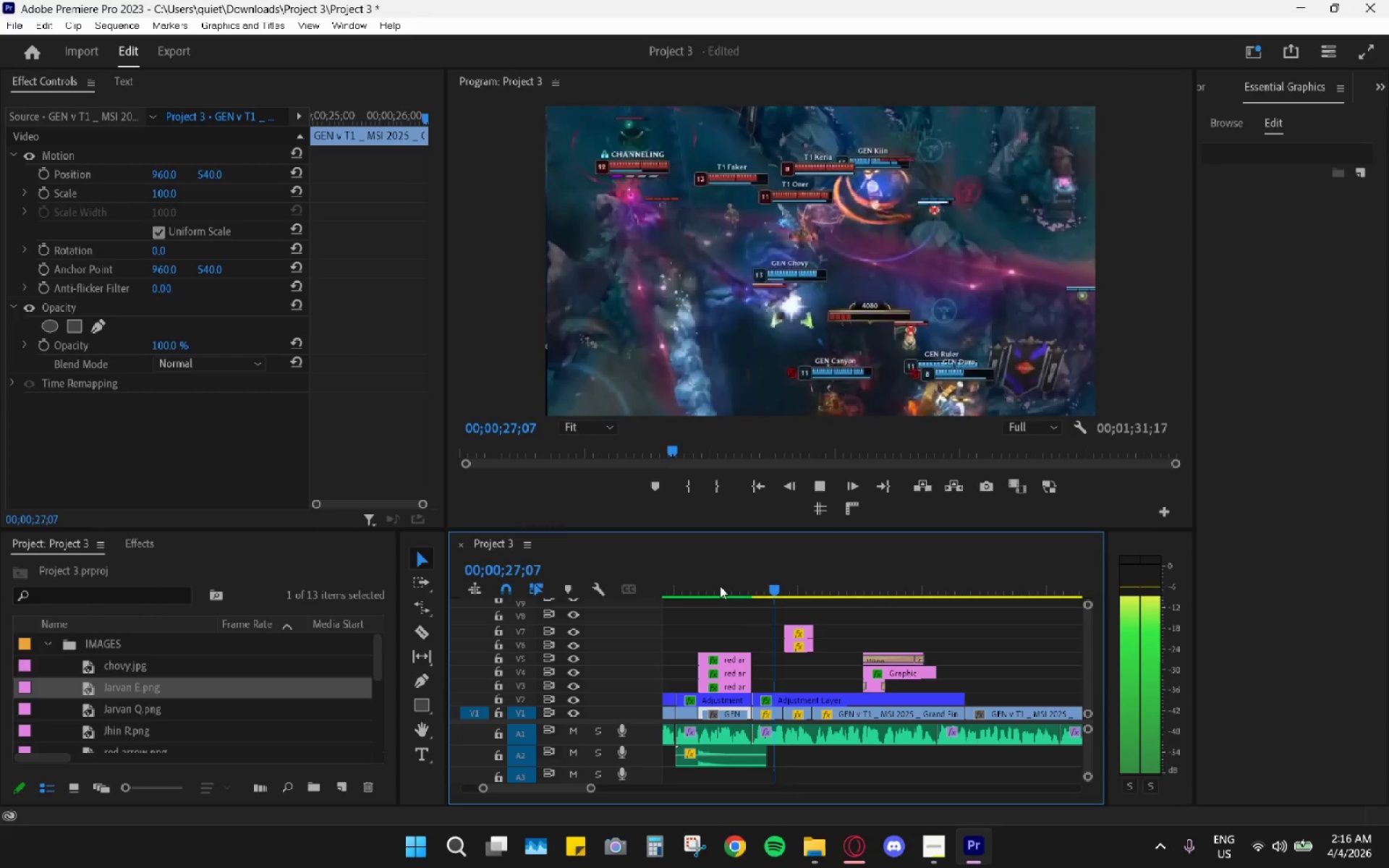 
key(Space)
 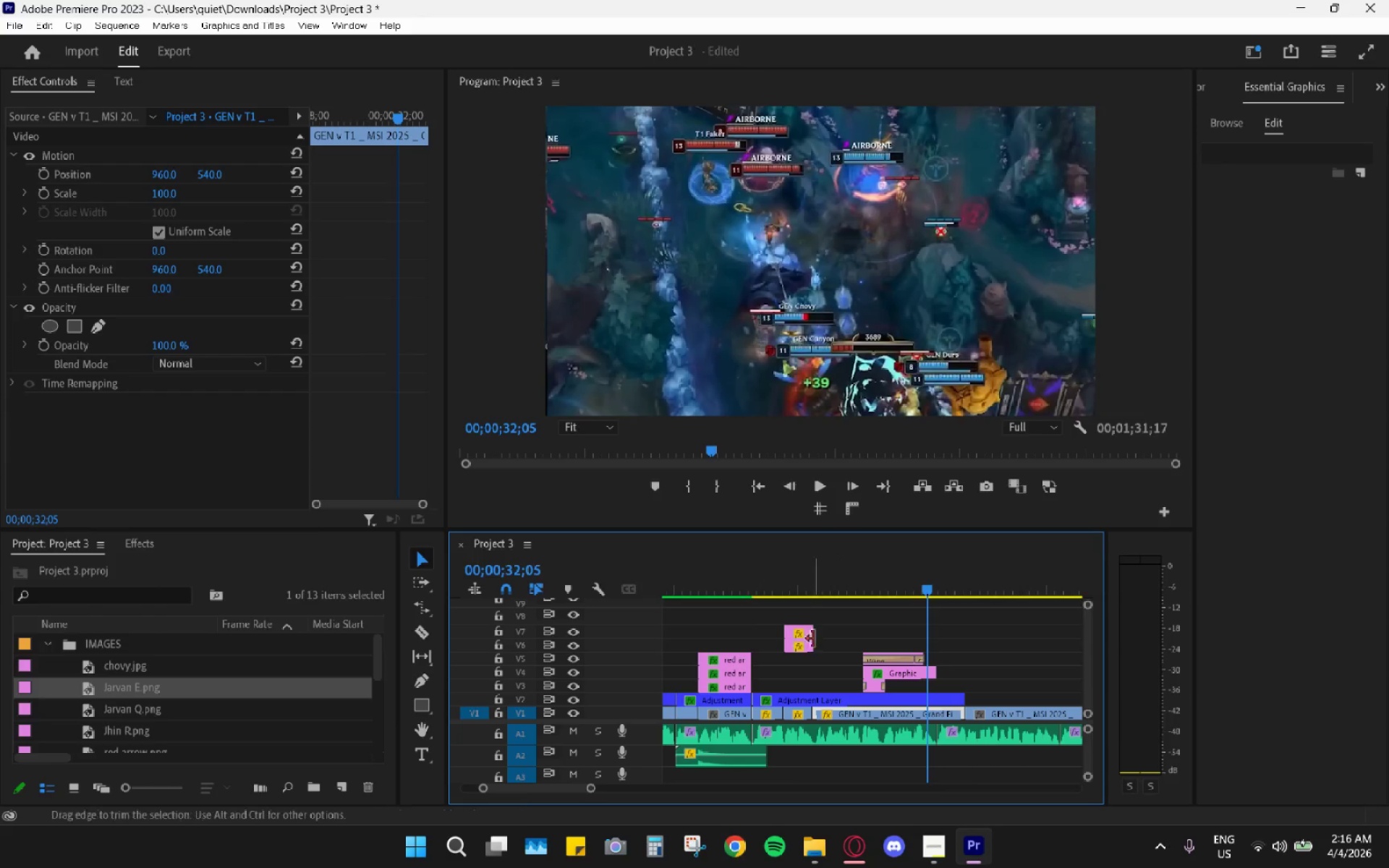 
hold_key(key=AltLeft, duration=0.73)
scroll: coordinate [789, 668], scroll_direction: up, amount: 11.0
 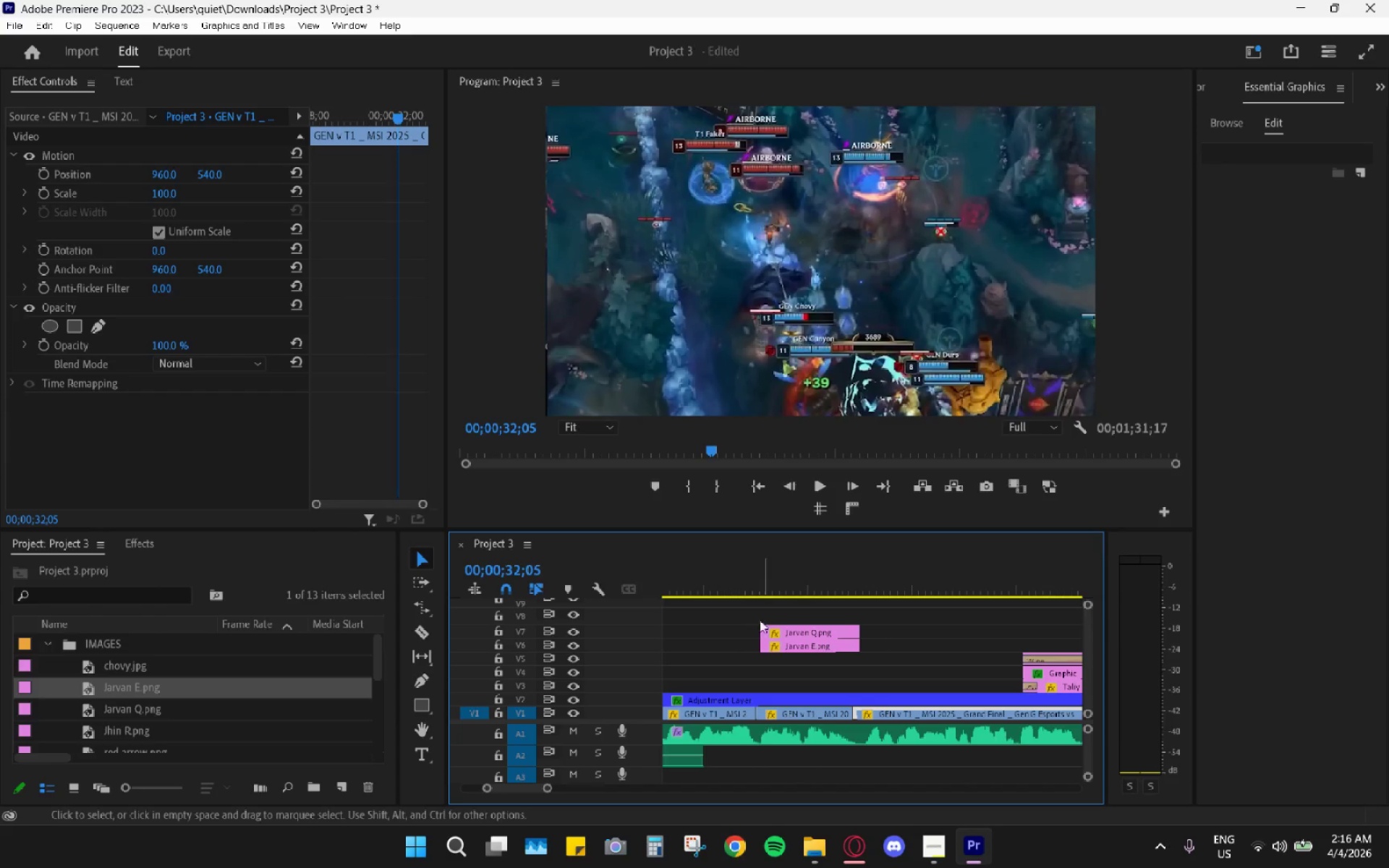 
left_click_drag(start_coordinate=[731, 610], to_coordinate=[800, 648])
 